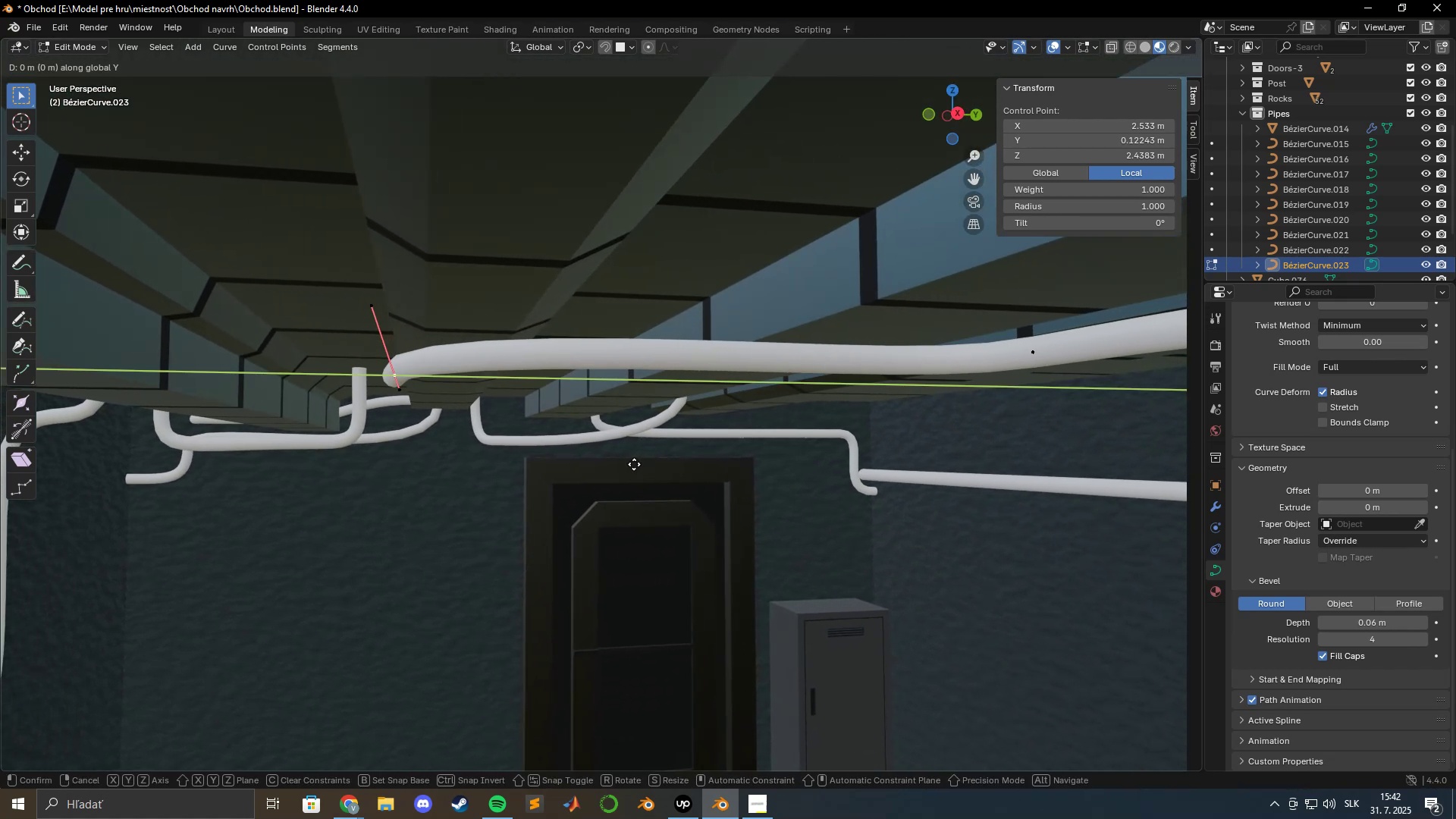 
hold_key(key=ShiftLeft, duration=1.53)
 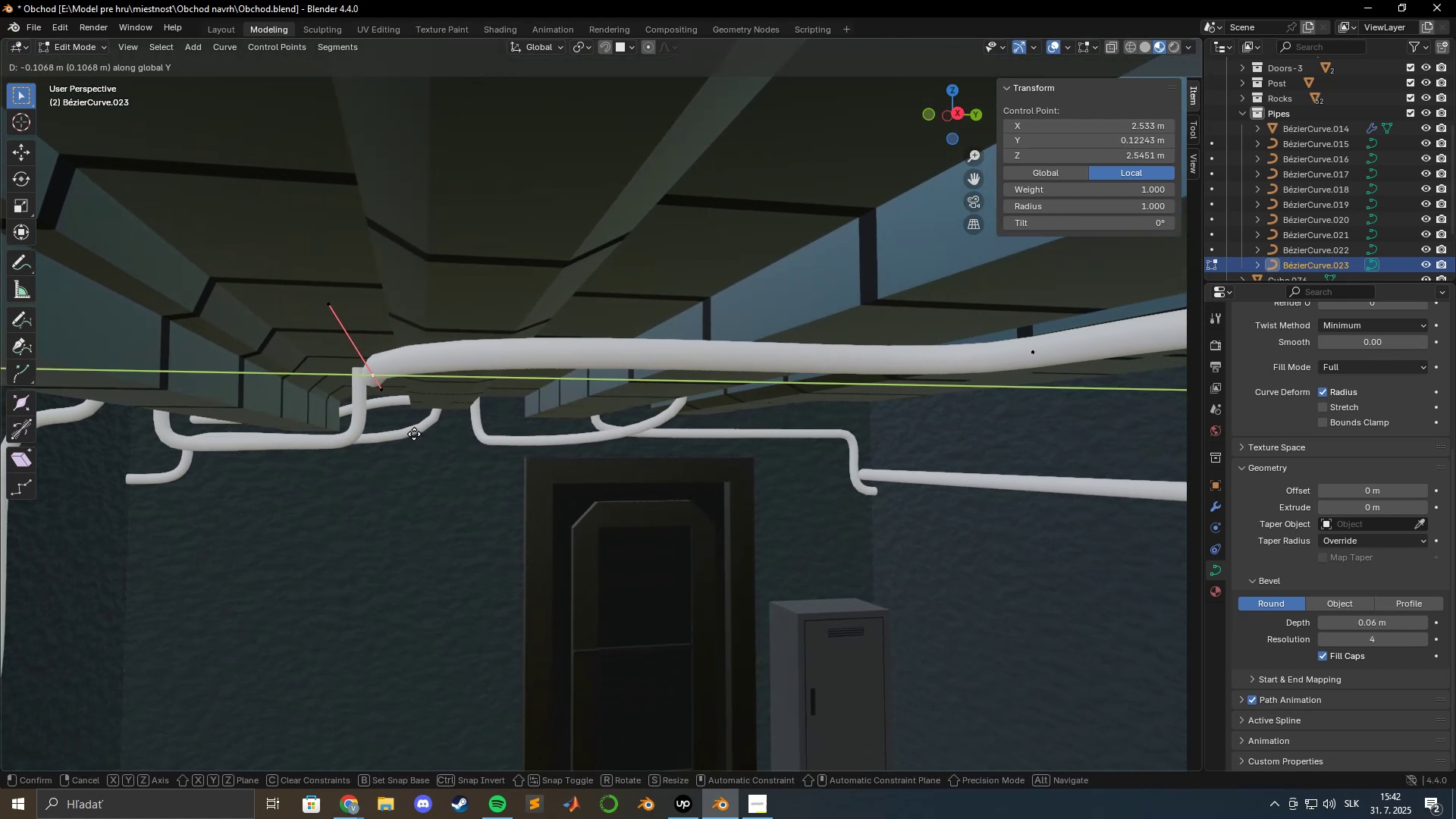 
hold_key(key=ShiftLeft, duration=1.01)
left_click([412, 432])
 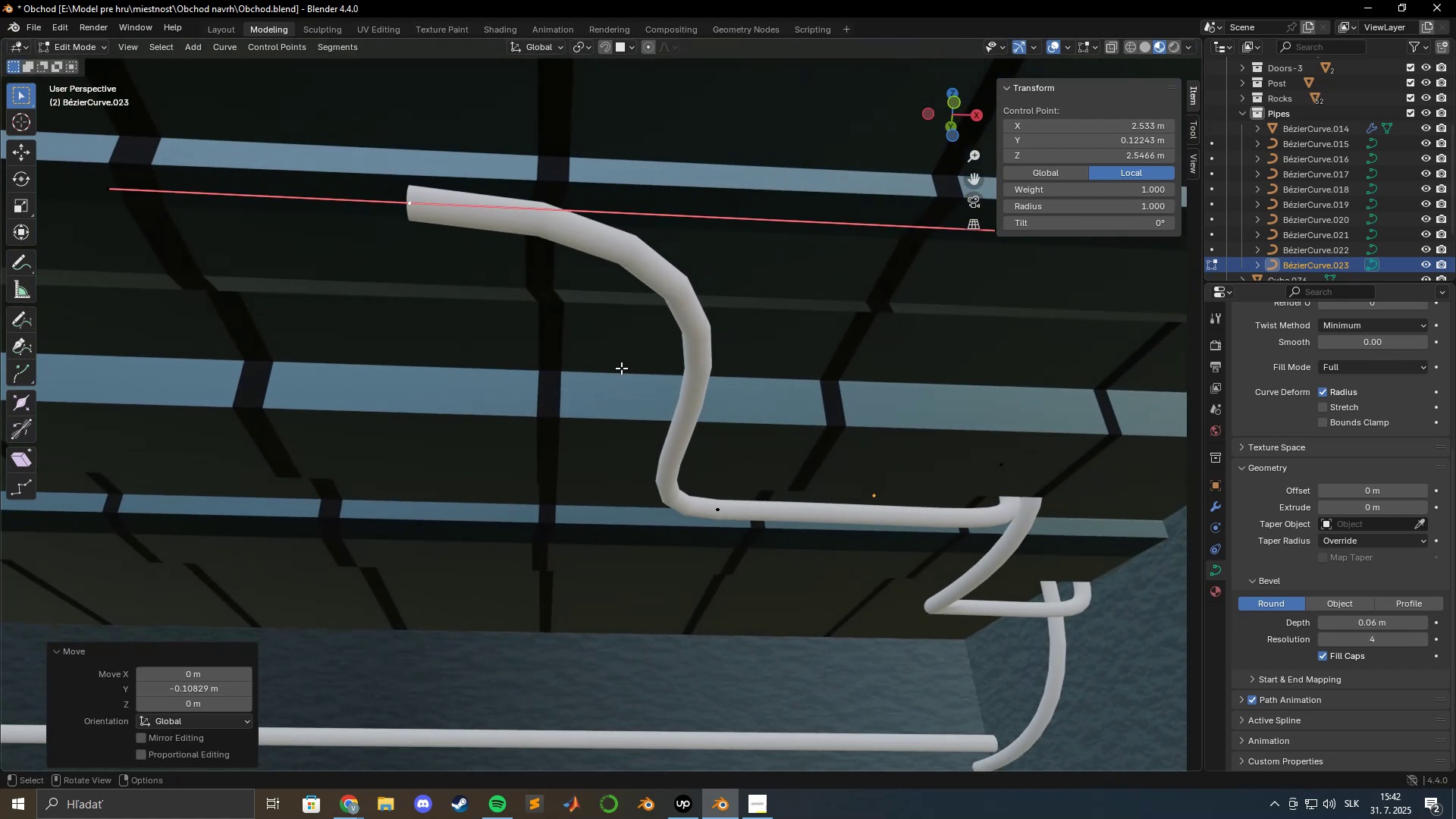 
hold_key(key=ShiftLeft, duration=0.57)
 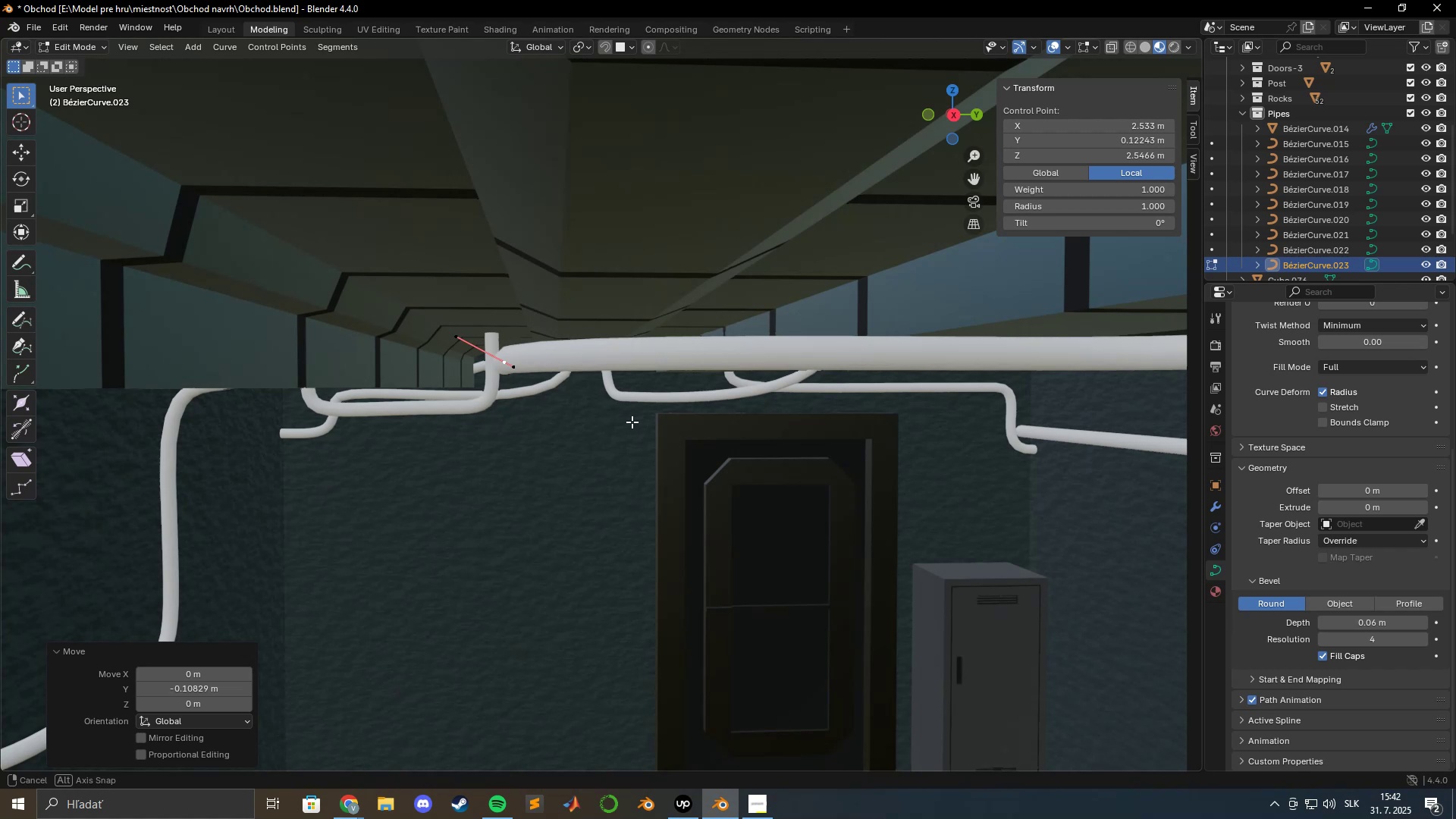 
type(gy)
 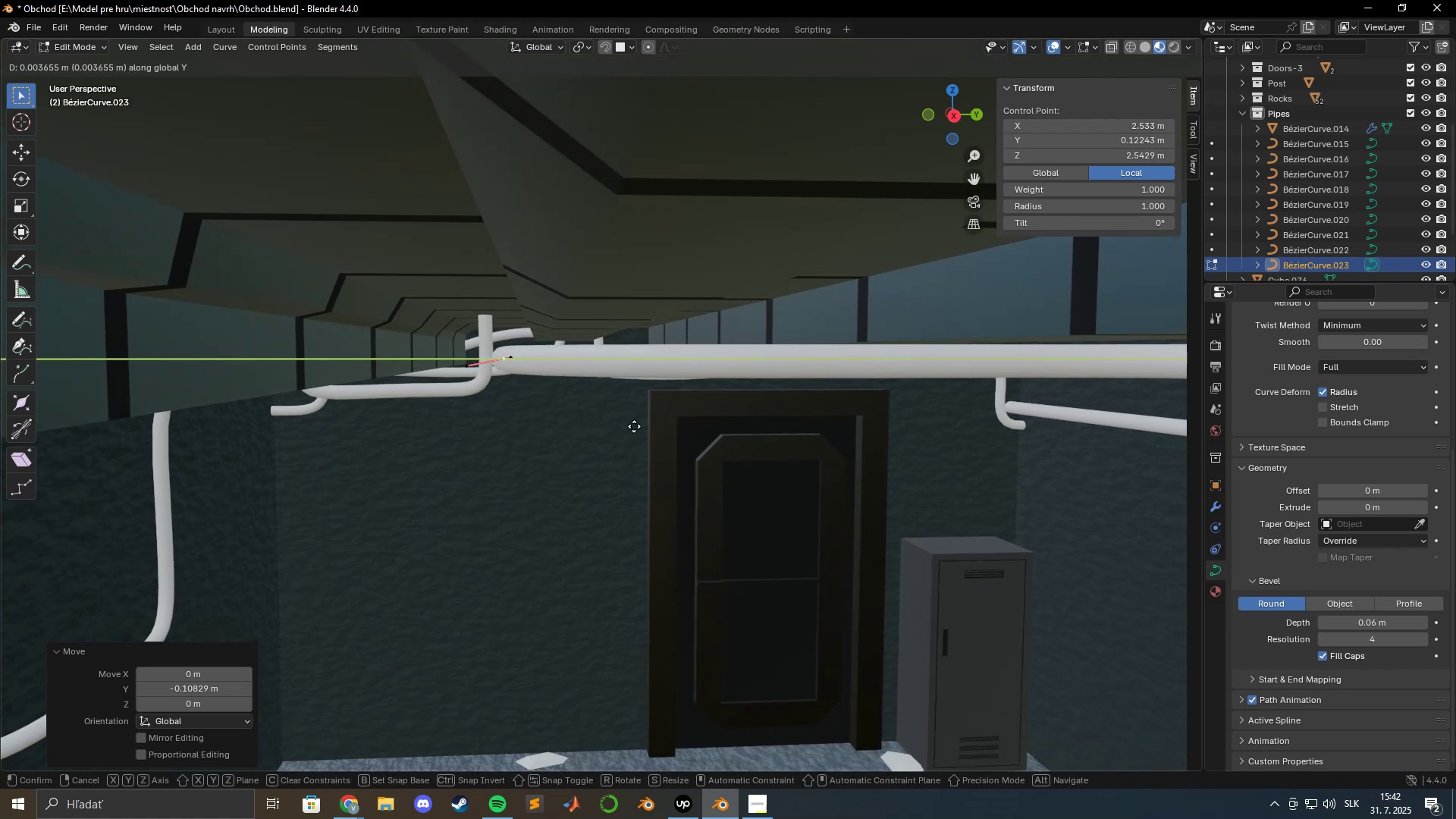 
hold_key(key=ShiftLeft, duration=0.99)
left_click([603, 421])
 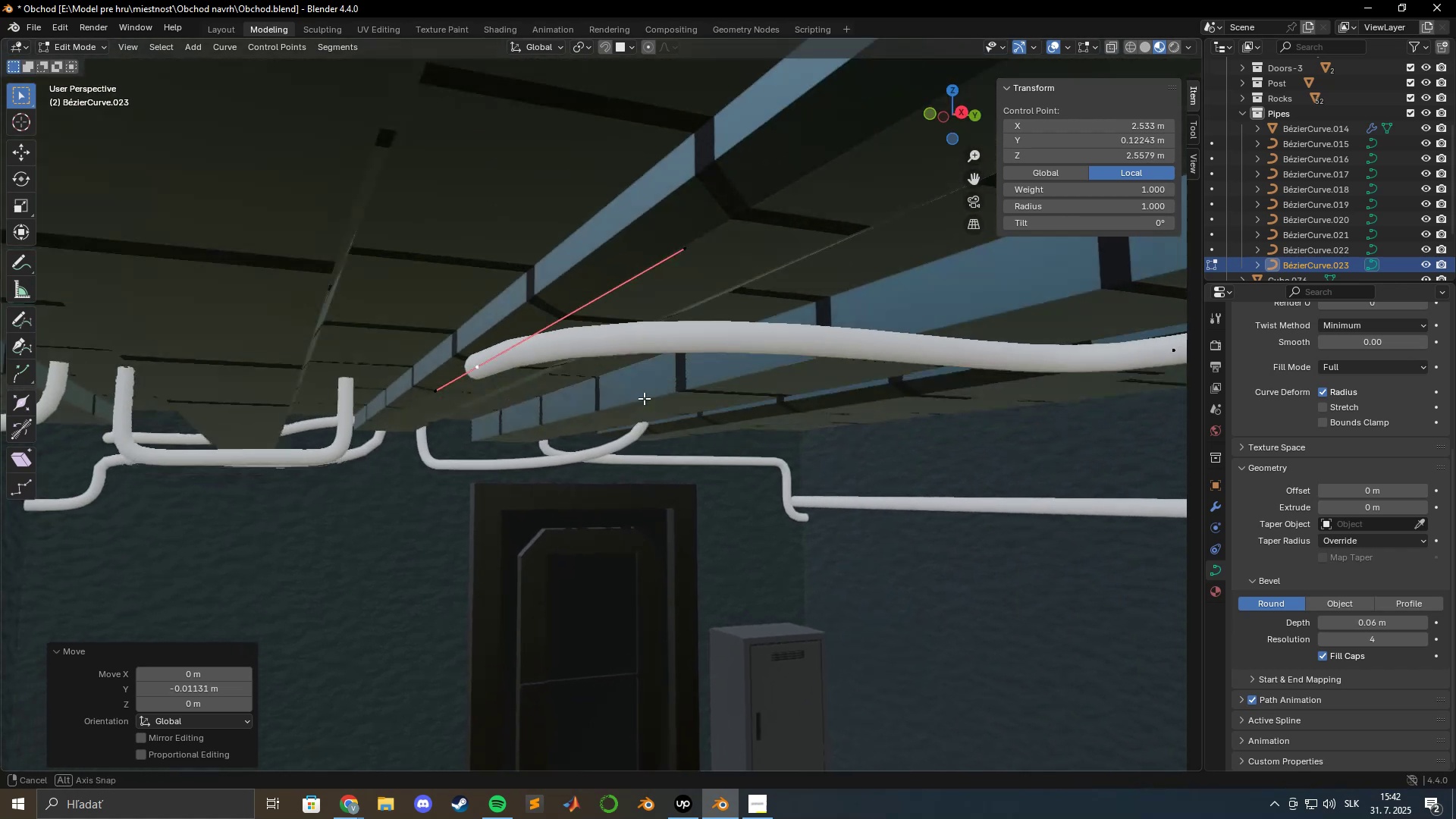 
scroll: coordinate [633, 385], scroll_direction: up, amount: 3.0
 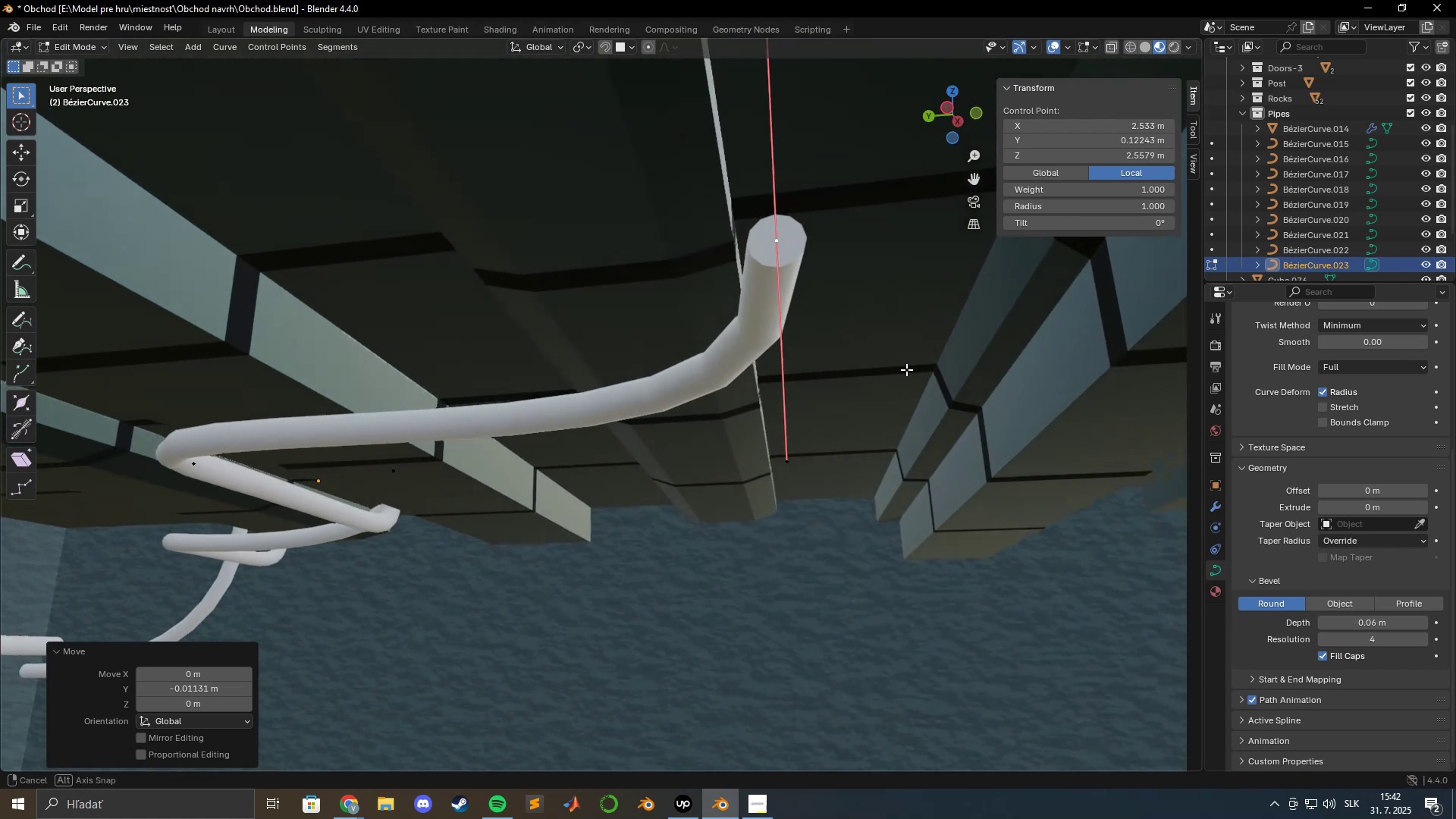 
type(gy)
 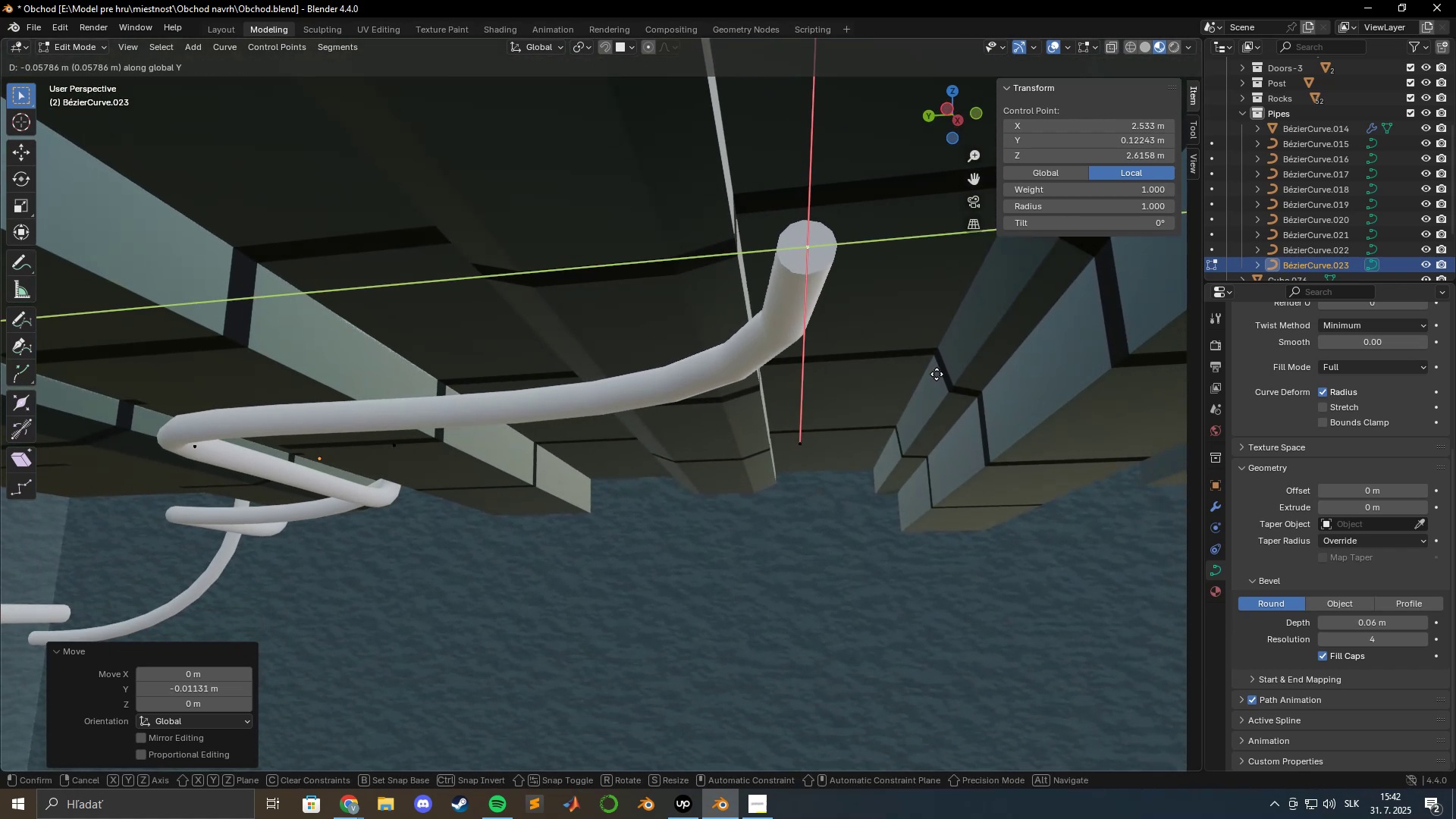 
left_click([939, 374])
 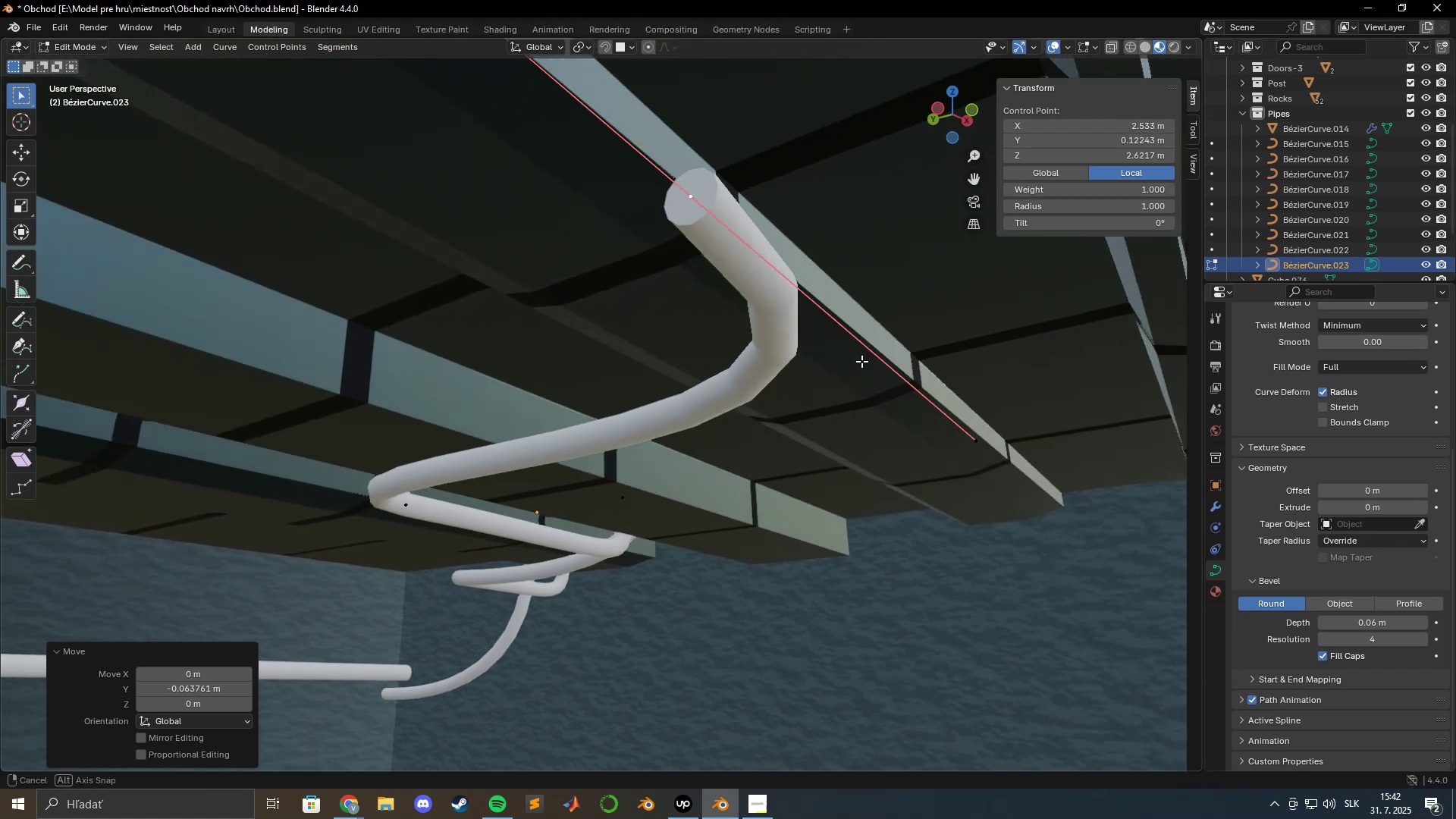 
scroll: coordinate [846, 347], scroll_direction: down, amount: 7.0
 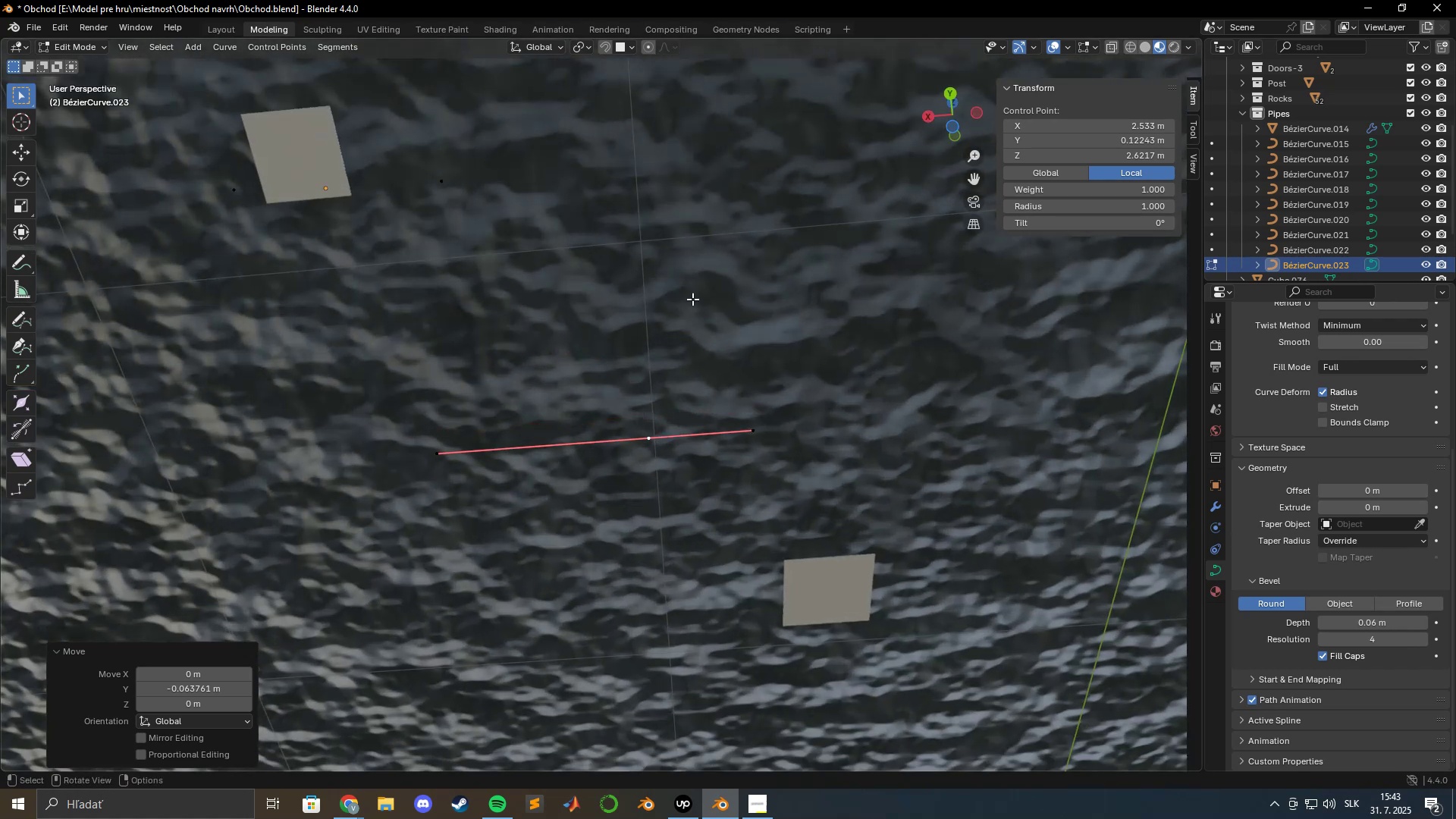 
scroll: coordinate [676, 294], scroll_direction: up, amount: 2.0
 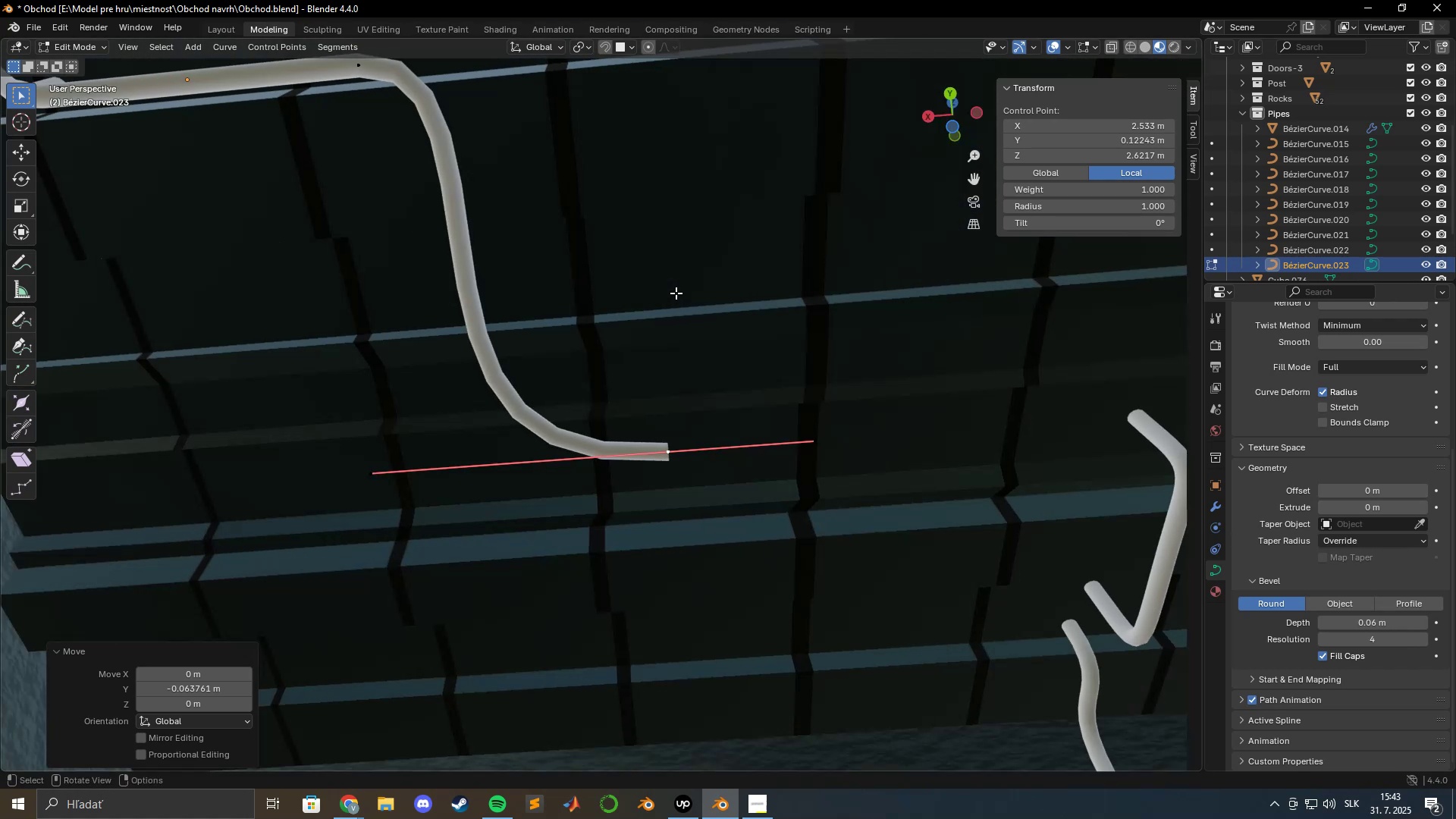 
hold_key(key=ShiftLeft, duration=0.59)
 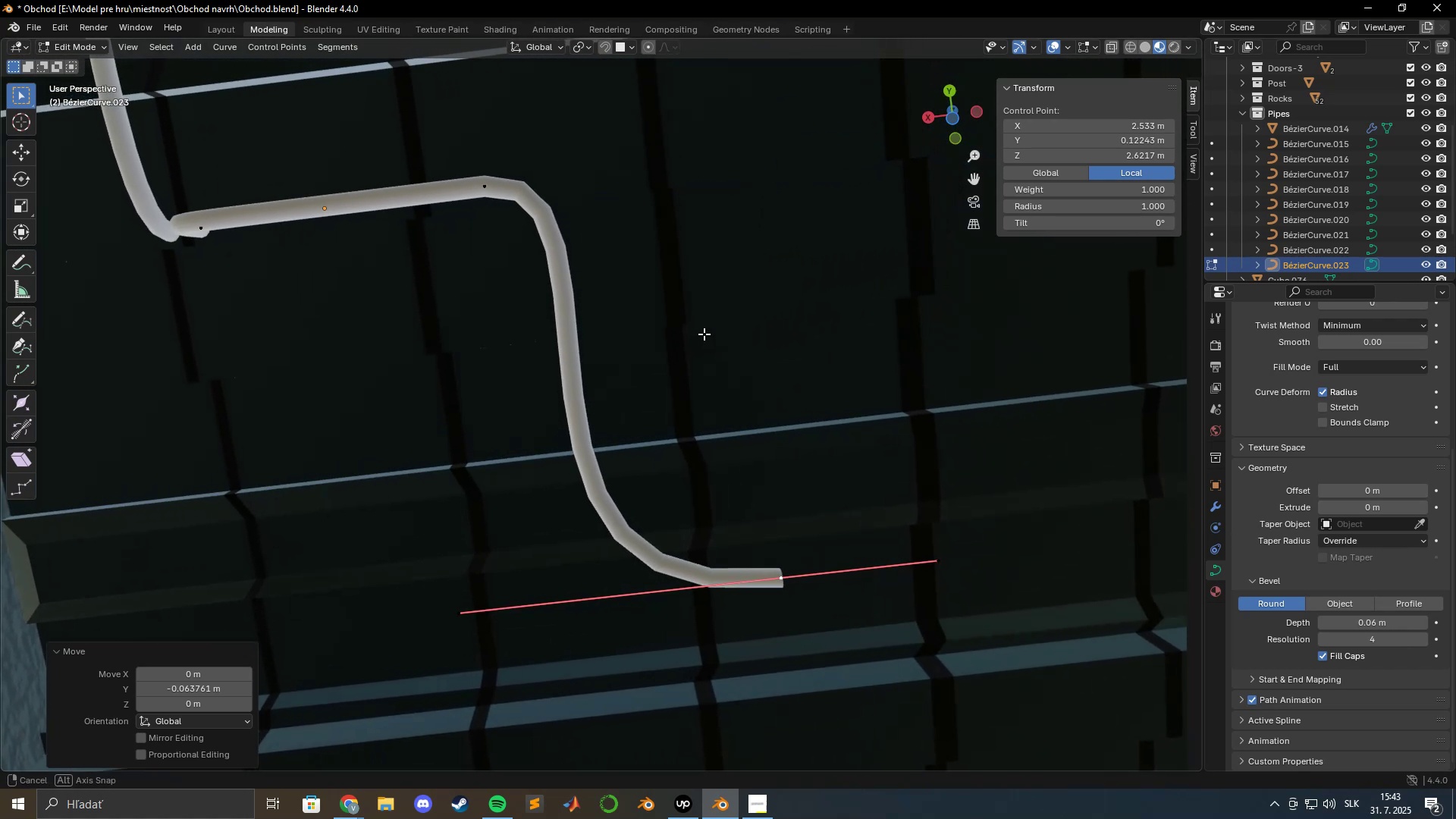 
hold_key(key=ShiftLeft, duration=0.73)
 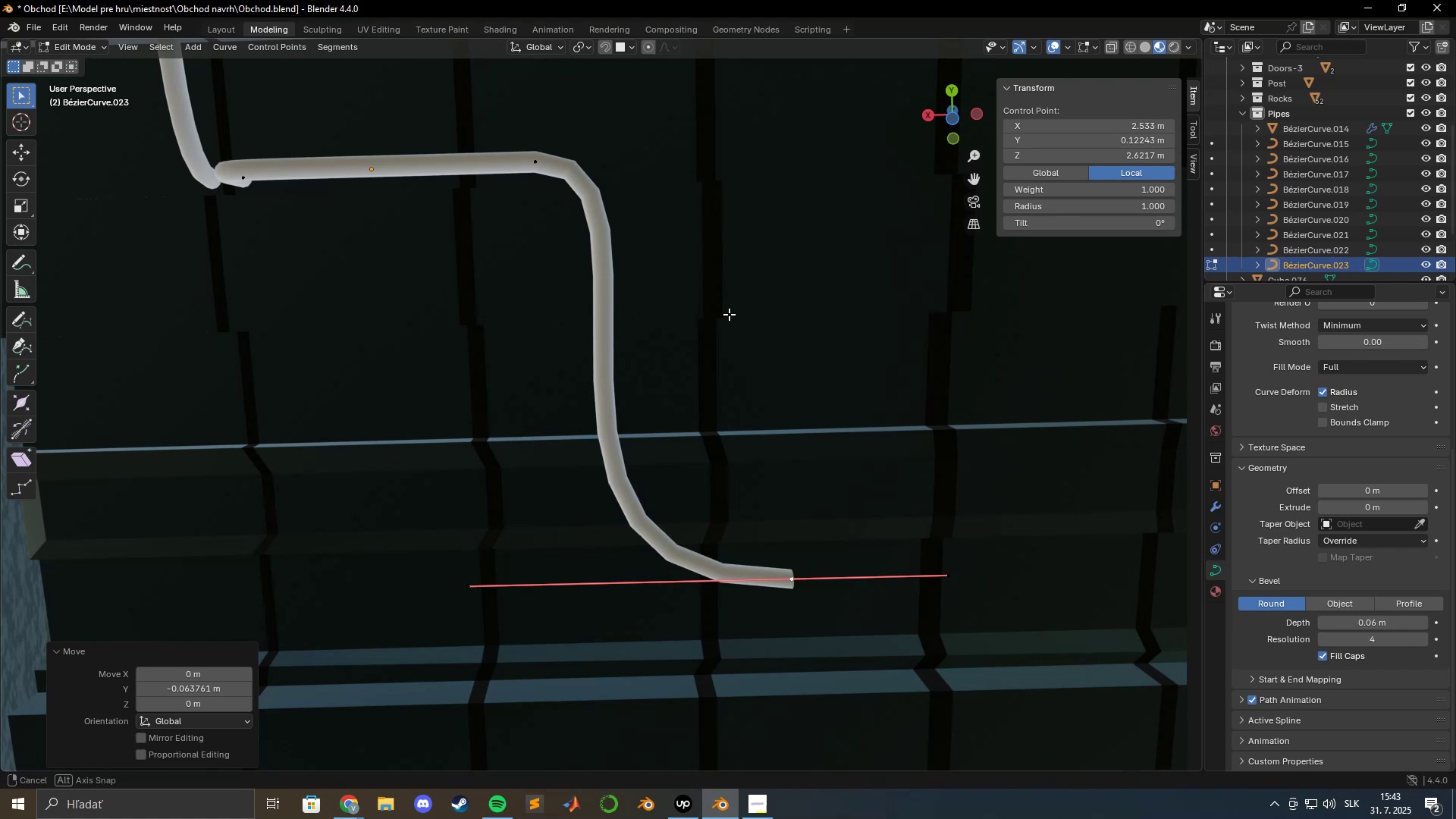 
wait(7.0)
 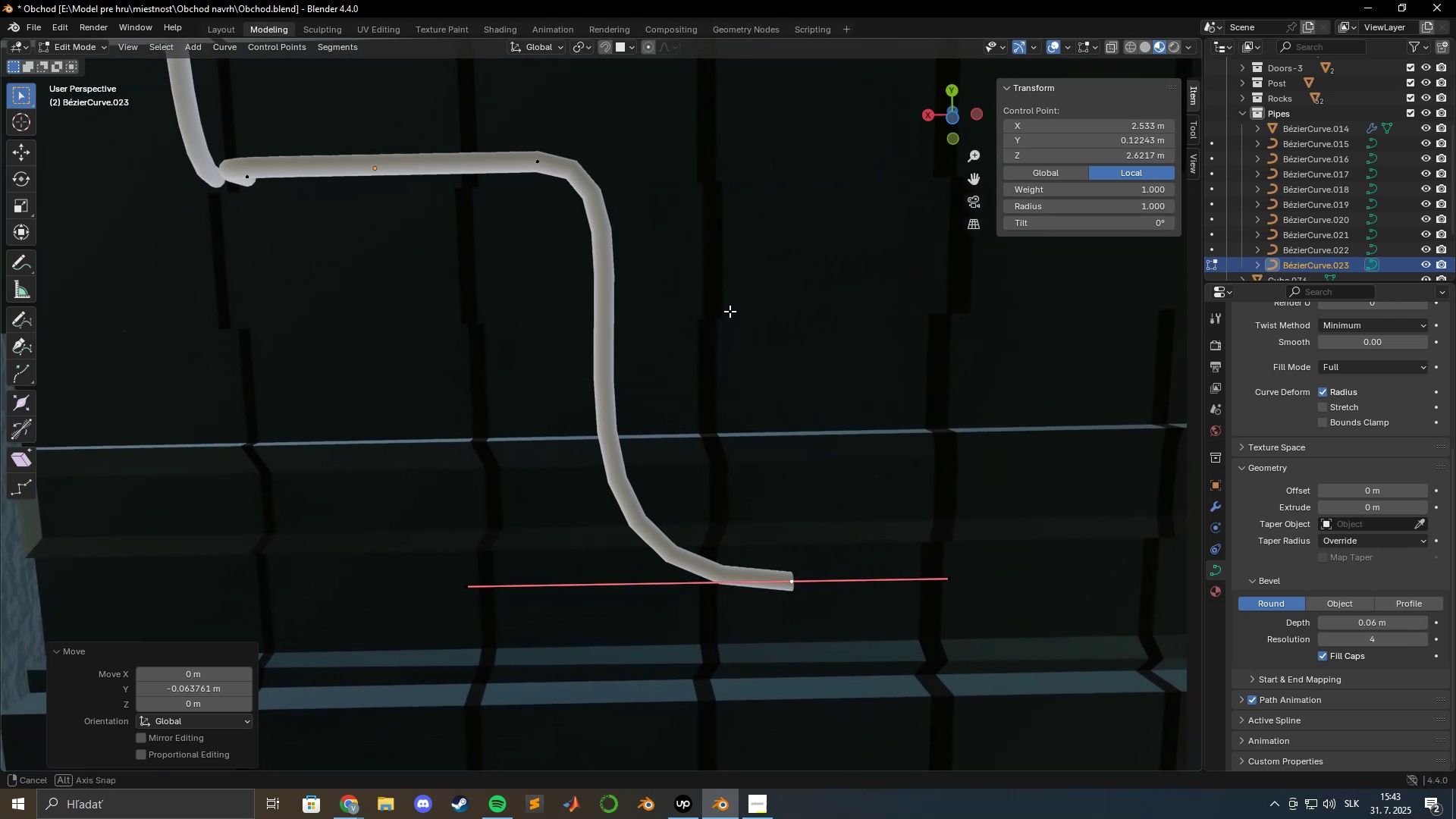 
hold_key(key=ShiftLeft, duration=1.09)
 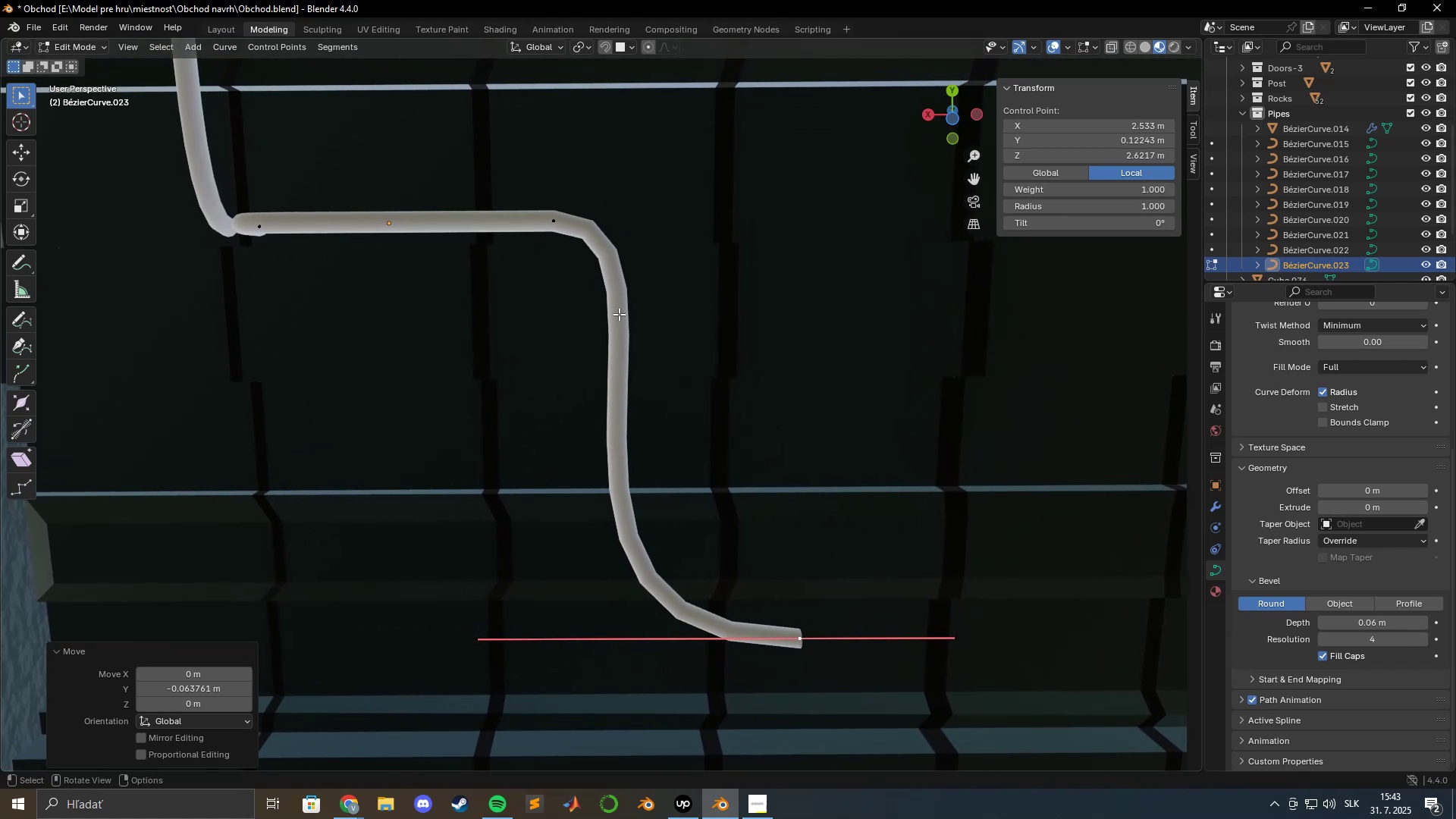 
hold_key(key=ShiftLeft, duration=1.5)
 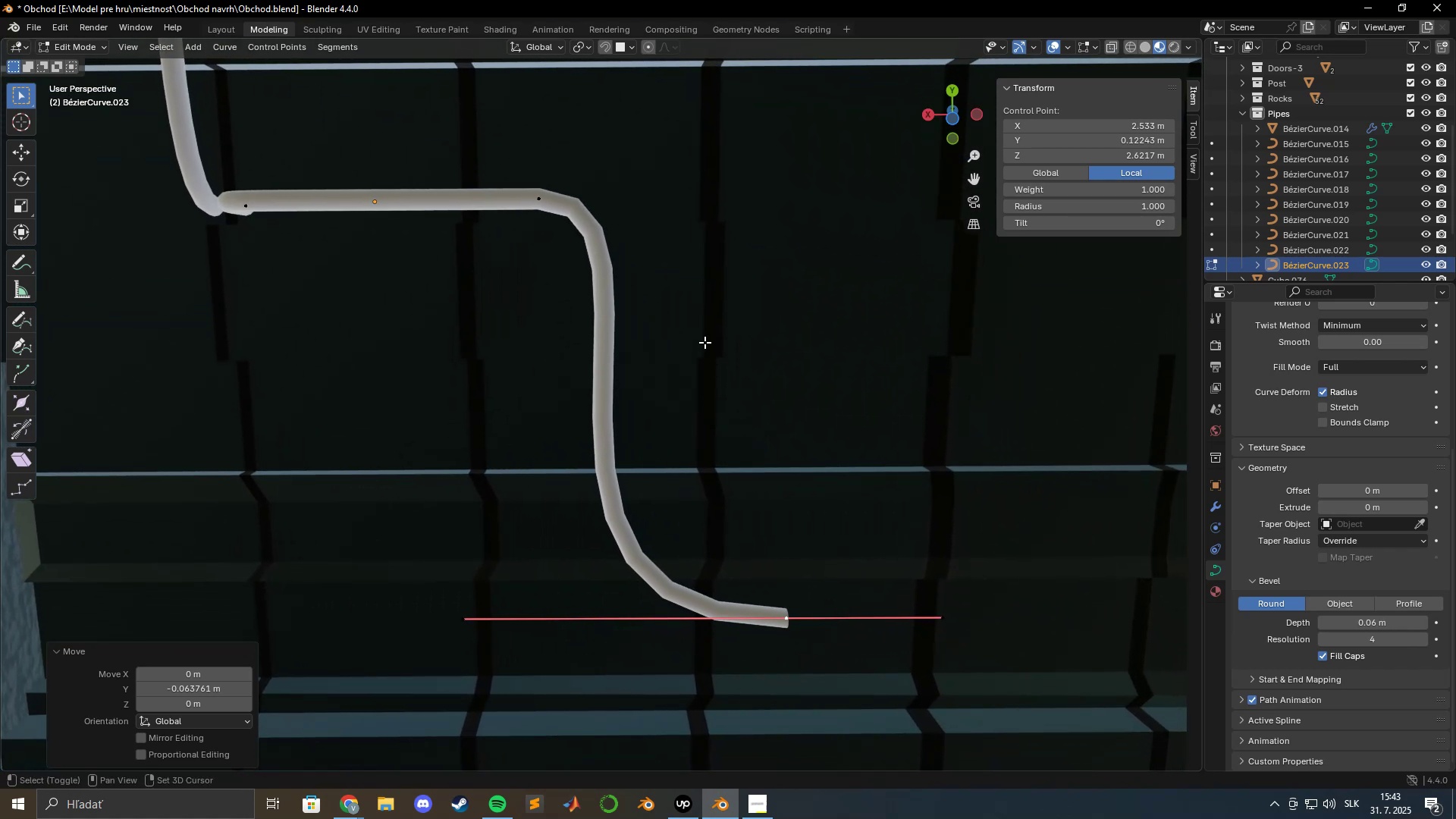 
hold_key(key=ShiftLeft, duration=1.34)
 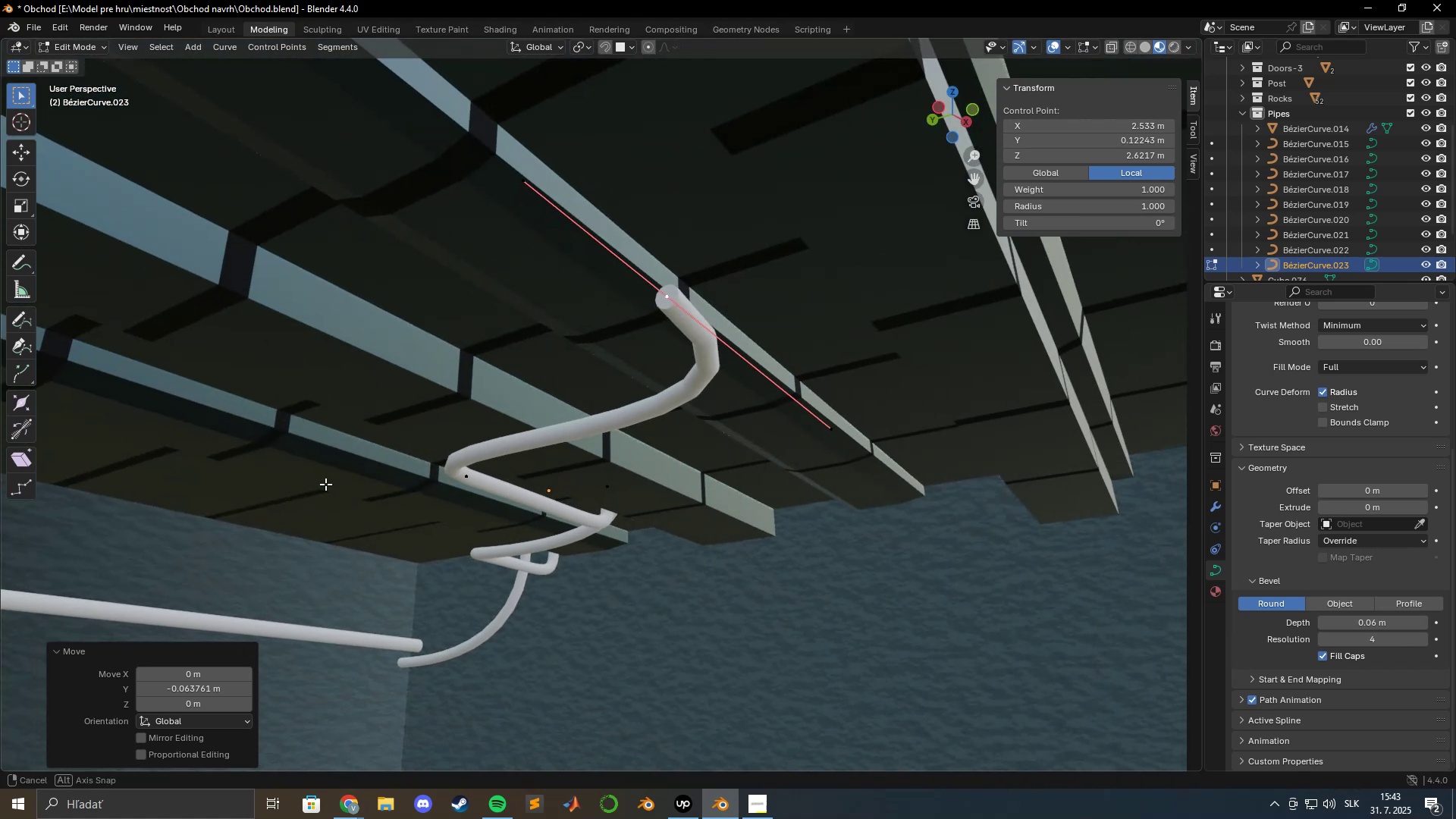 
wait(46.21)
 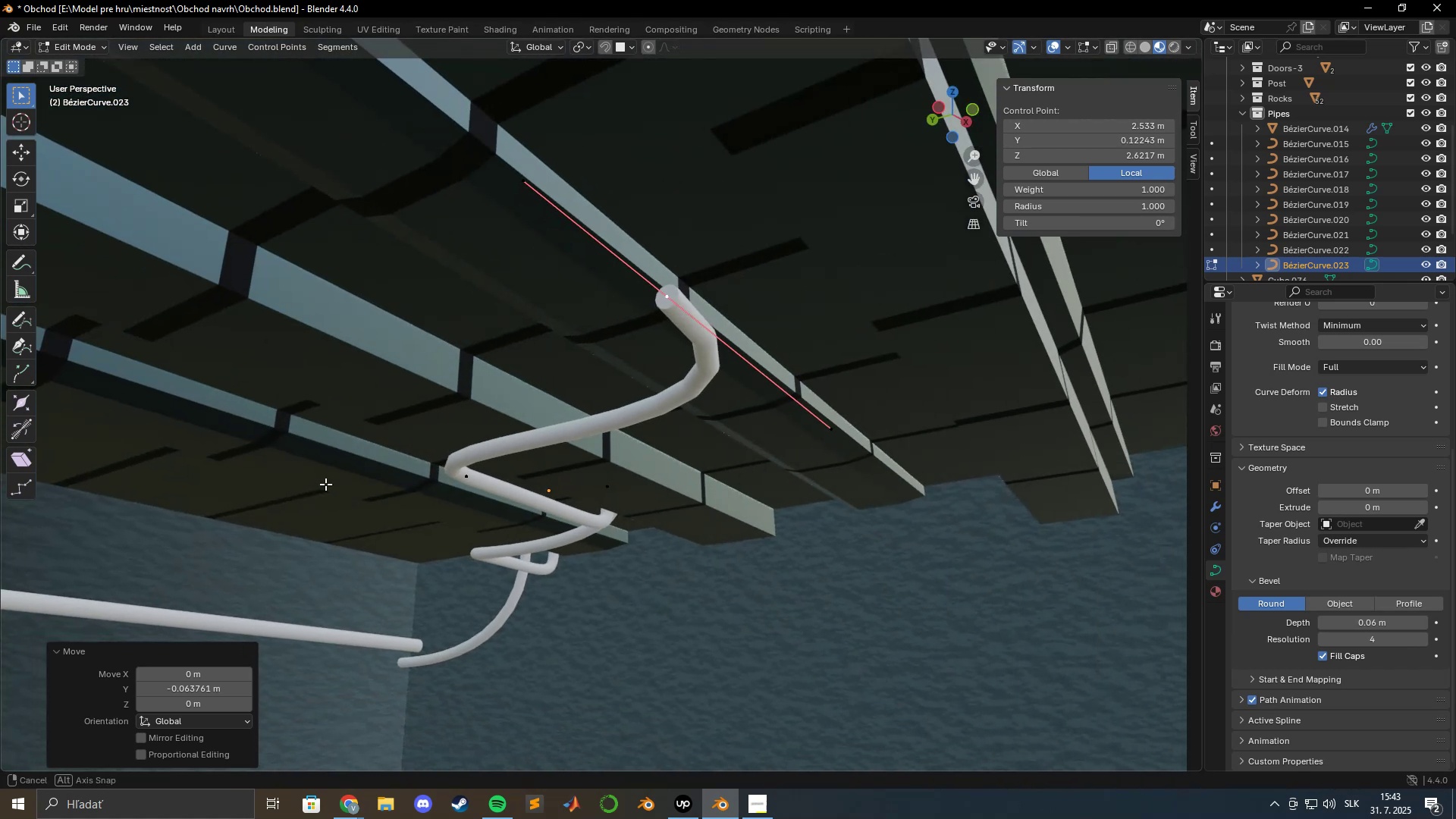 
hold_key(key=ShiftLeft, duration=0.69)
 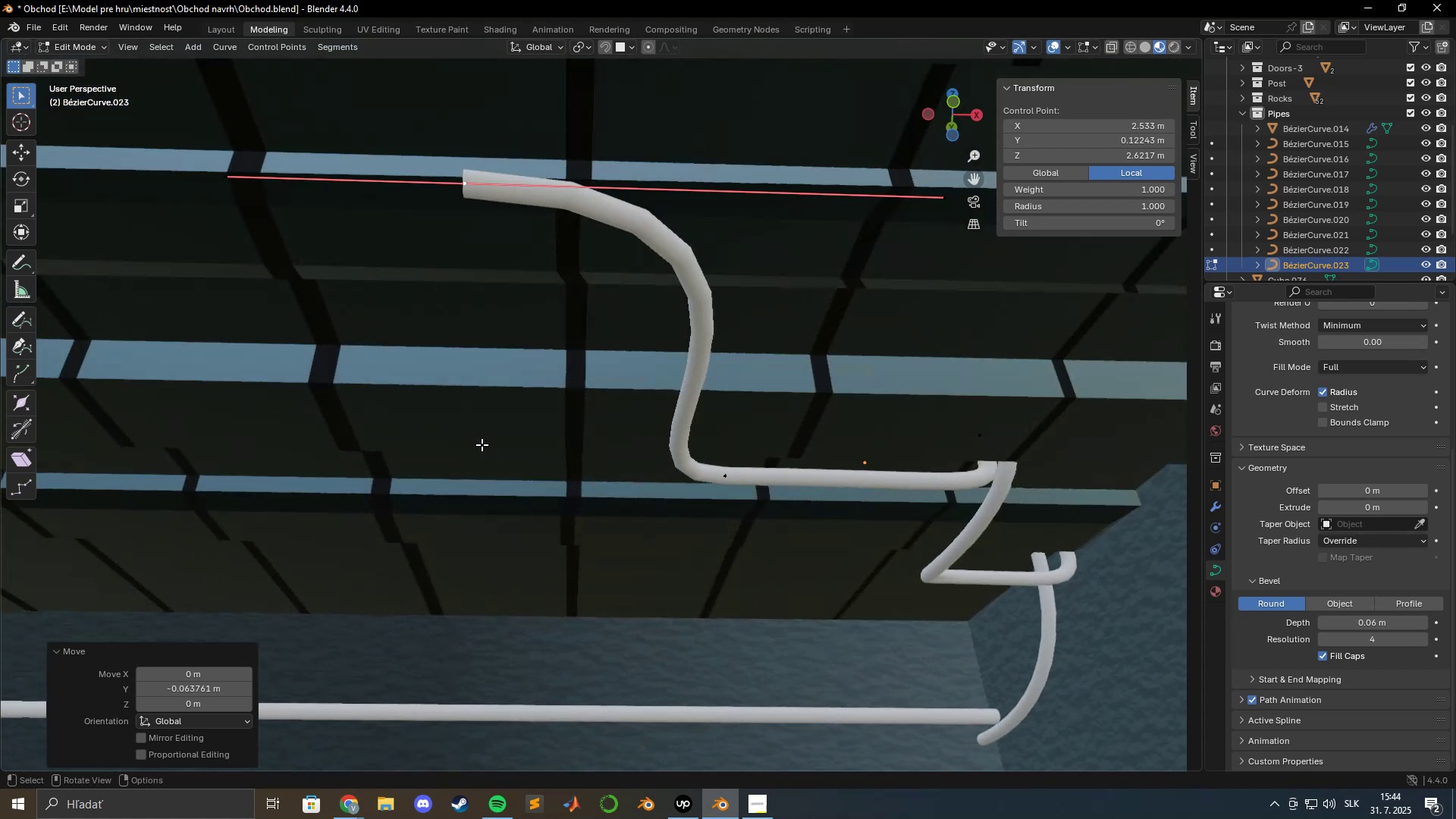 
hold_key(key=ShiftLeft, duration=0.53)
 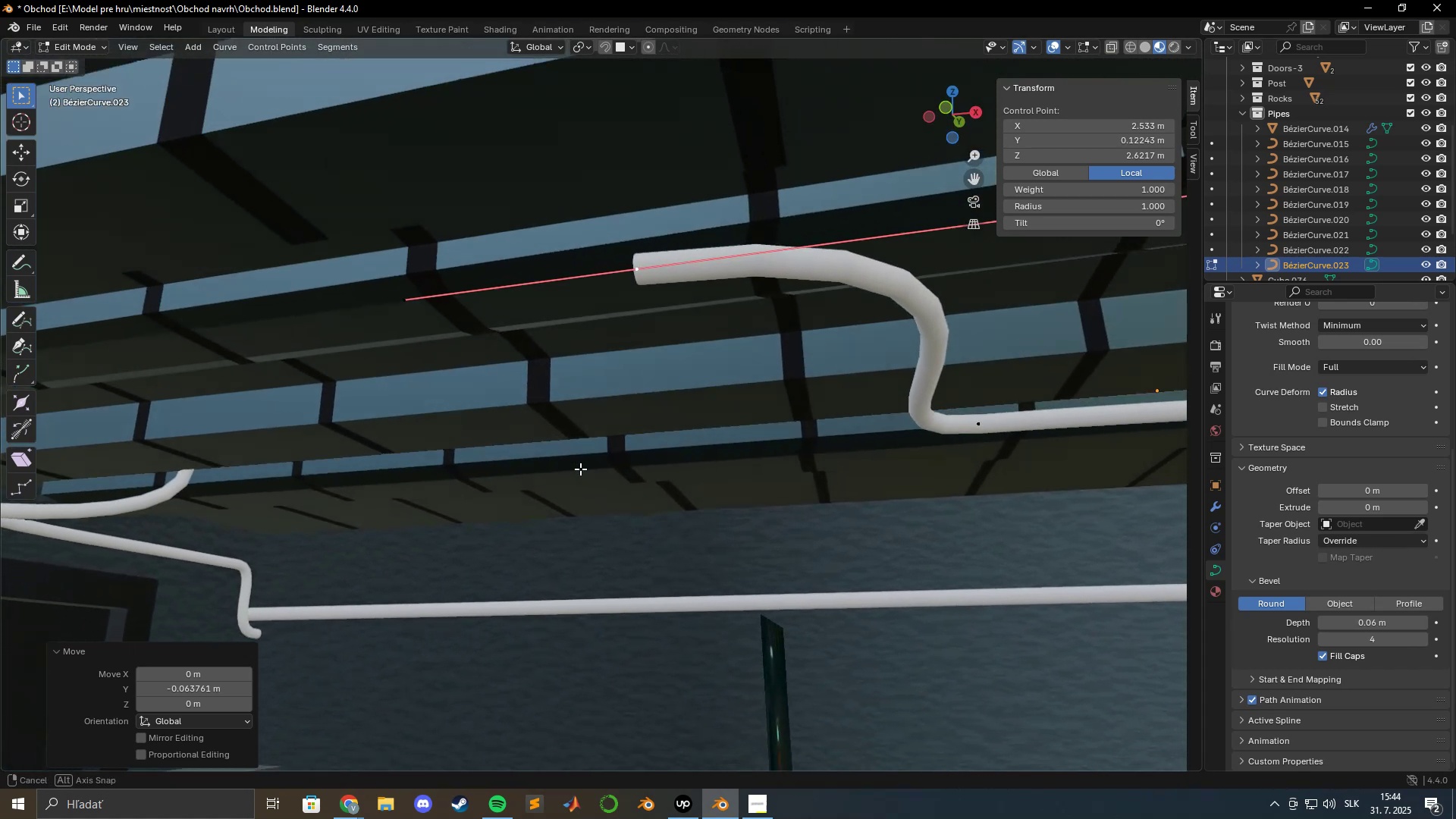 
hold_key(key=ShiftLeft, duration=0.51)
 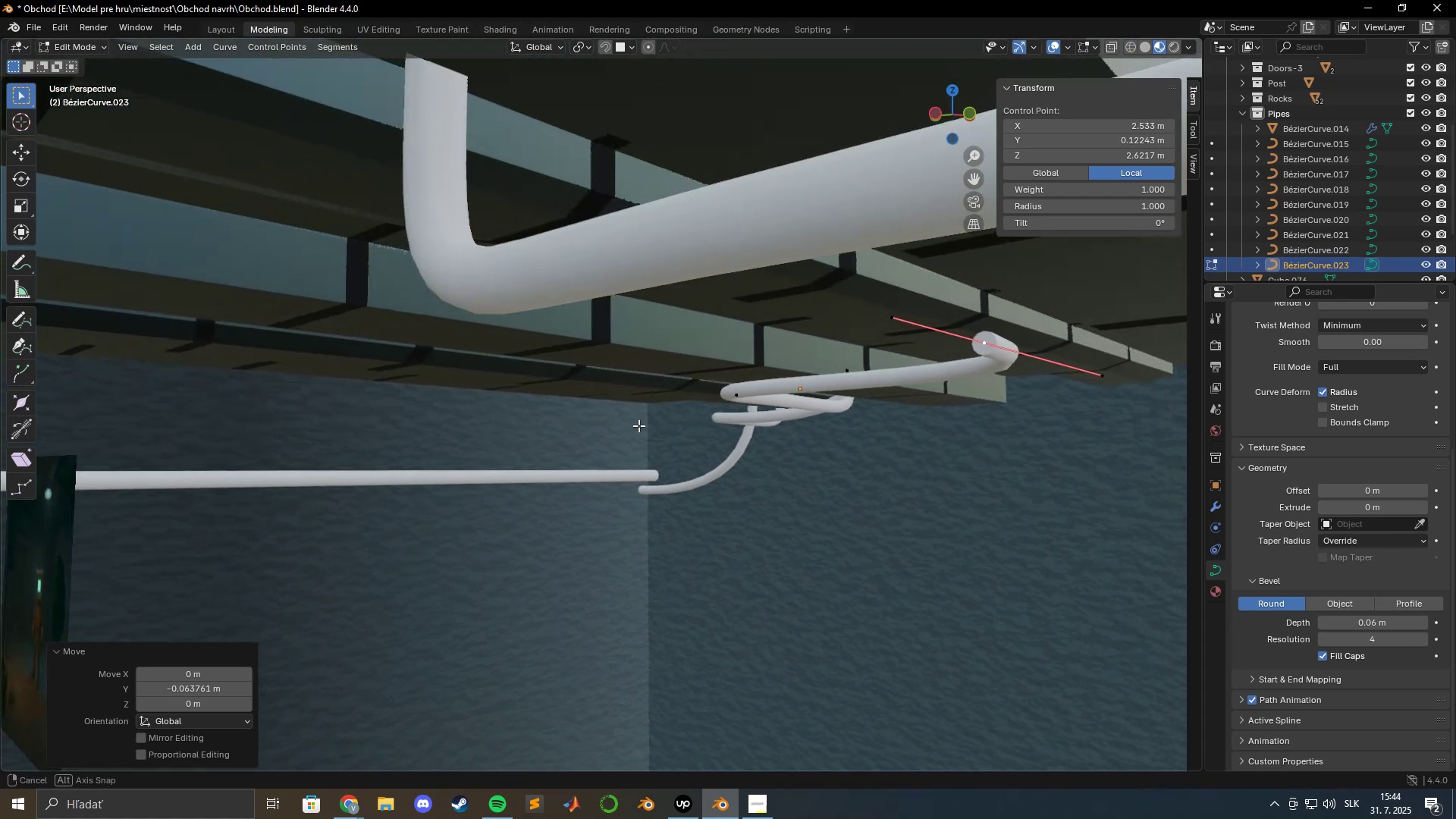 
hold_key(key=ShiftLeft, duration=0.76)
 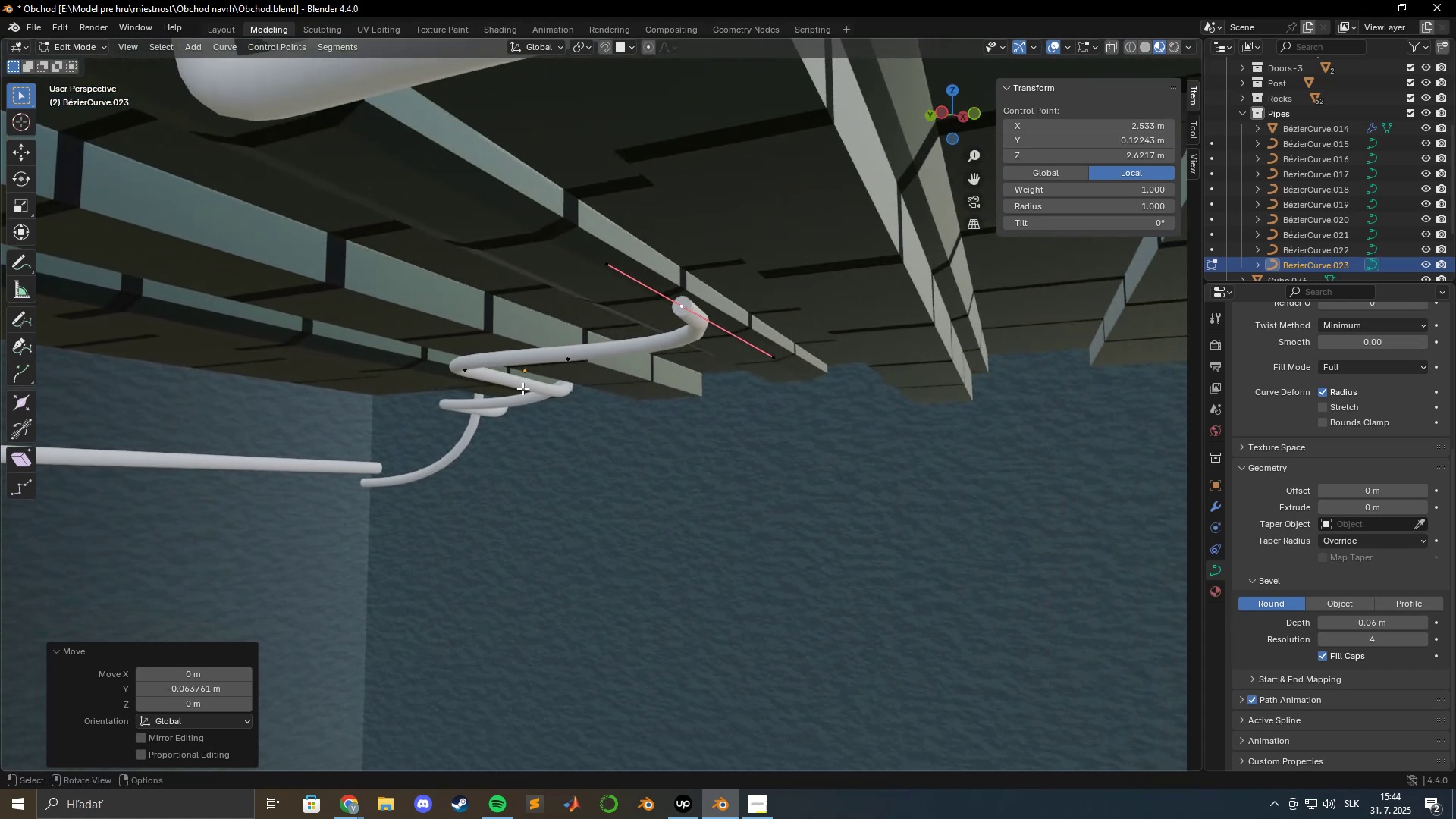 
scroll: coordinate [565, 397], scroll_direction: up, amount: 2.0
 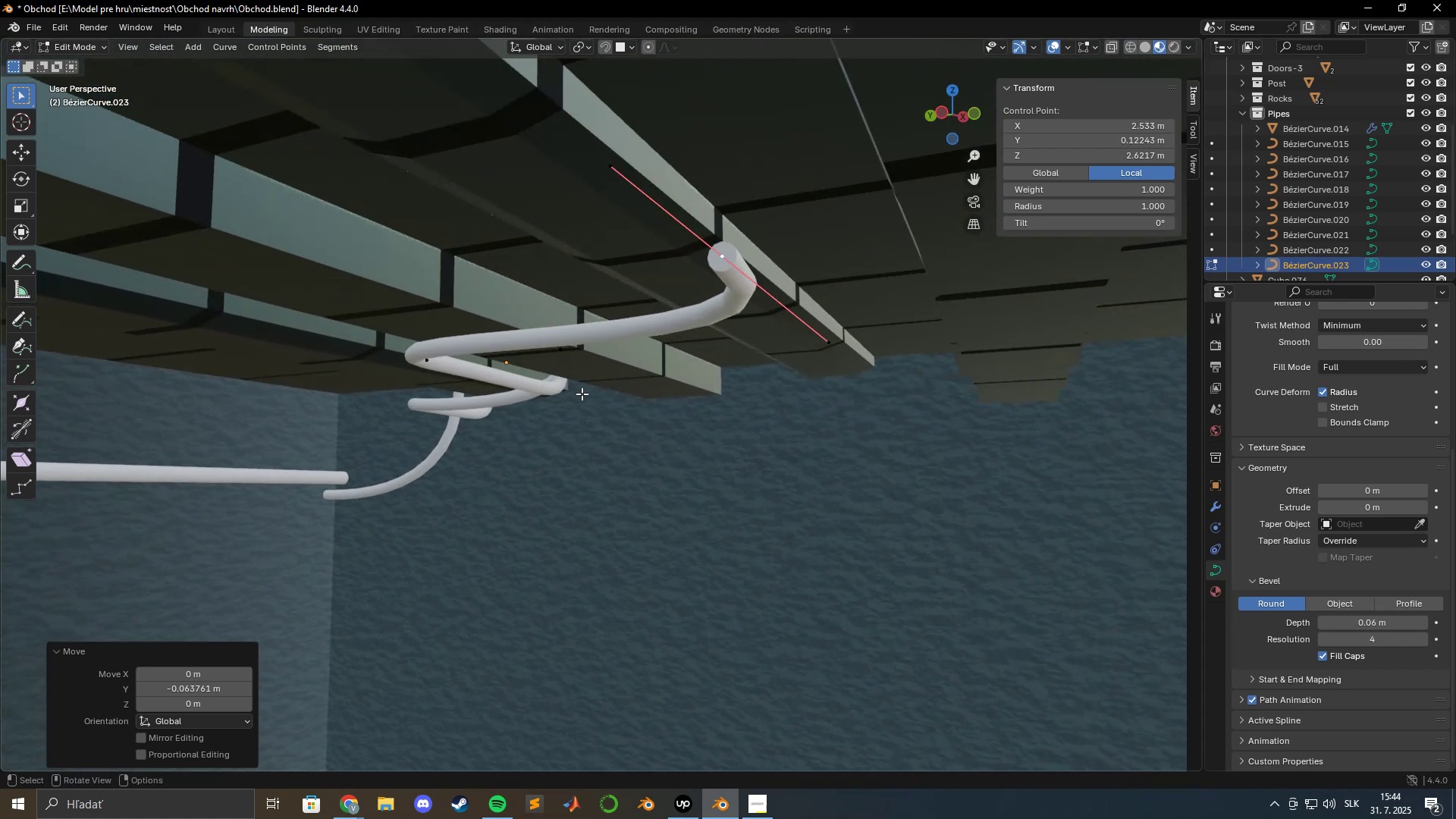 
hold_key(key=ShiftLeft, duration=0.73)
 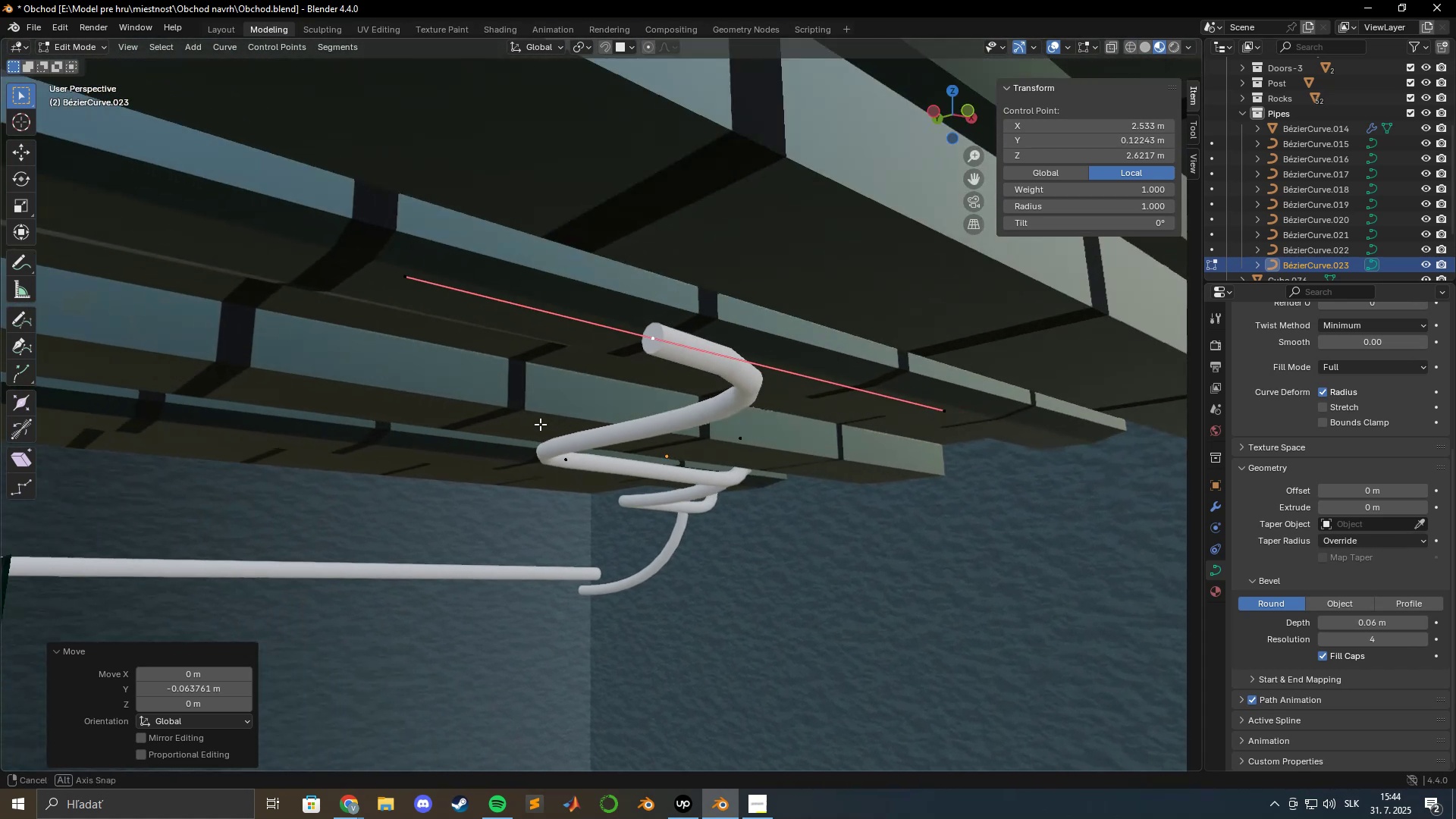 
hold_key(key=ShiftLeft, duration=0.56)
 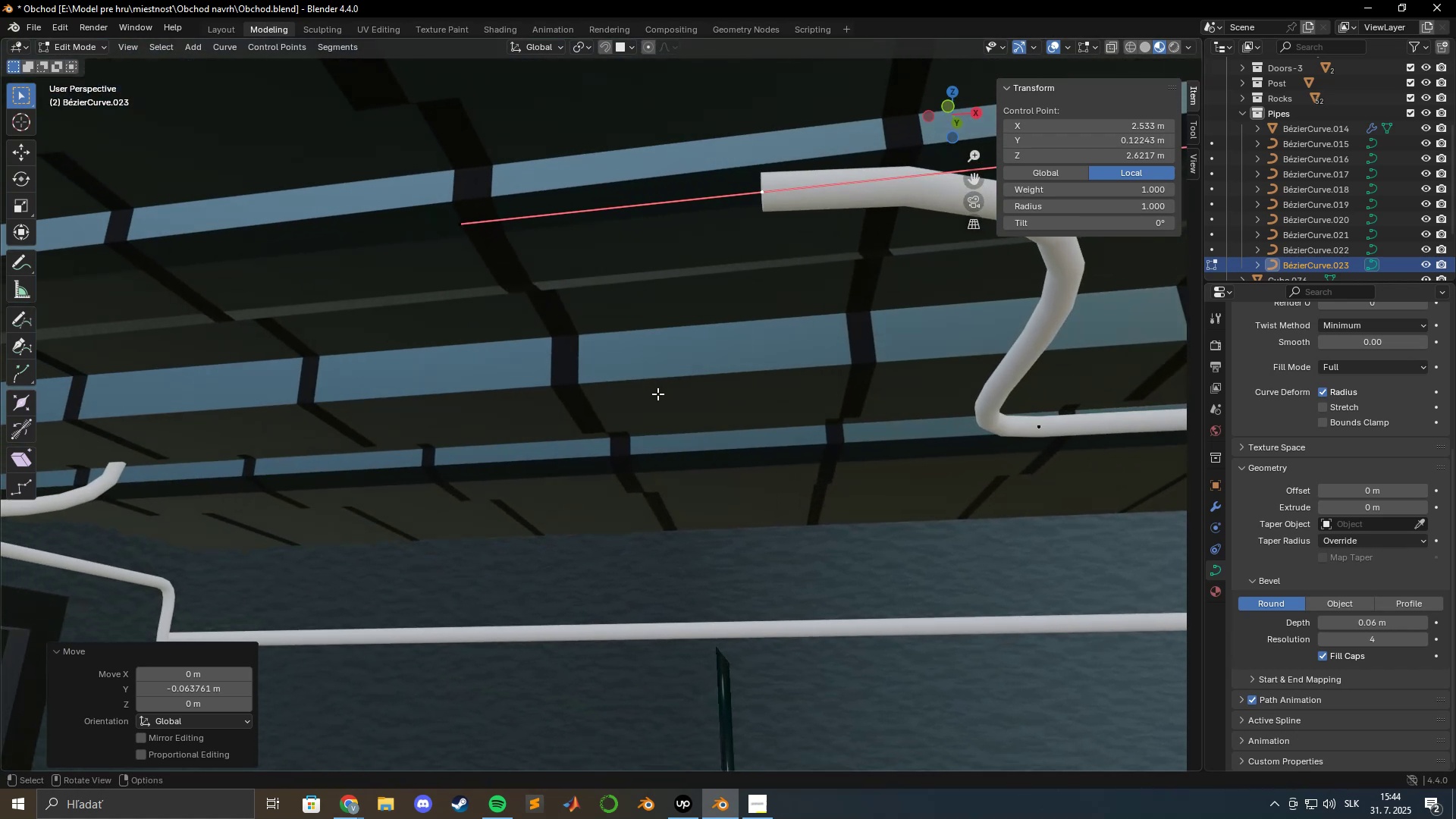 
type(ex)
 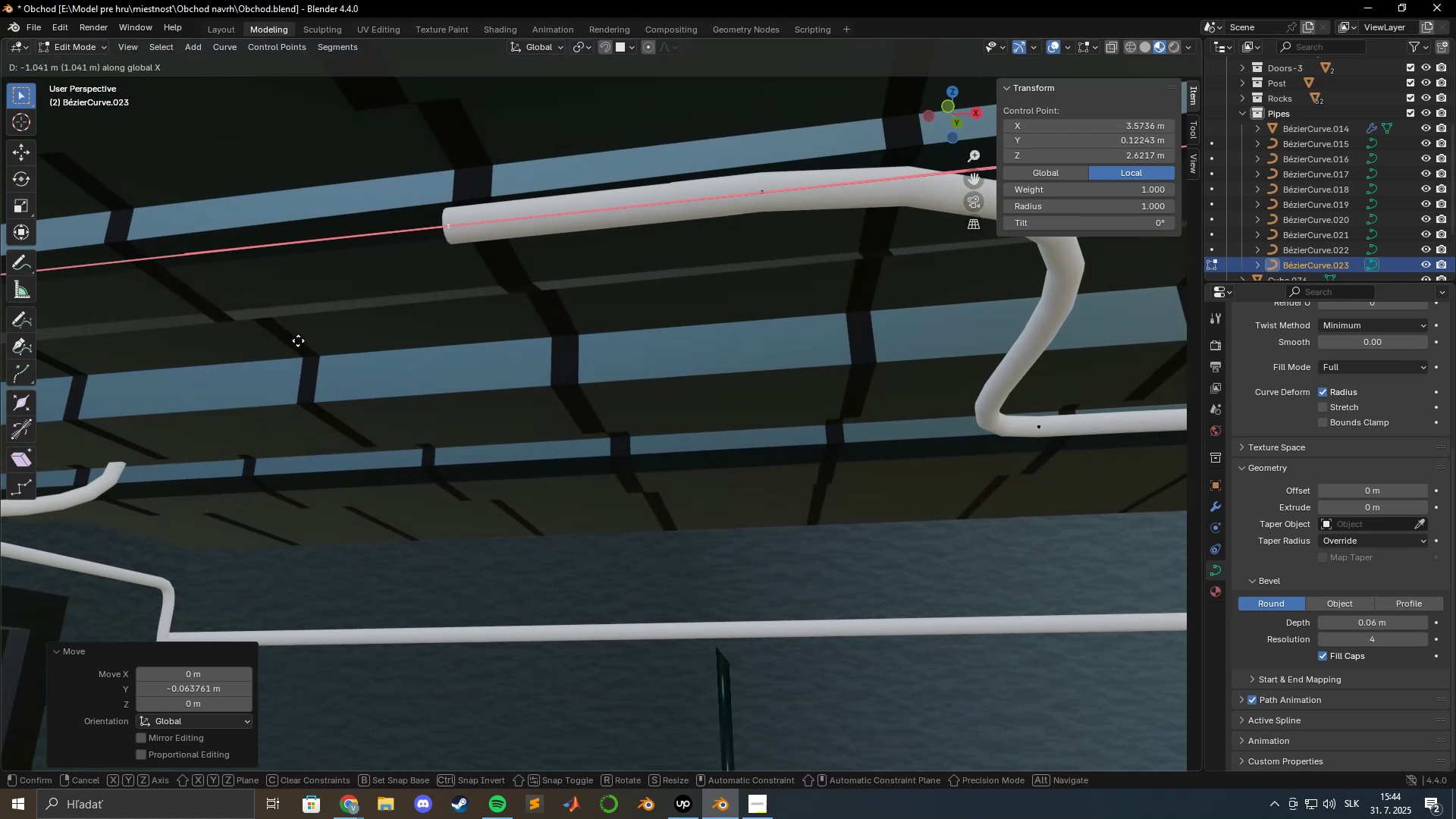 
left_click([312, 340])
 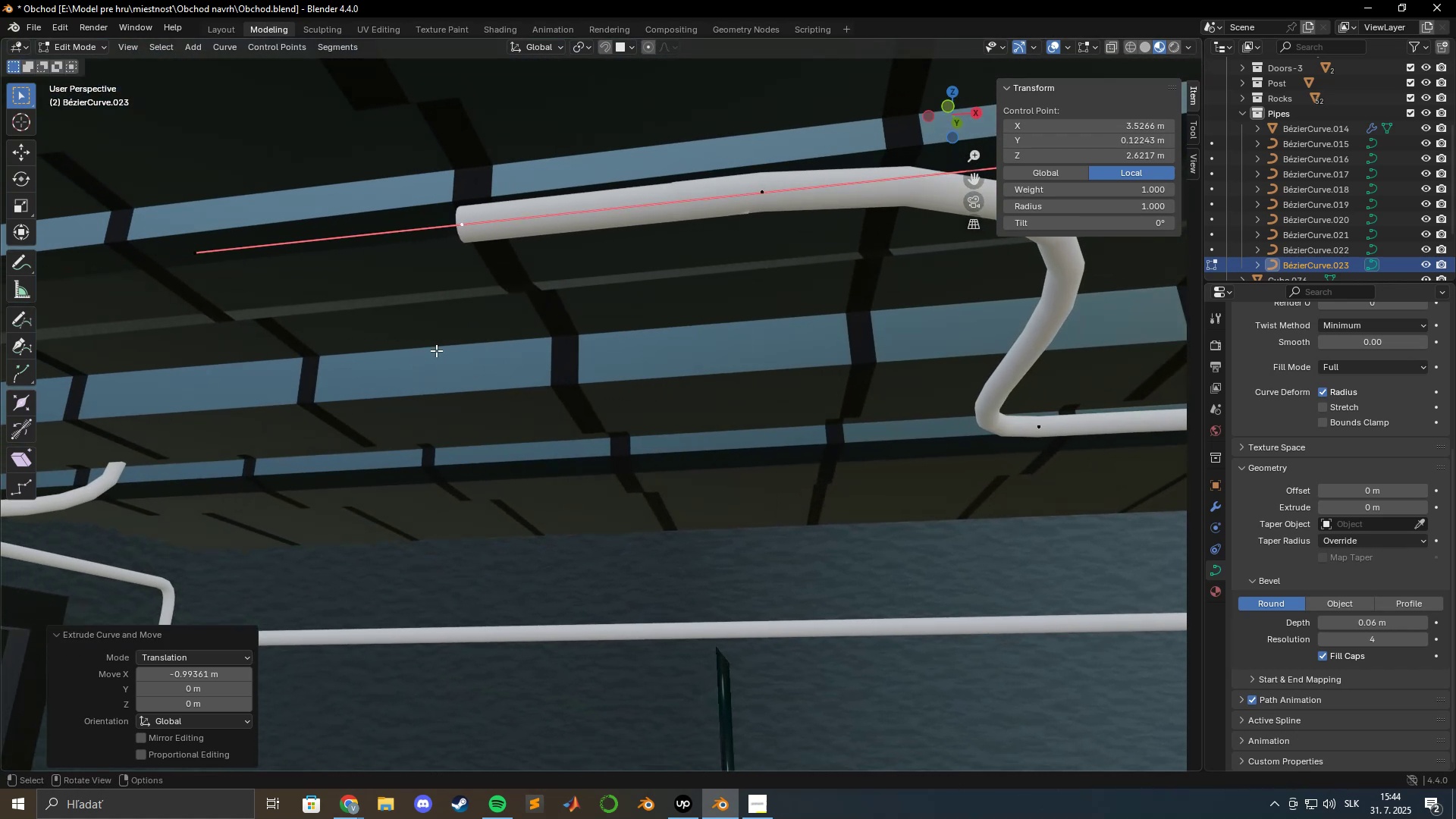 
hold_key(key=ShiftLeft, duration=0.67)
 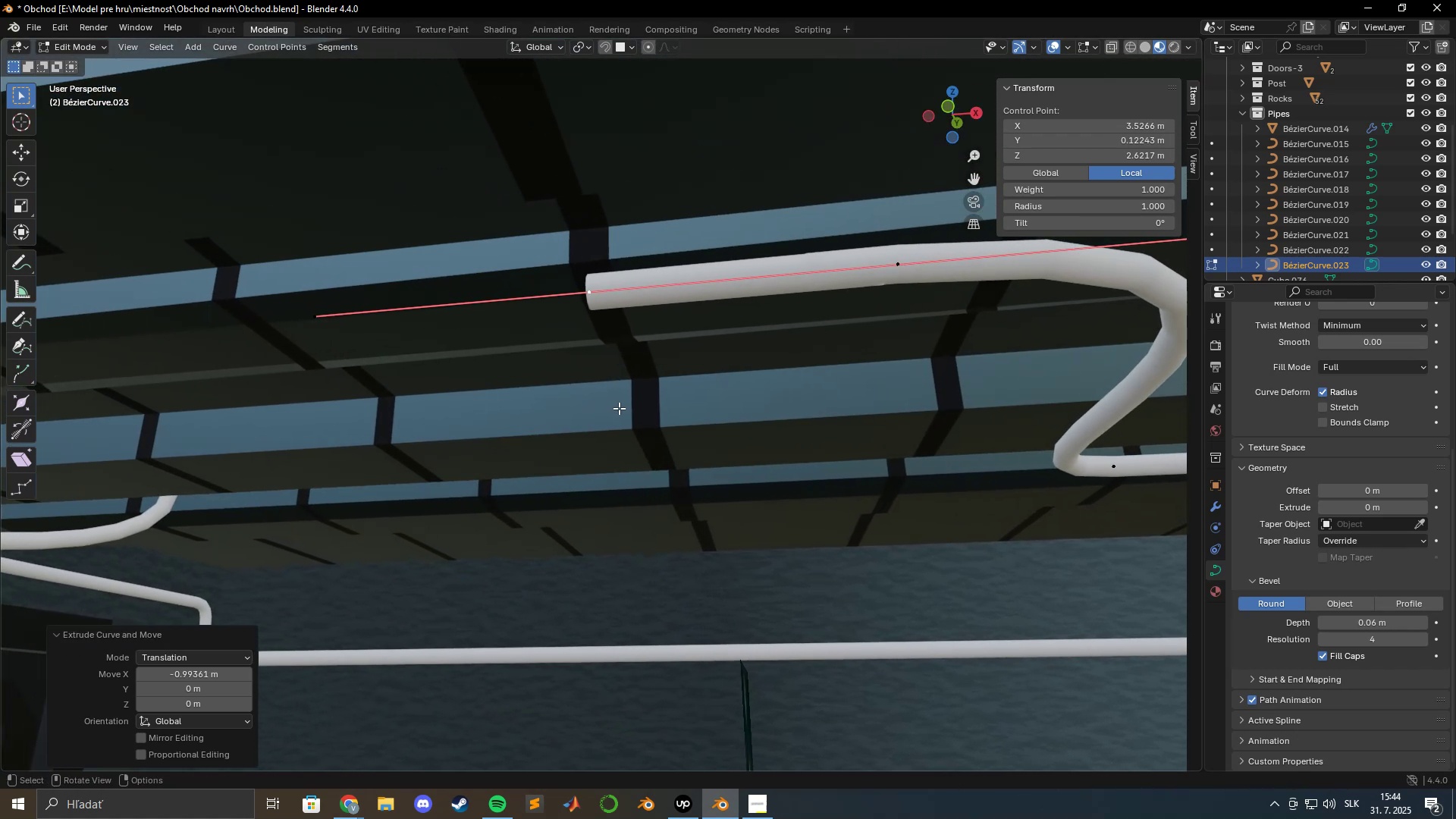 
hold_key(key=ShiftLeft, duration=0.6)
 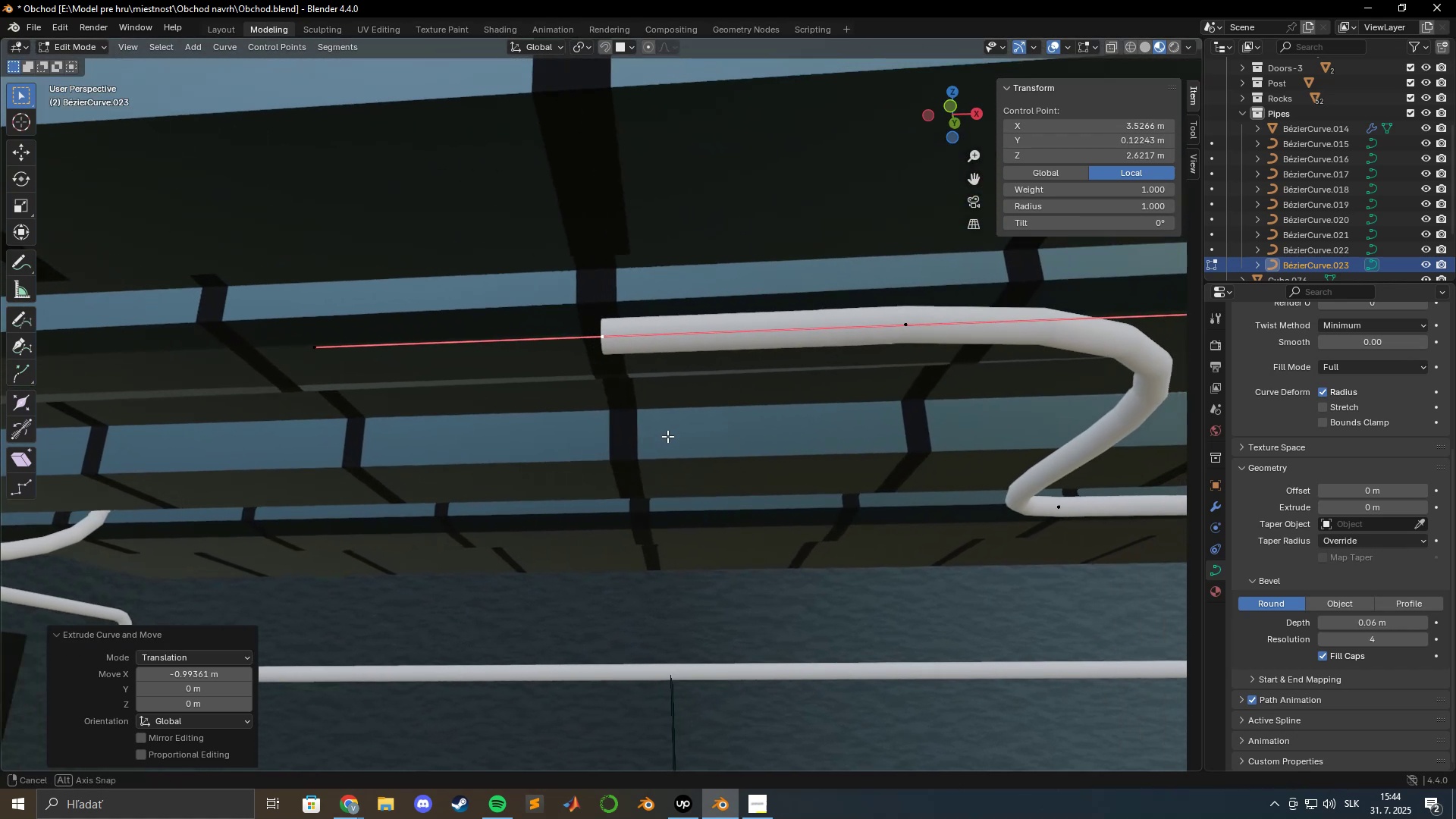 
hold_key(key=ShiftLeft, duration=0.58)
 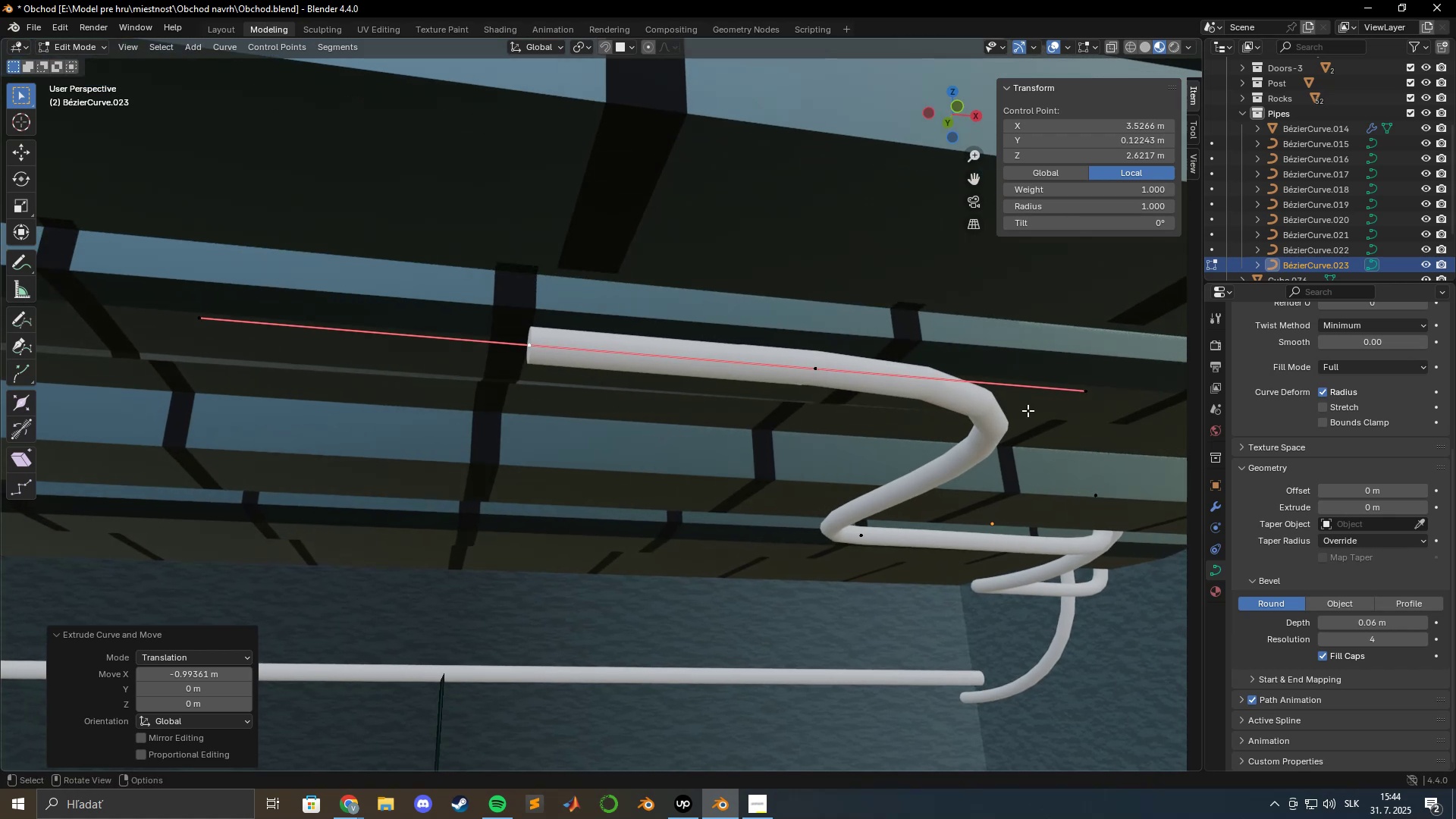 
type(gz)
 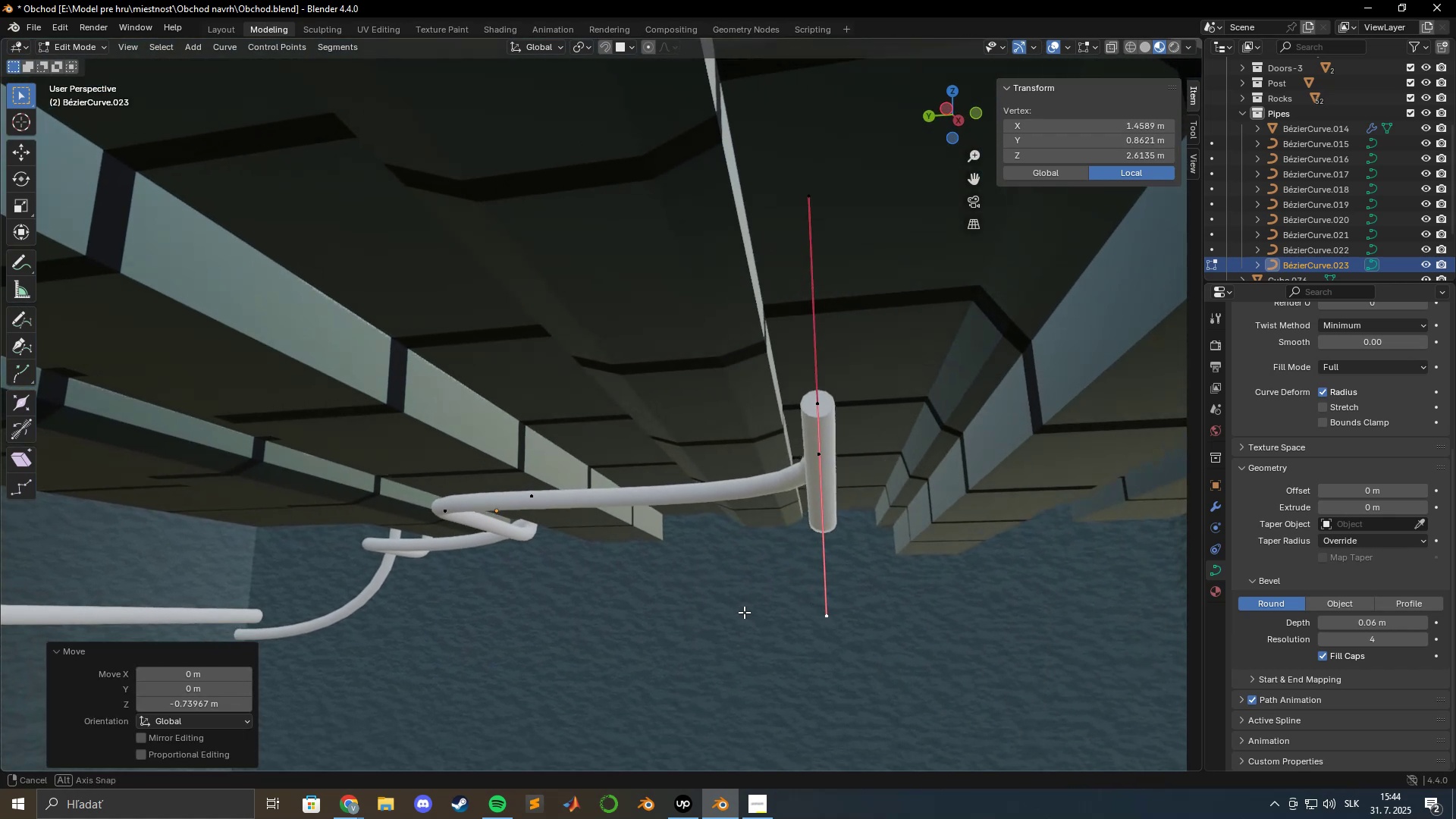 
wait(5.99)
 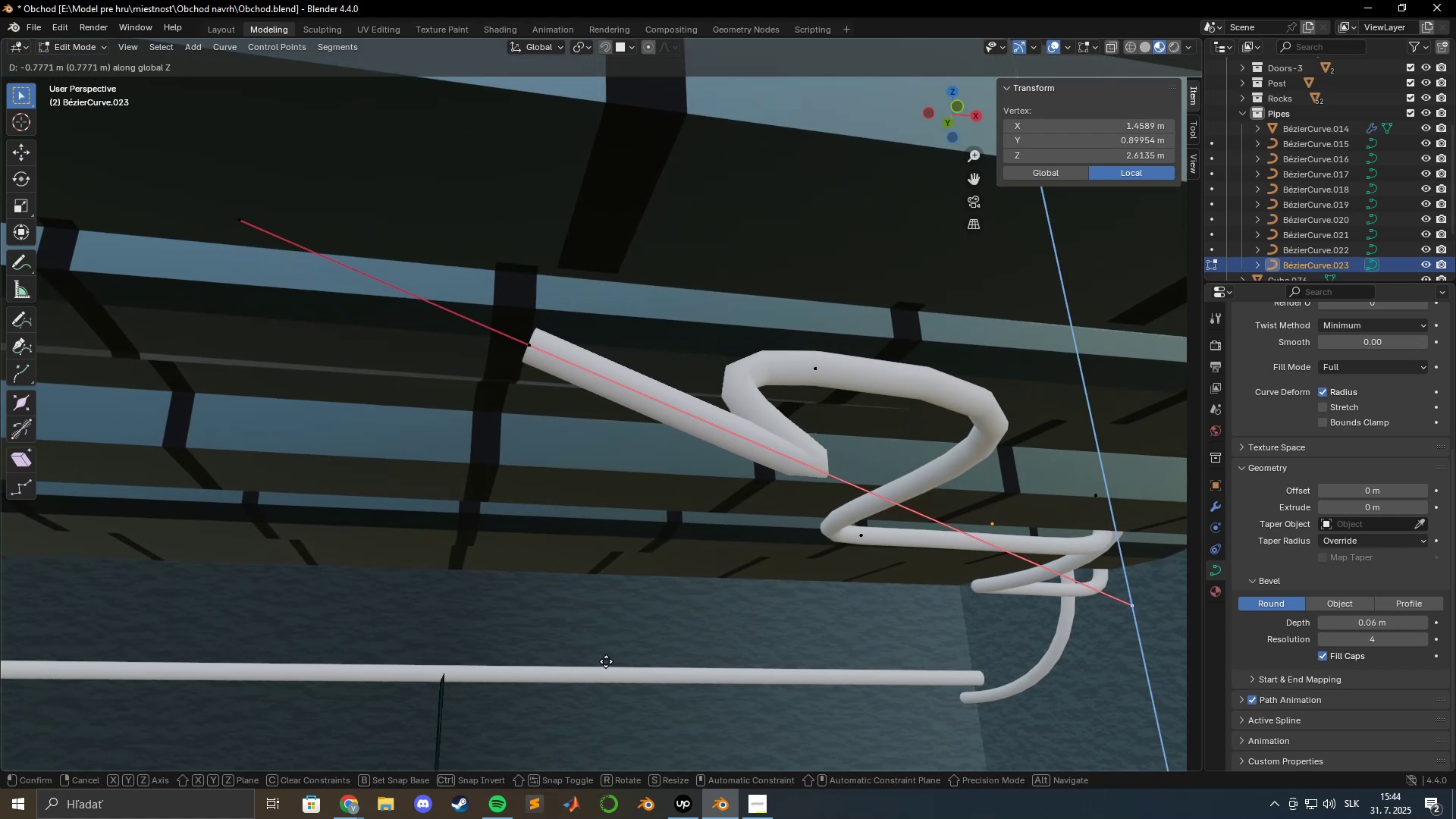 
type(gbgyx)
key(Escape)
type(gyx)
key(Escape)
type(gx)
 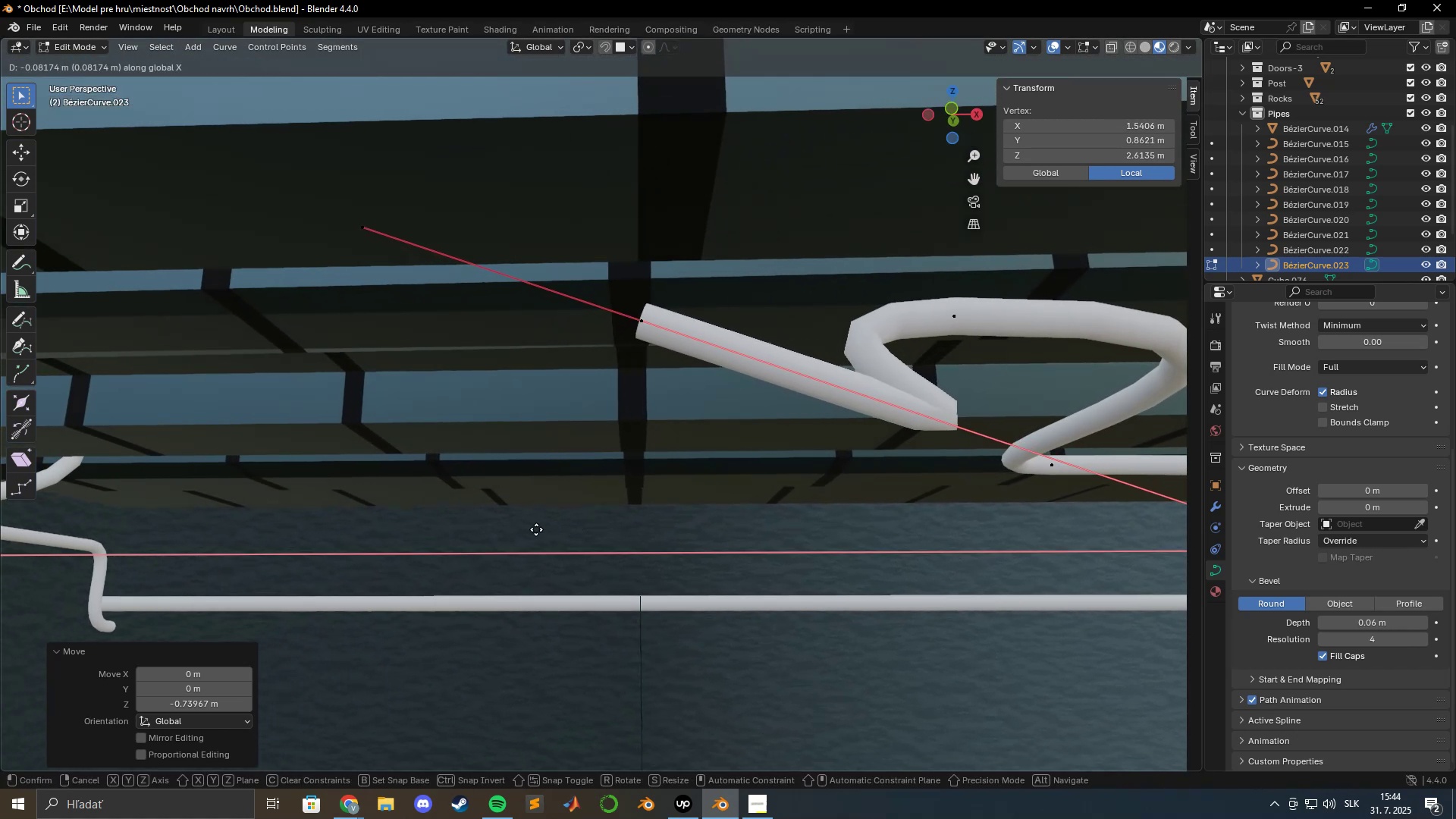 
hold_key(key=ShiftLeft, duration=1.53)
 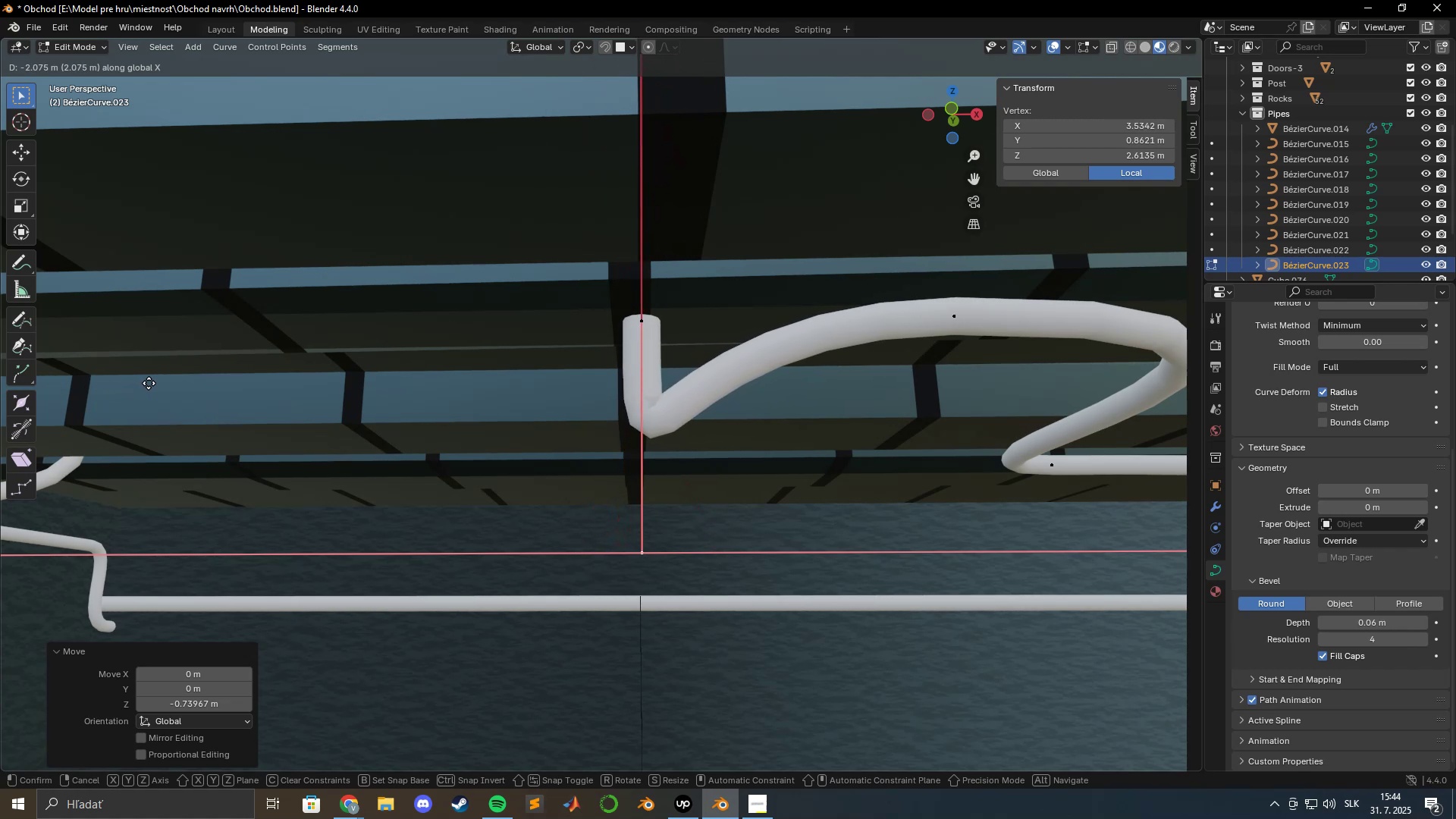 
hold_key(key=ShiftLeft, duration=1.52)
 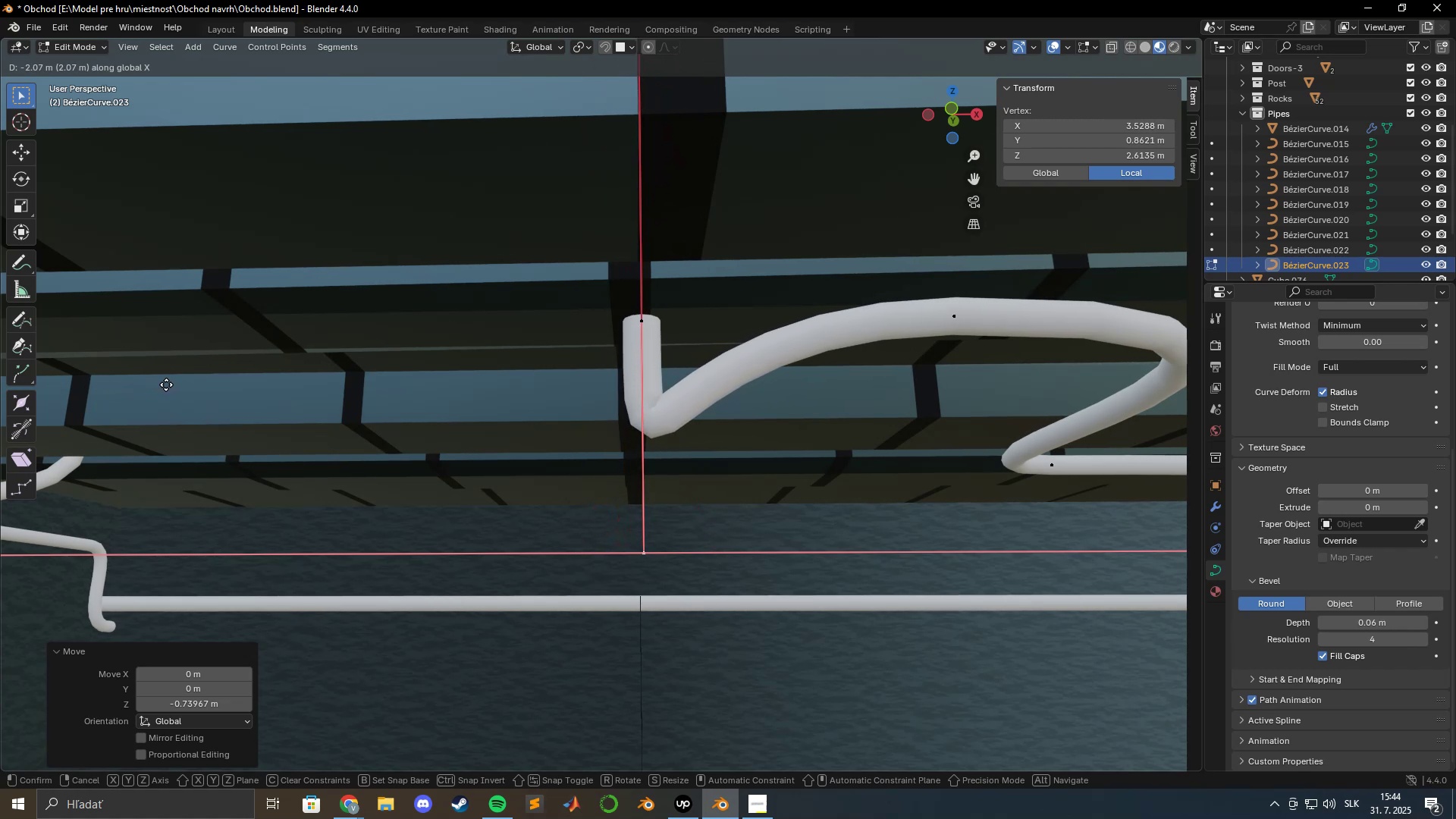 
hold_key(key=ShiftLeft, duration=0.78)
left_click([166, 384])
 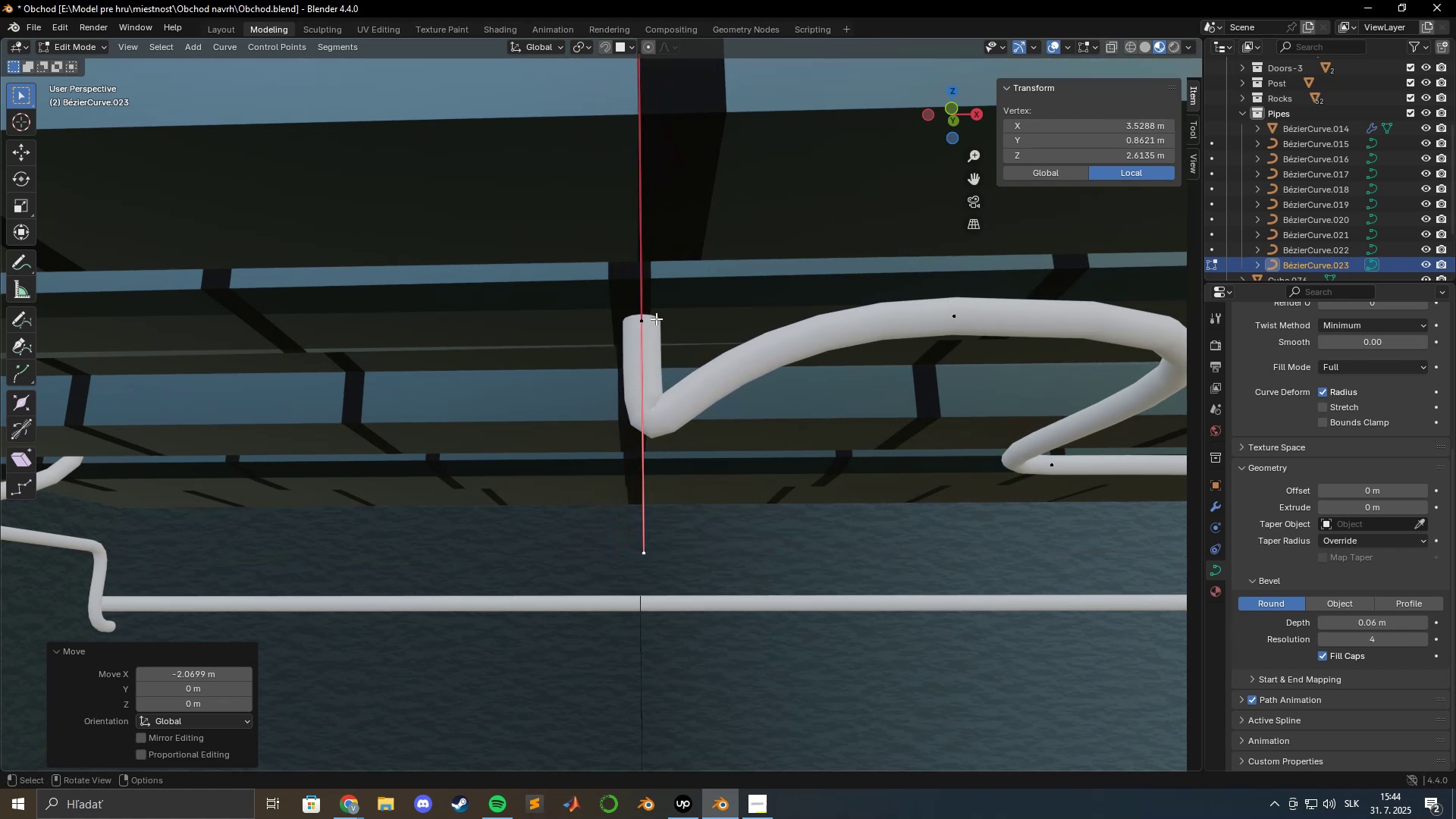 
left_click([634, 320])
 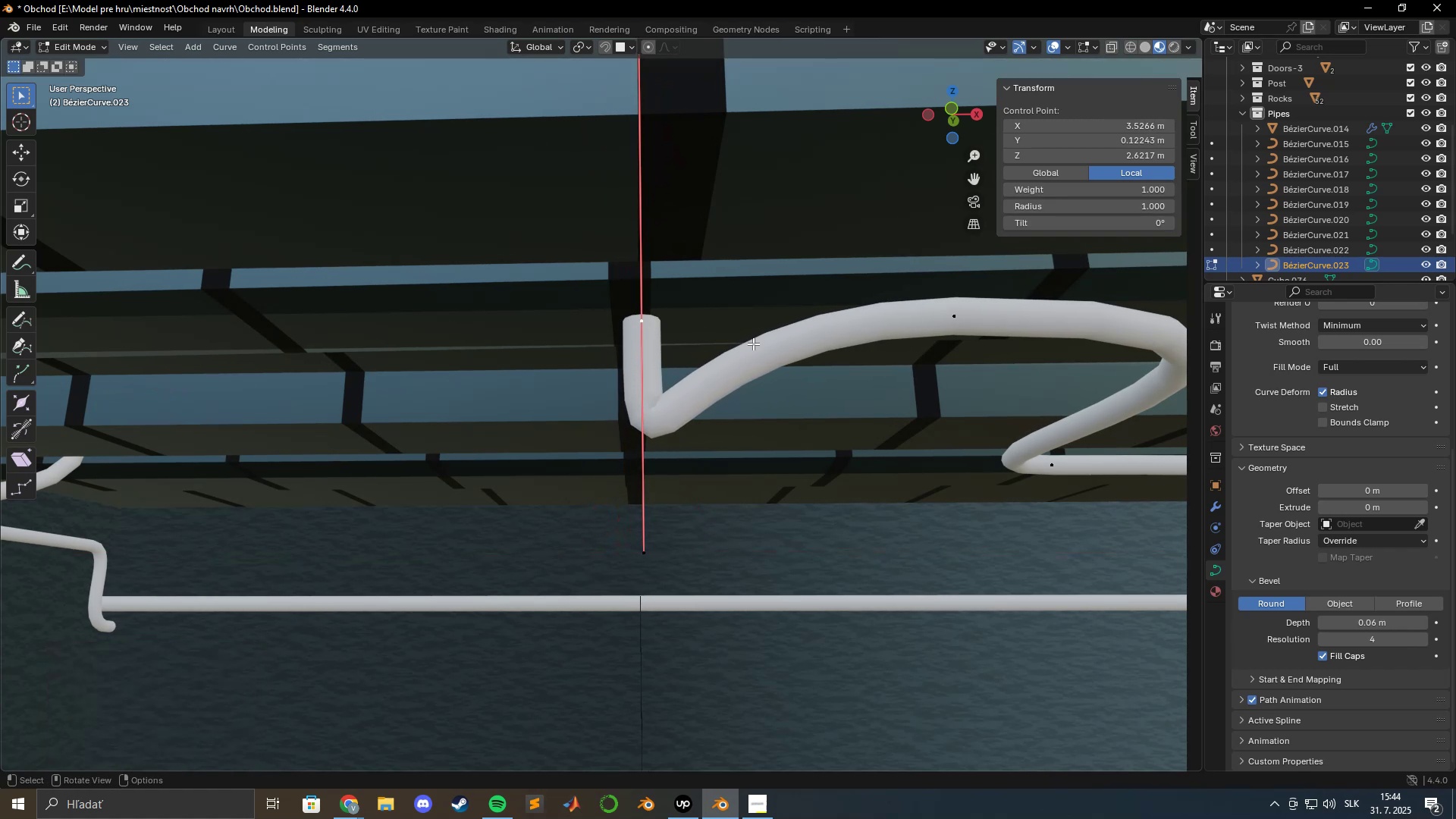 
type(gz)
 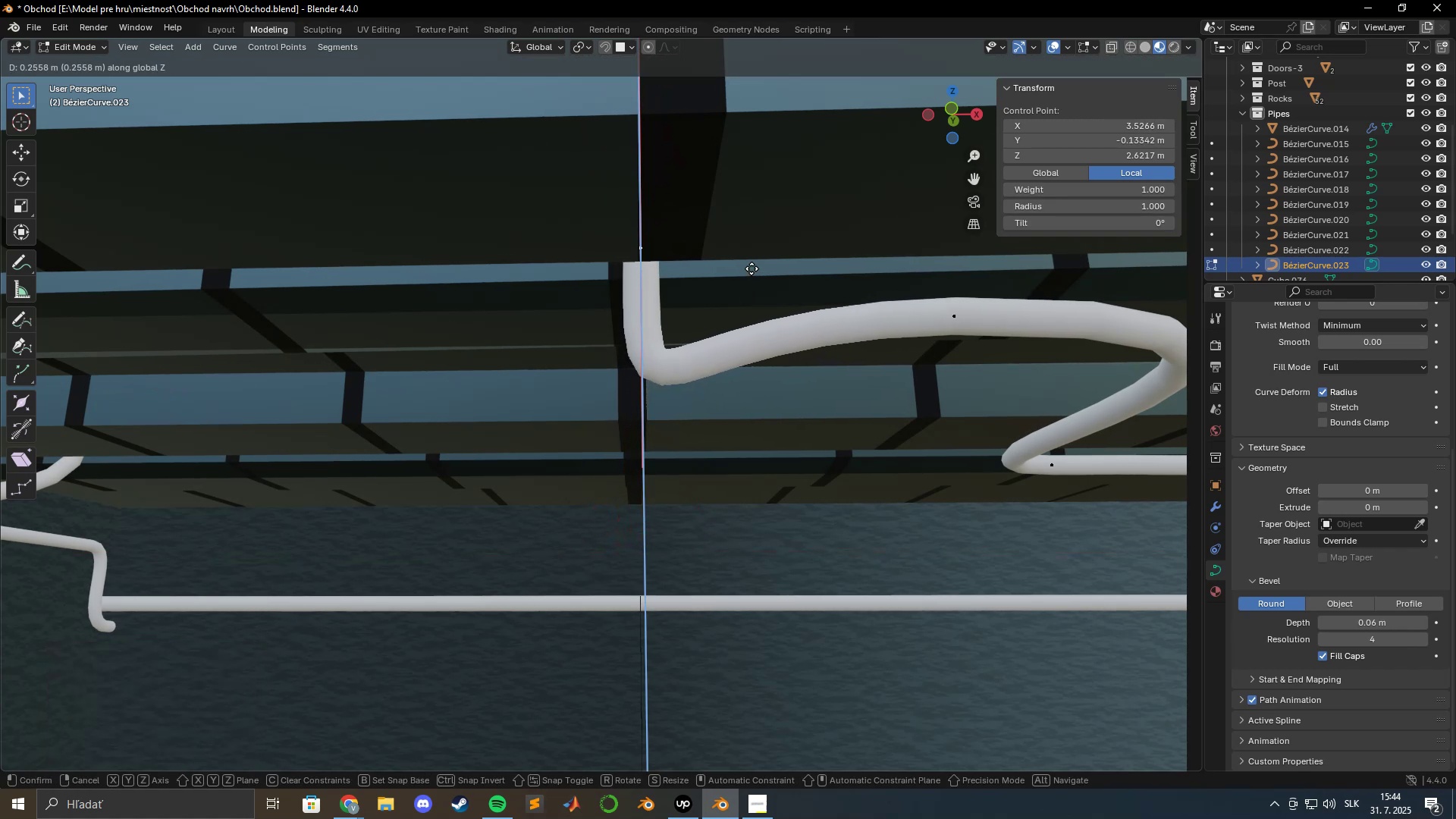 
left_click([752, 261])
 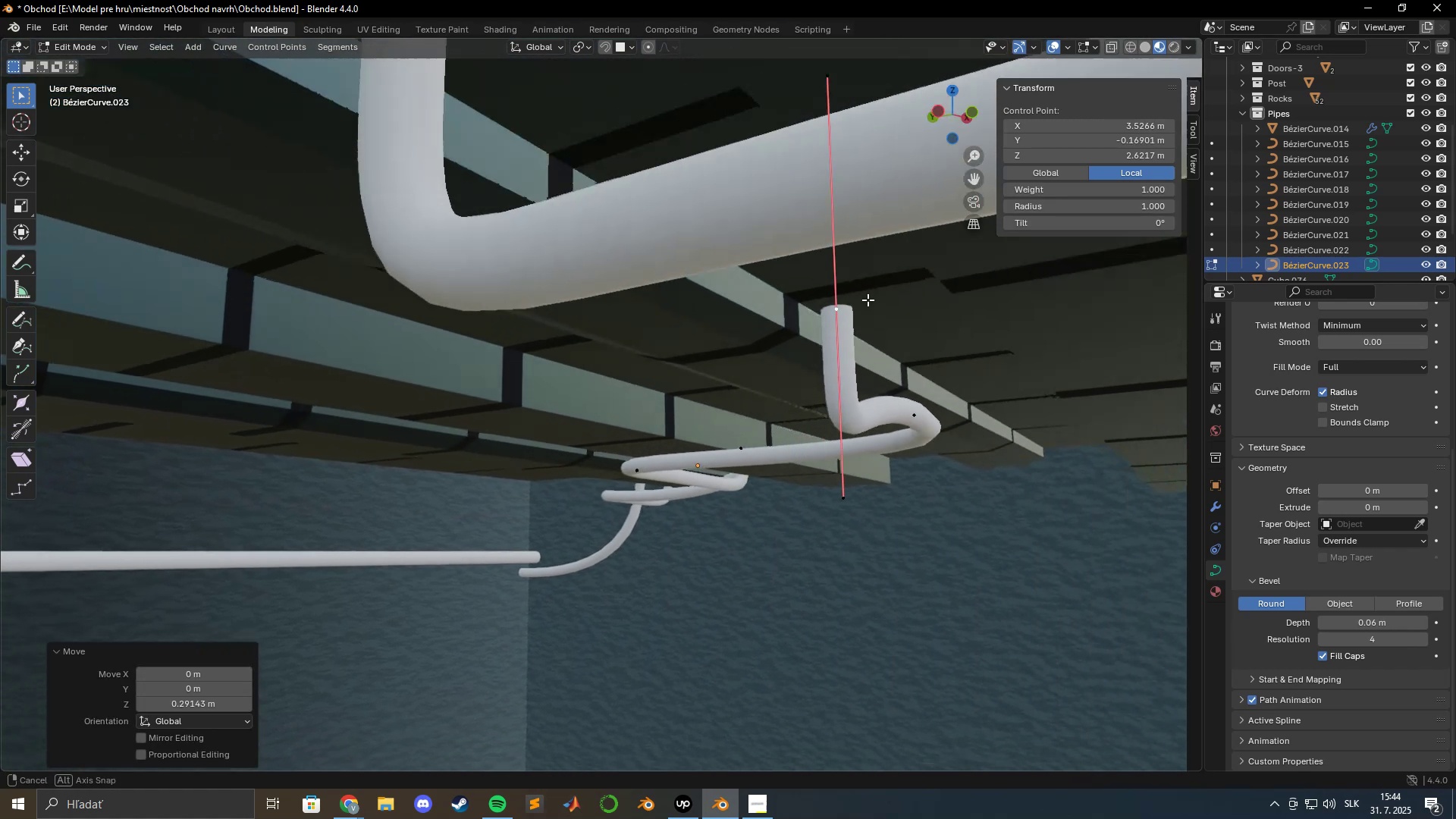 
hold_key(key=ShiftLeft, duration=0.51)
 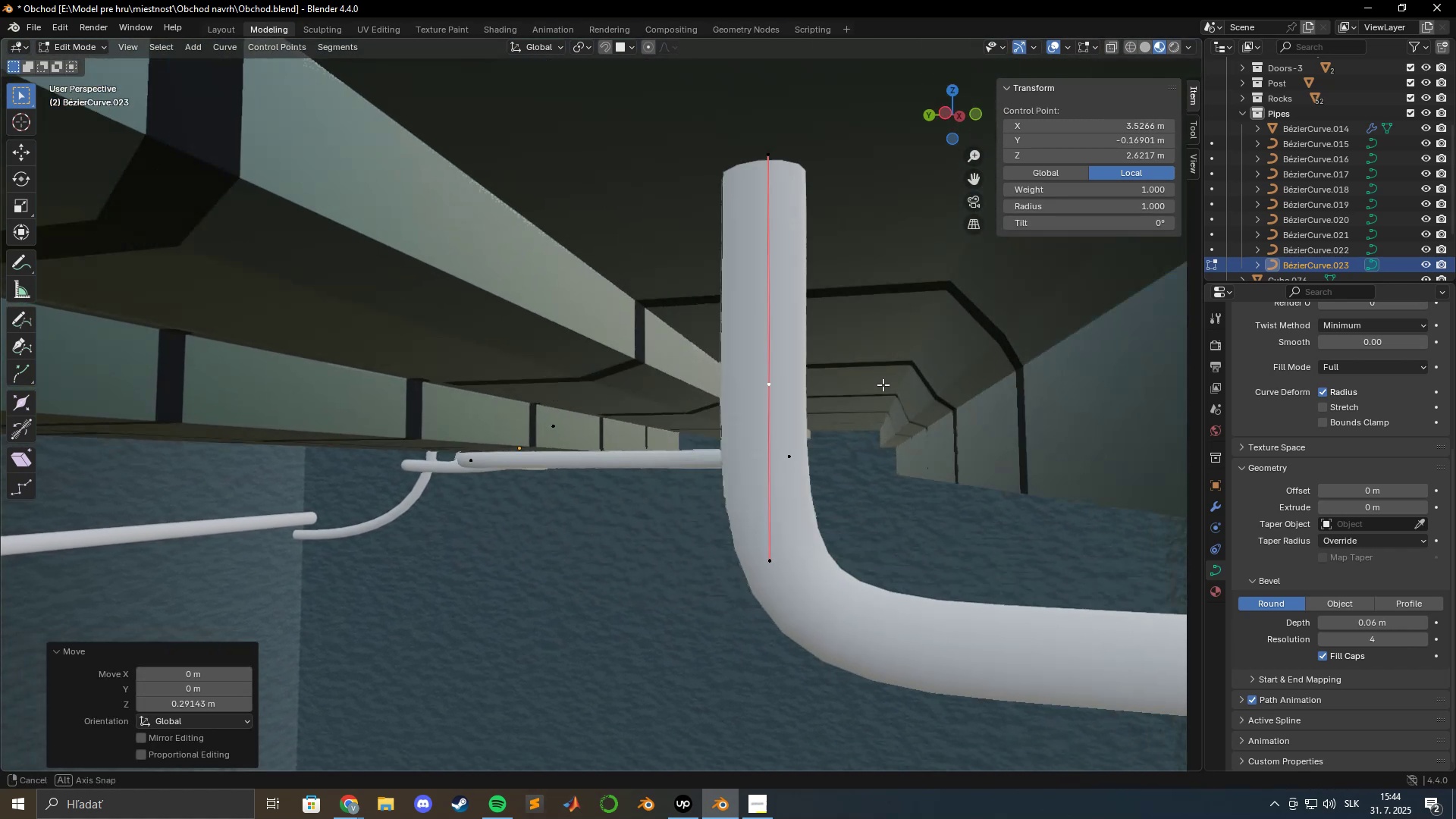 
hold_key(key=ShiftLeft, duration=0.56)
 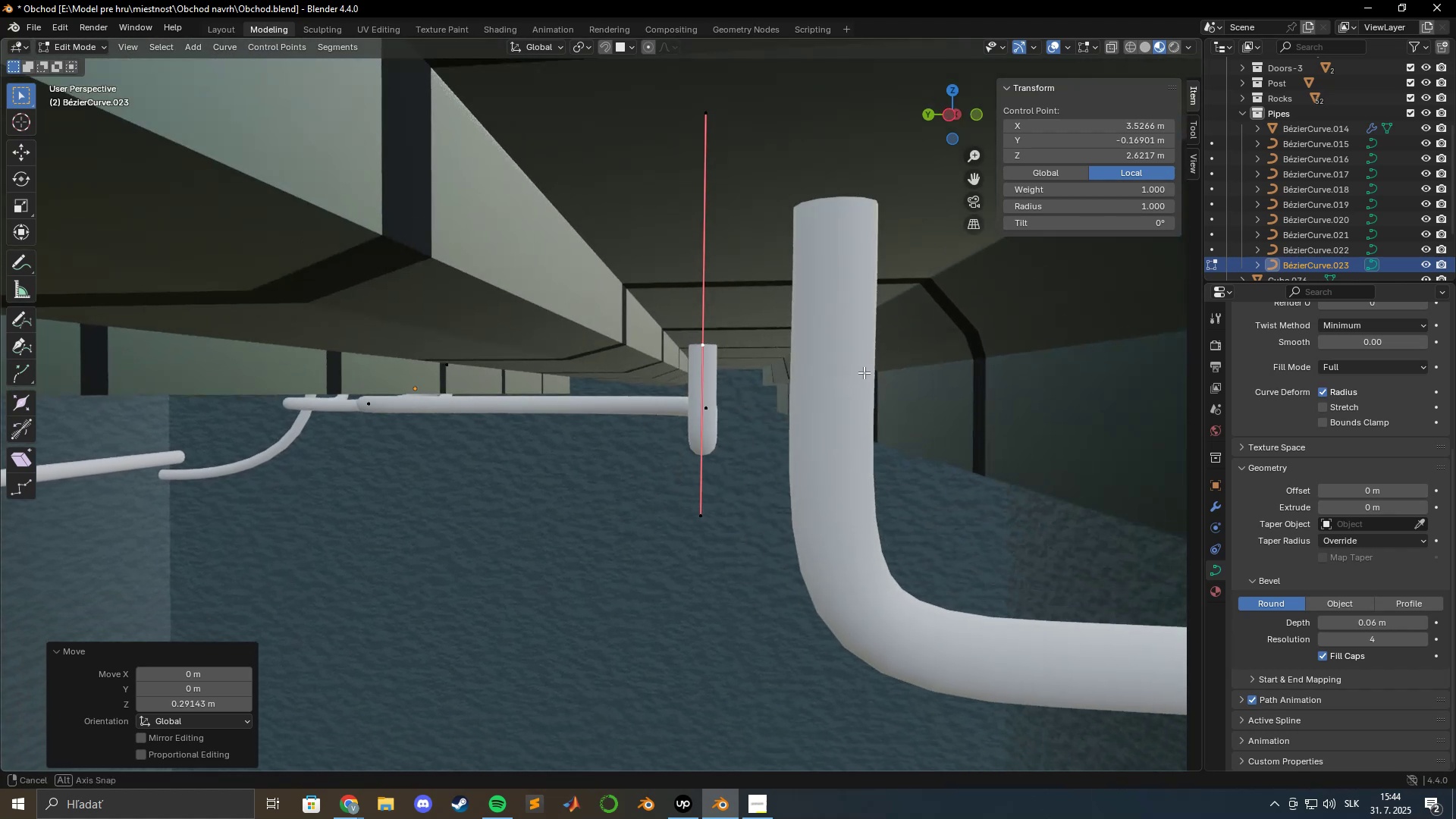 
type(gz)
 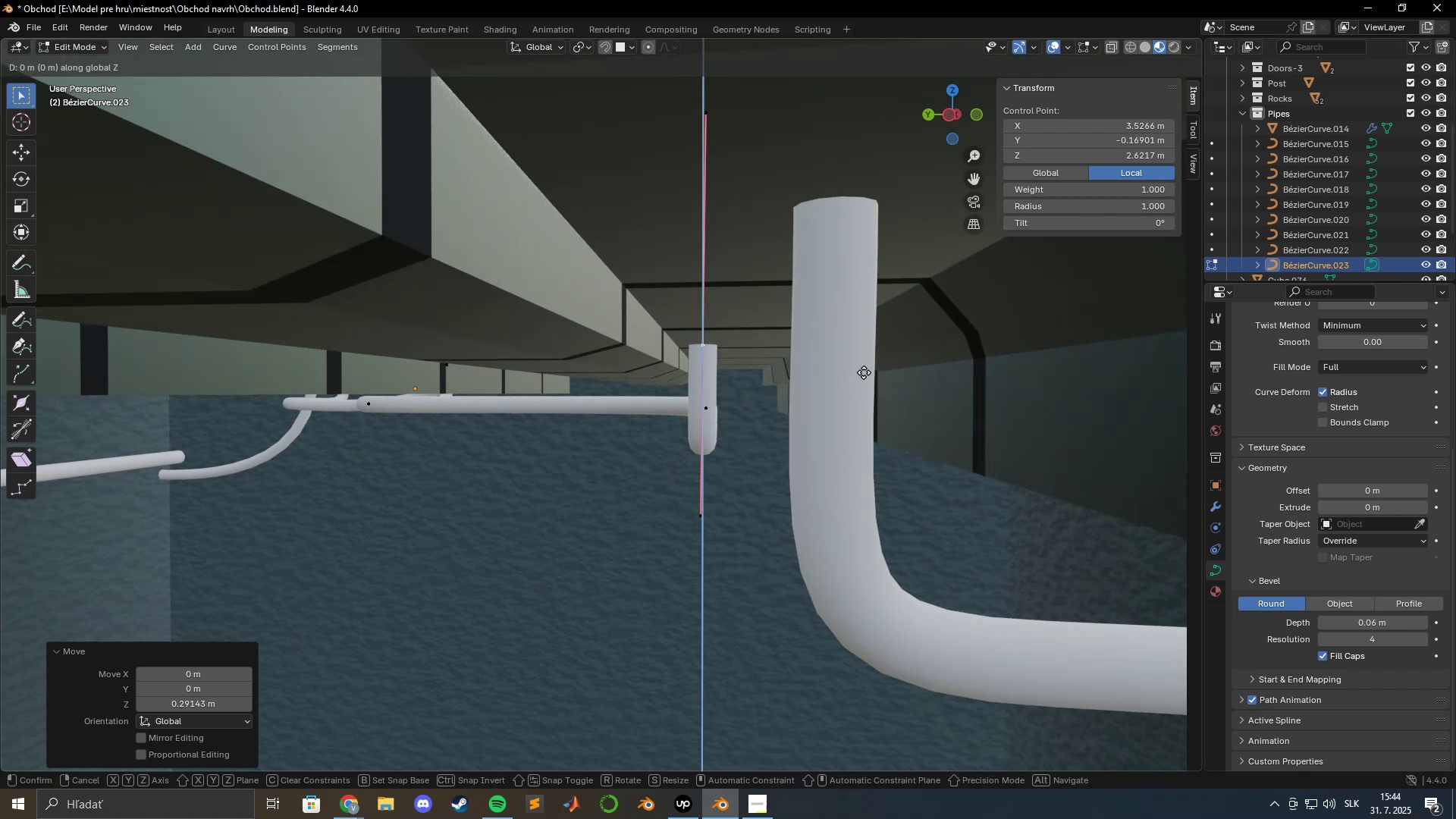 
hold_key(key=ShiftLeft, duration=1.53)
 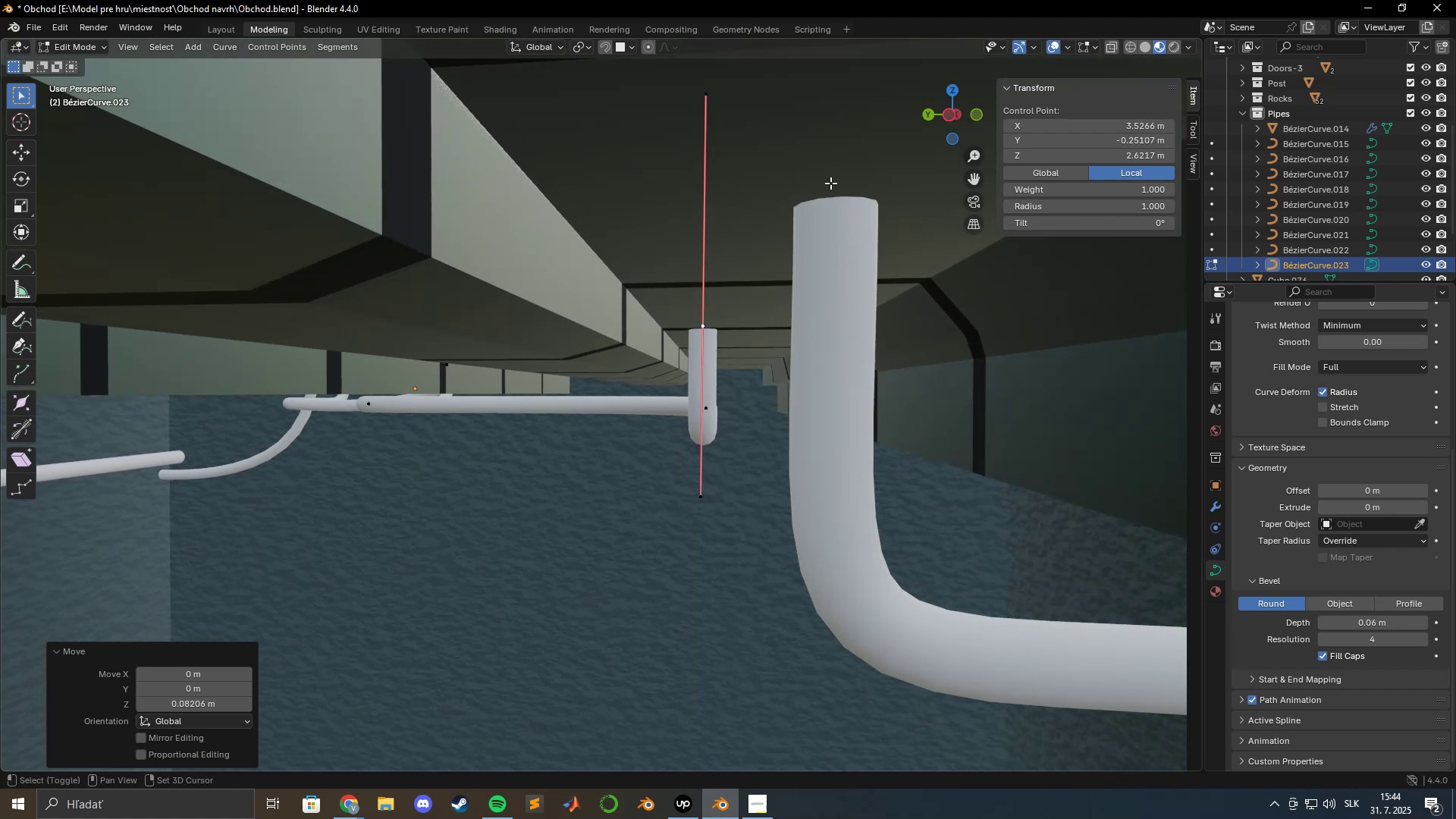 
hold_key(key=ShiftLeft, duration=0.61)
left_click([830, 183])
 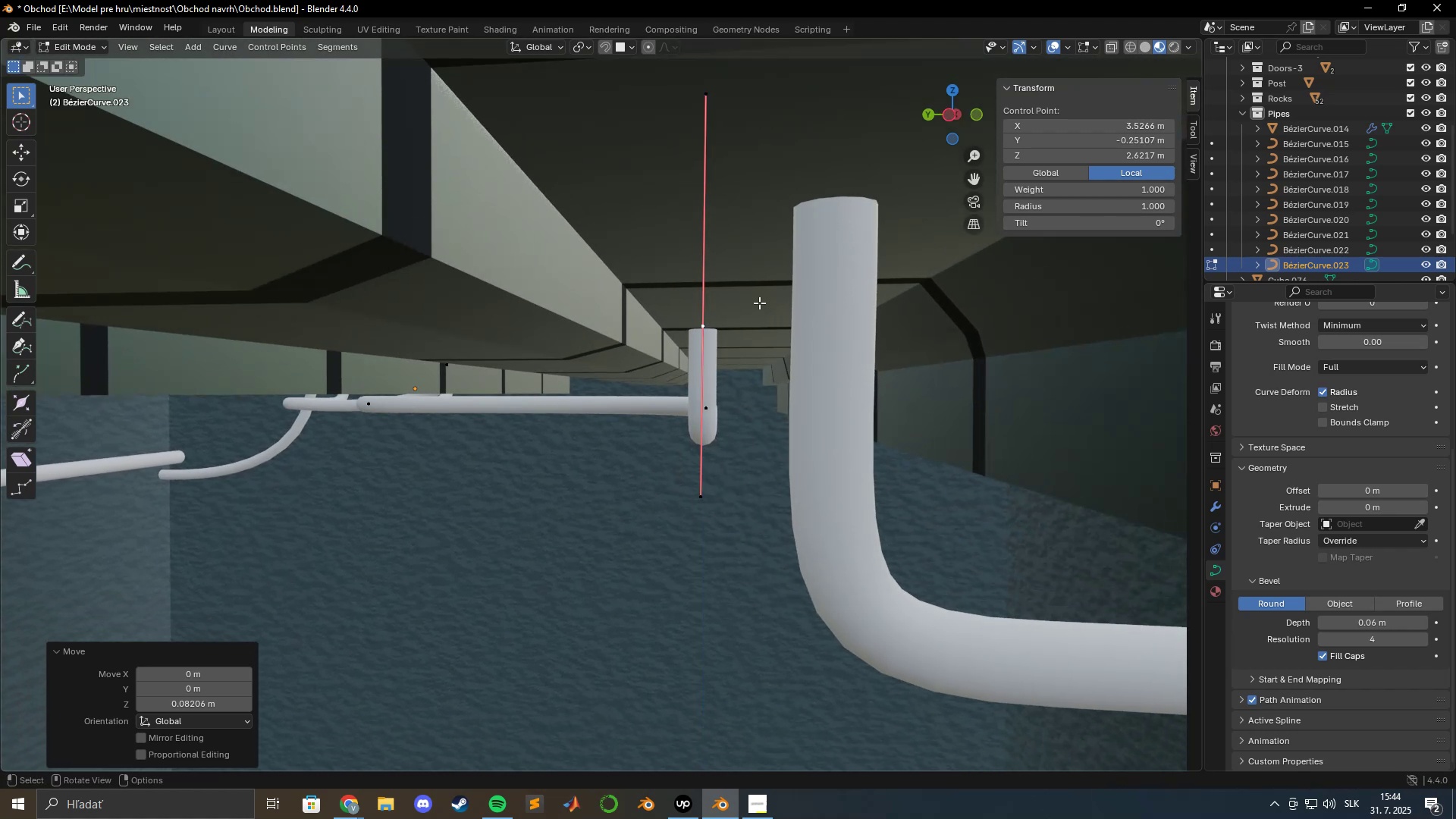 
hold_key(key=ShiftLeft, duration=0.47)
 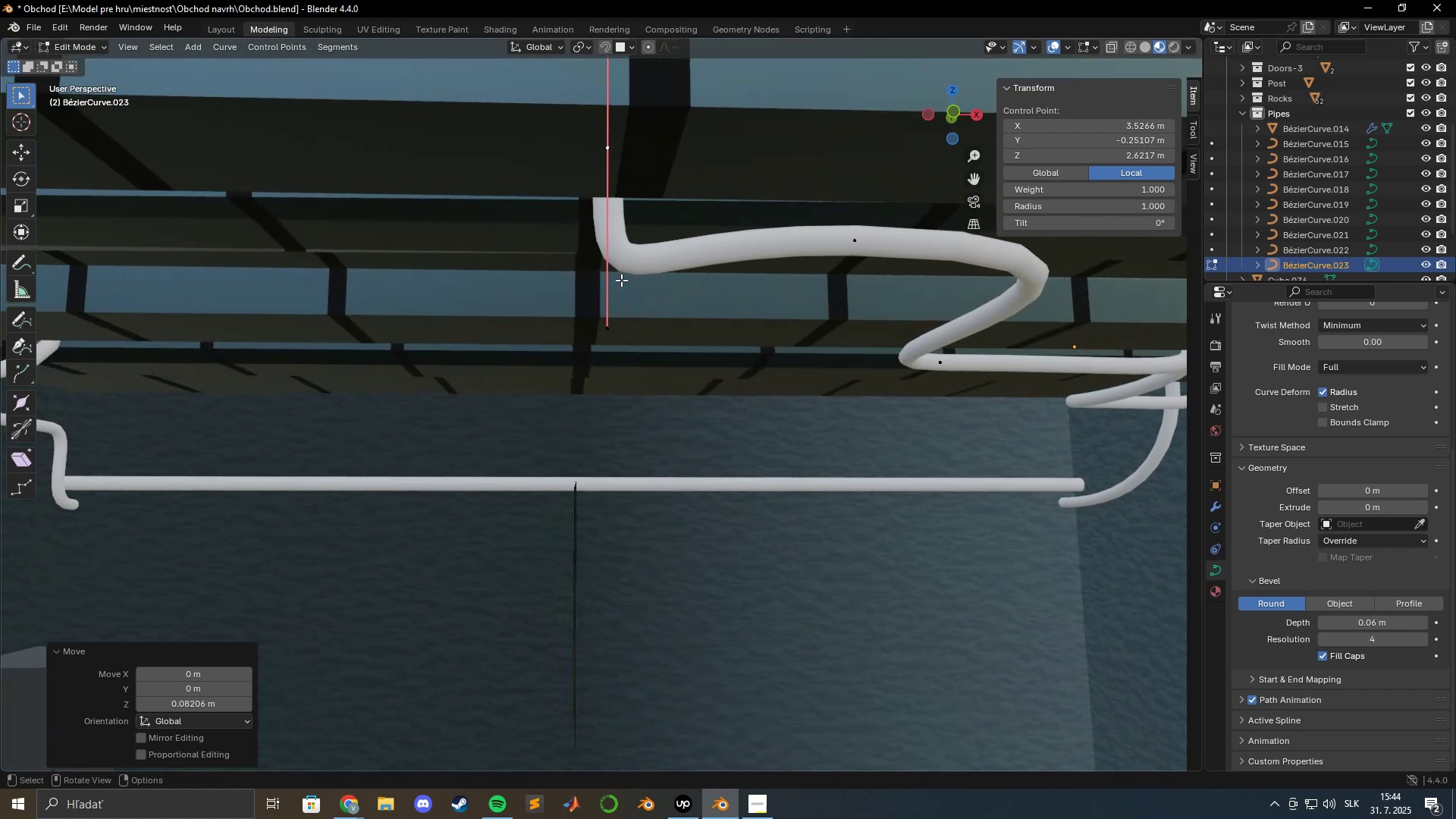 
left_click([607, 324])
 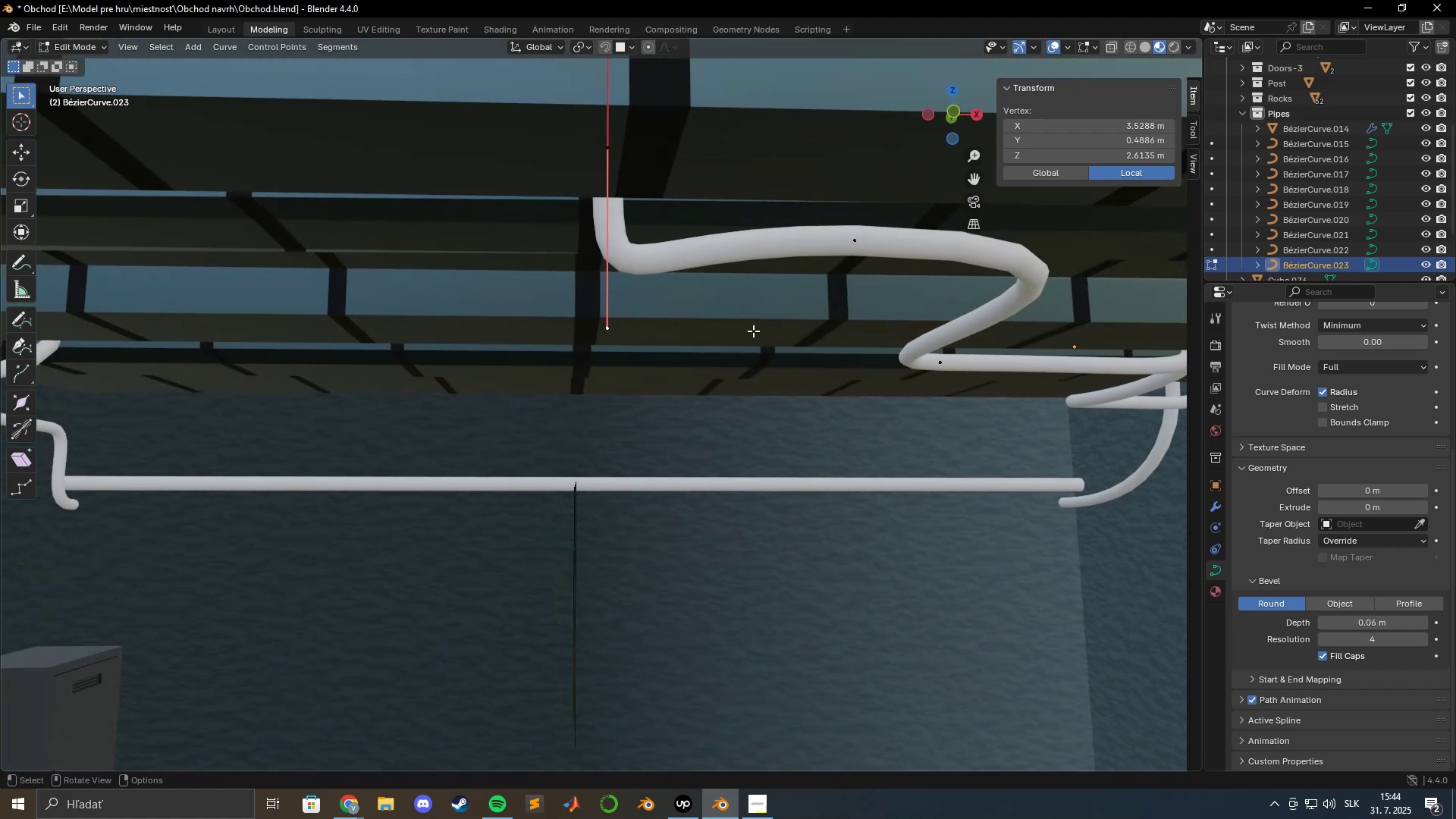 
hold_key(key=ShiftLeft, duration=0.41)
 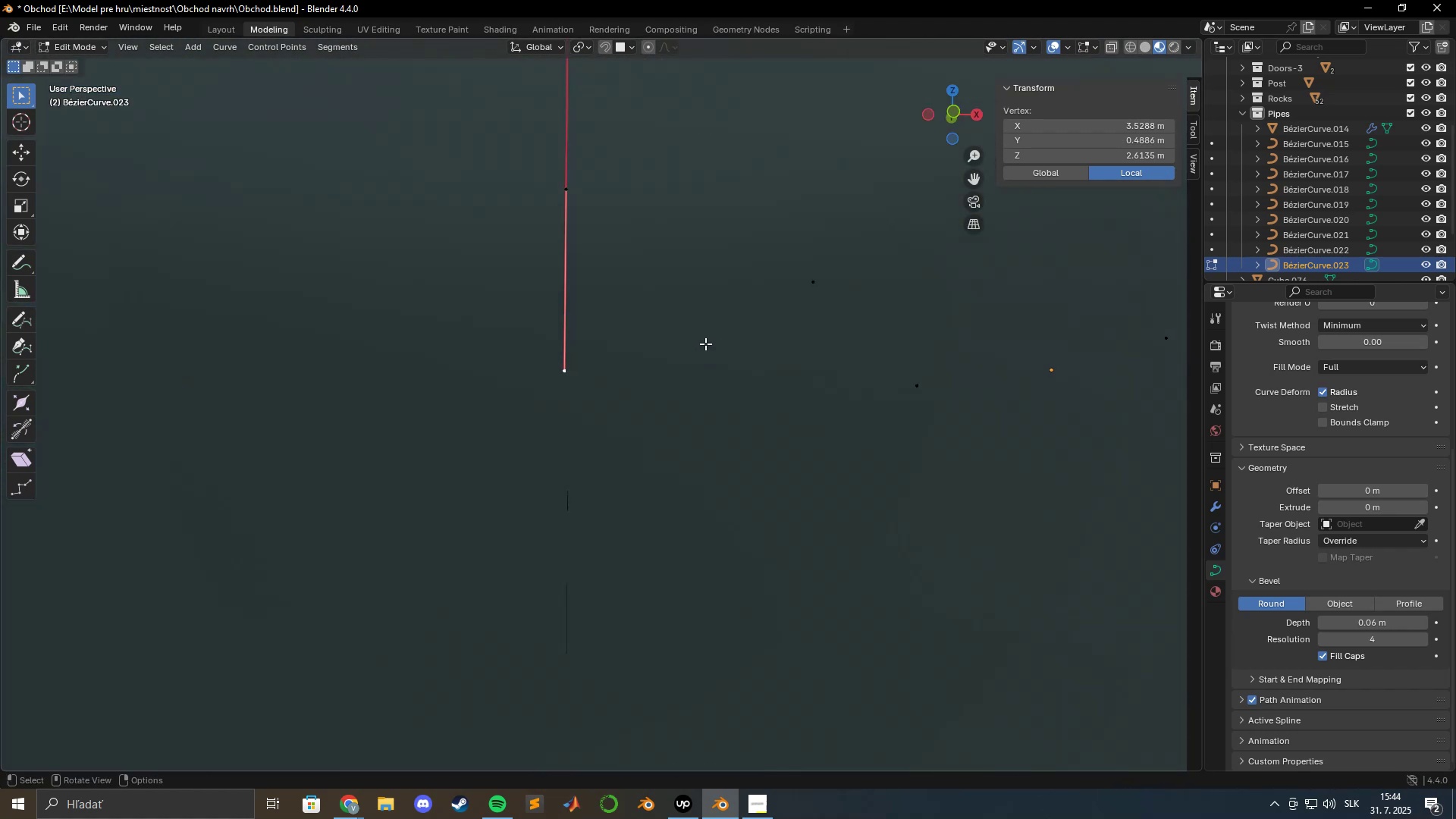 
scroll: coordinate [705, 344], scroll_direction: up, amount: 2.0
 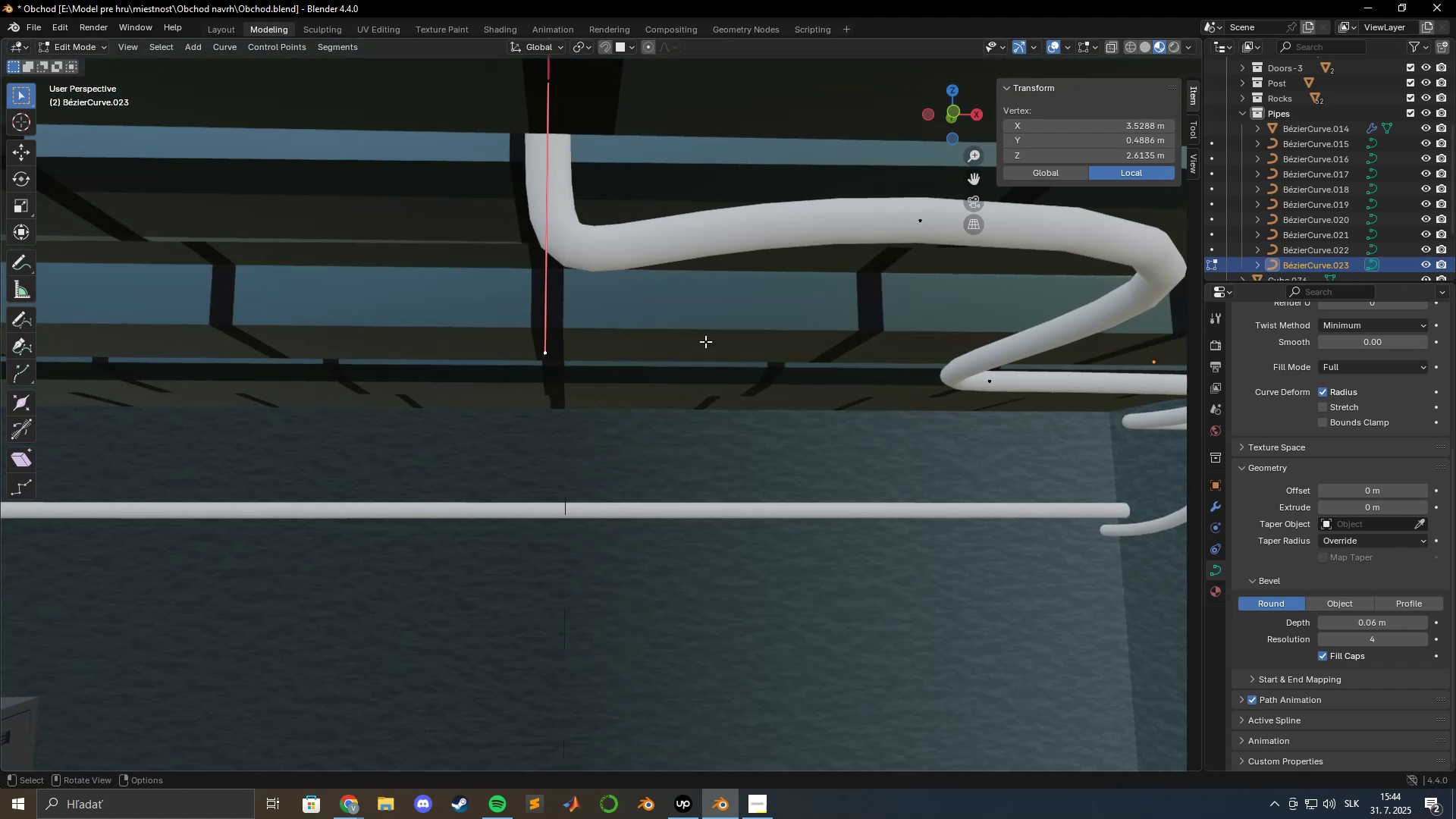 
hold_key(key=ShiftLeft, duration=0.71)
 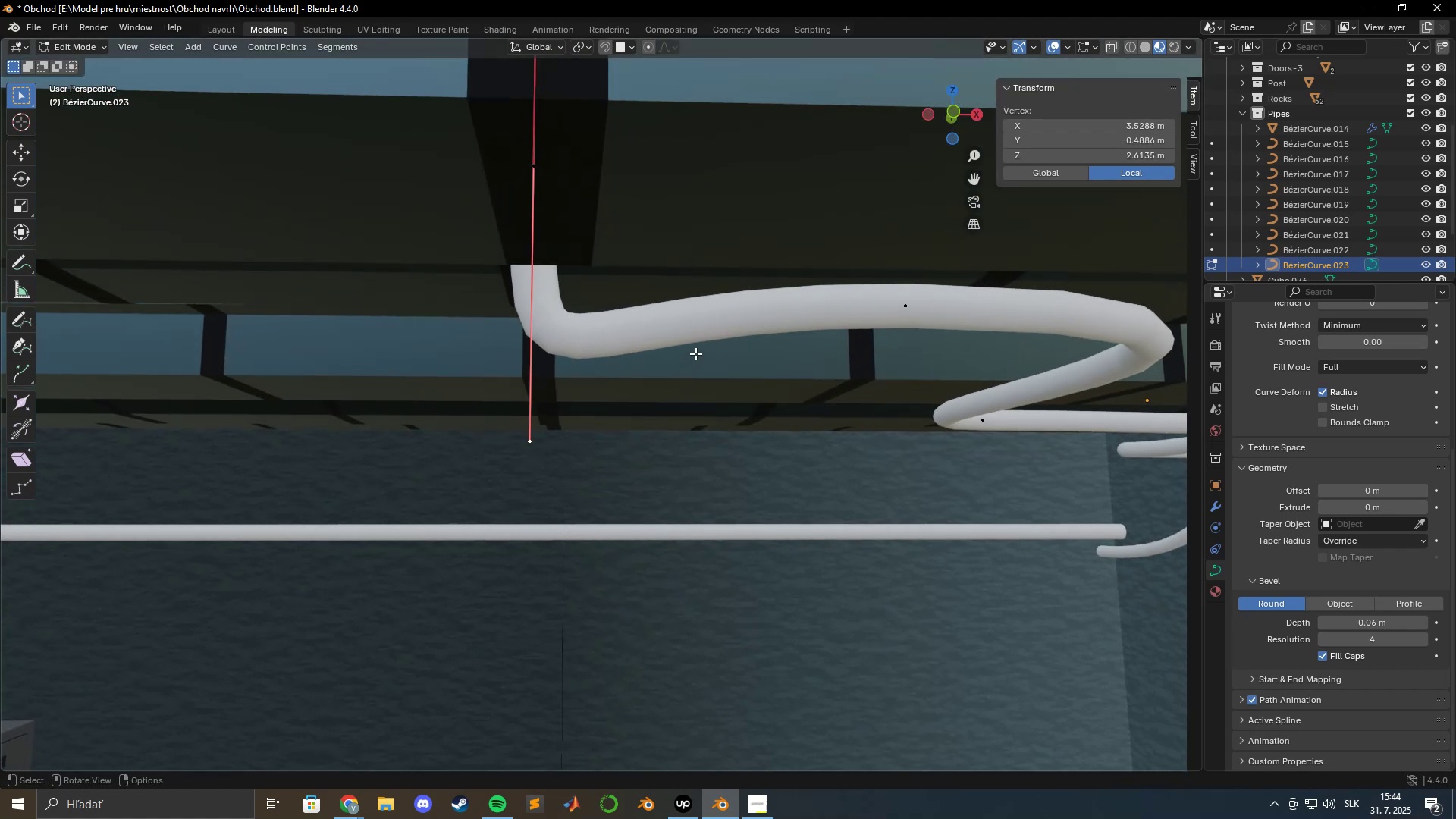 
type(gz)
 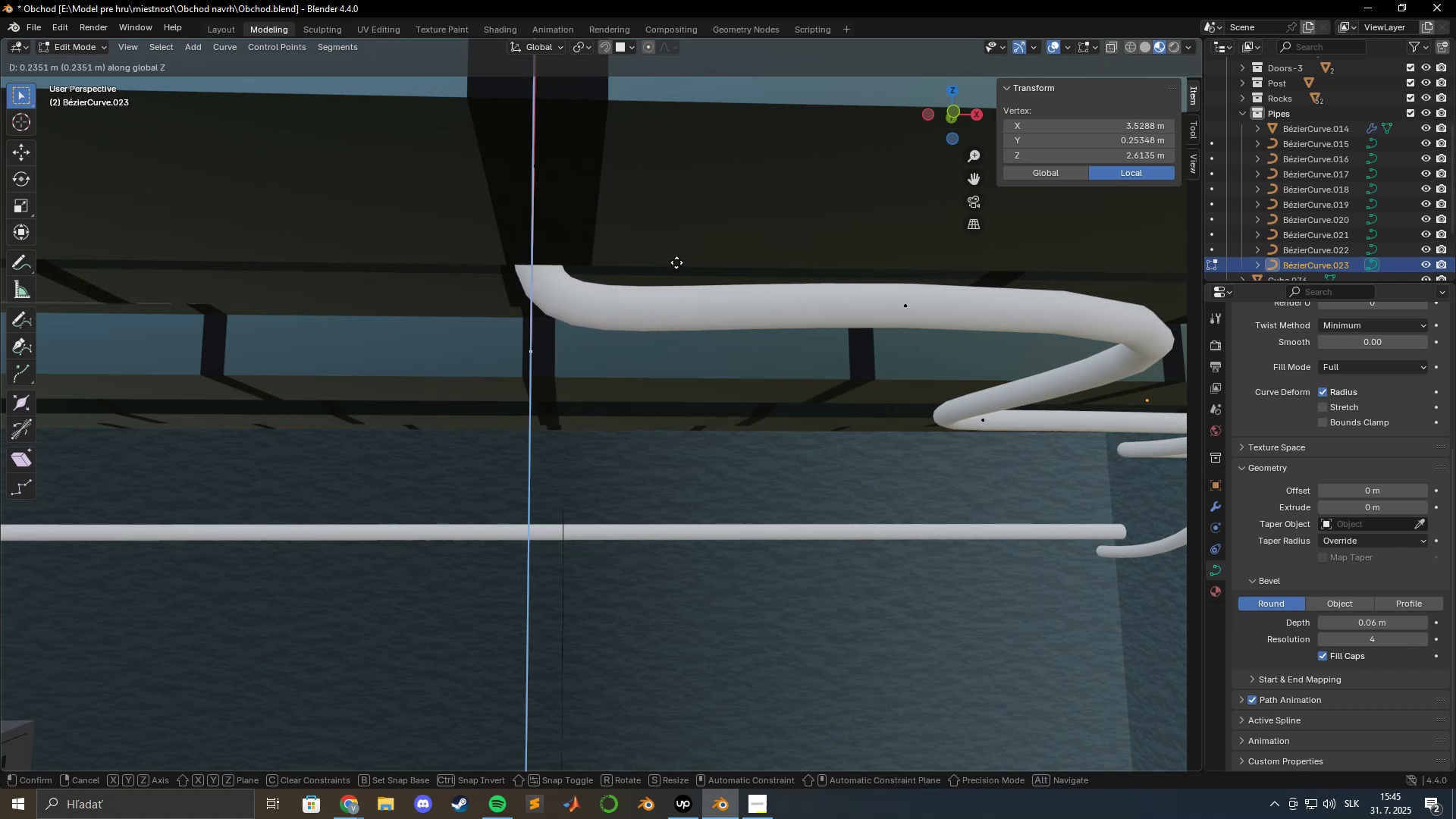 
left_click([677, 259])
 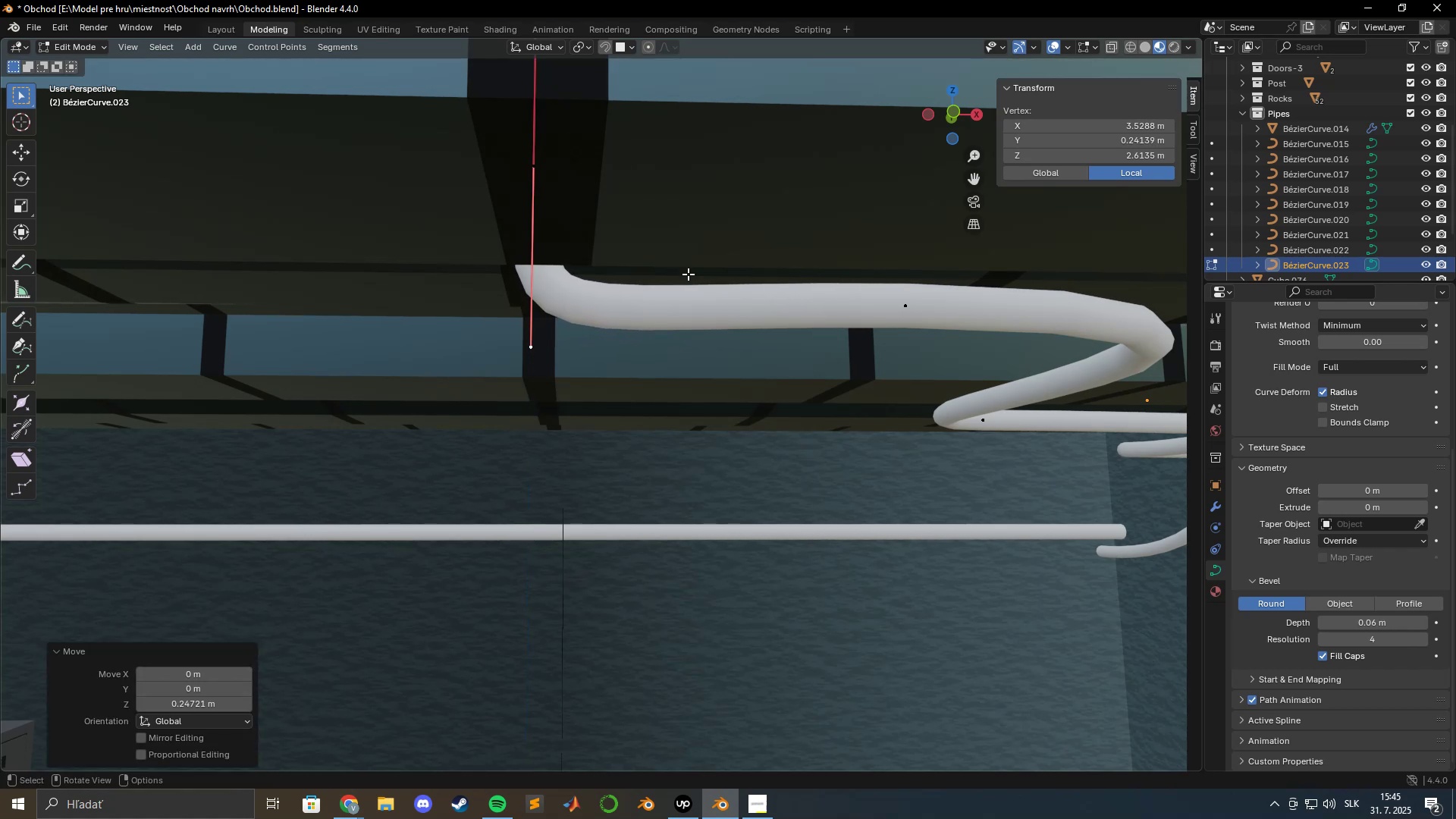 
hold_key(key=ShiftLeft, duration=0.58)
 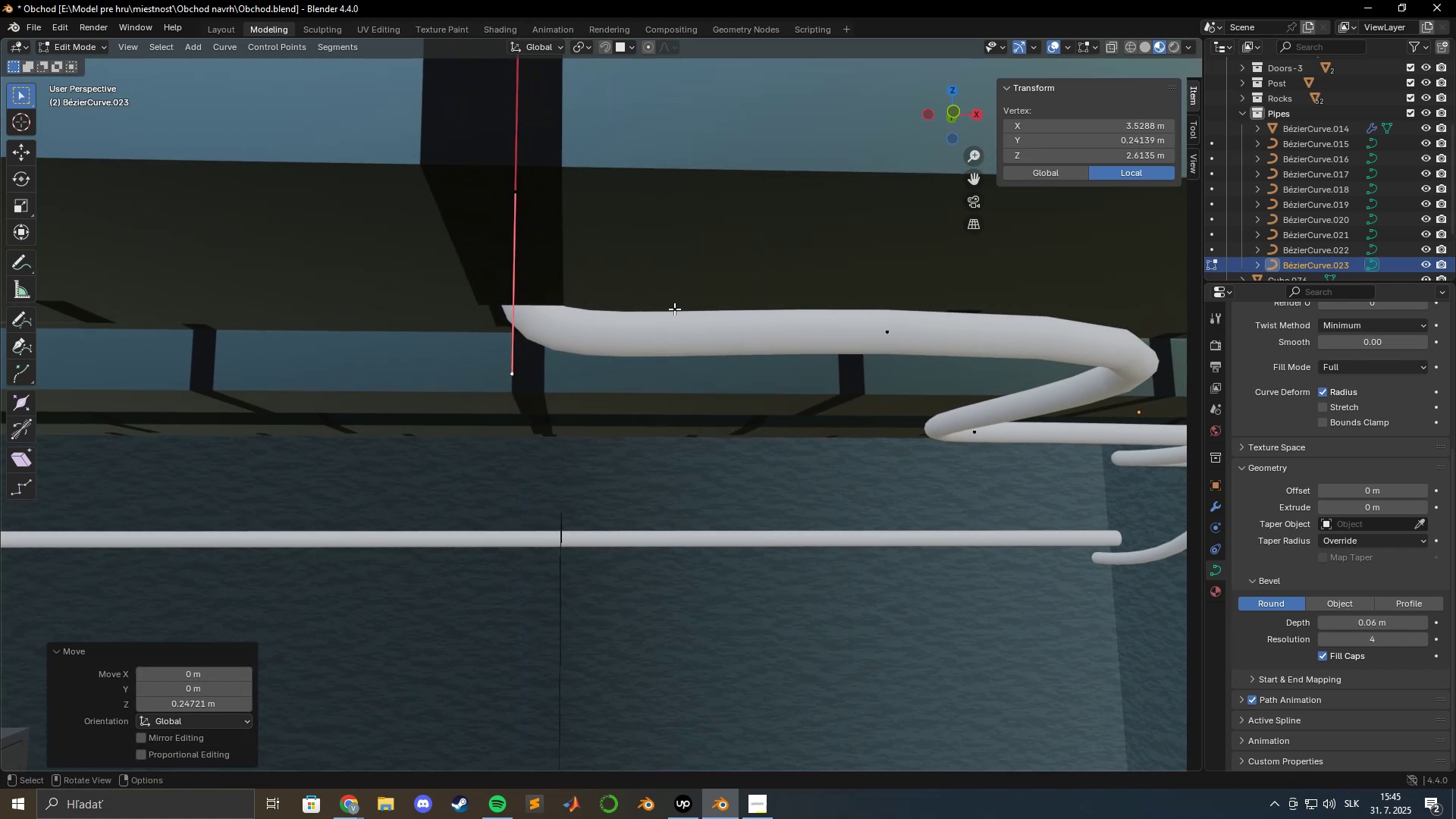 
type(gz)
 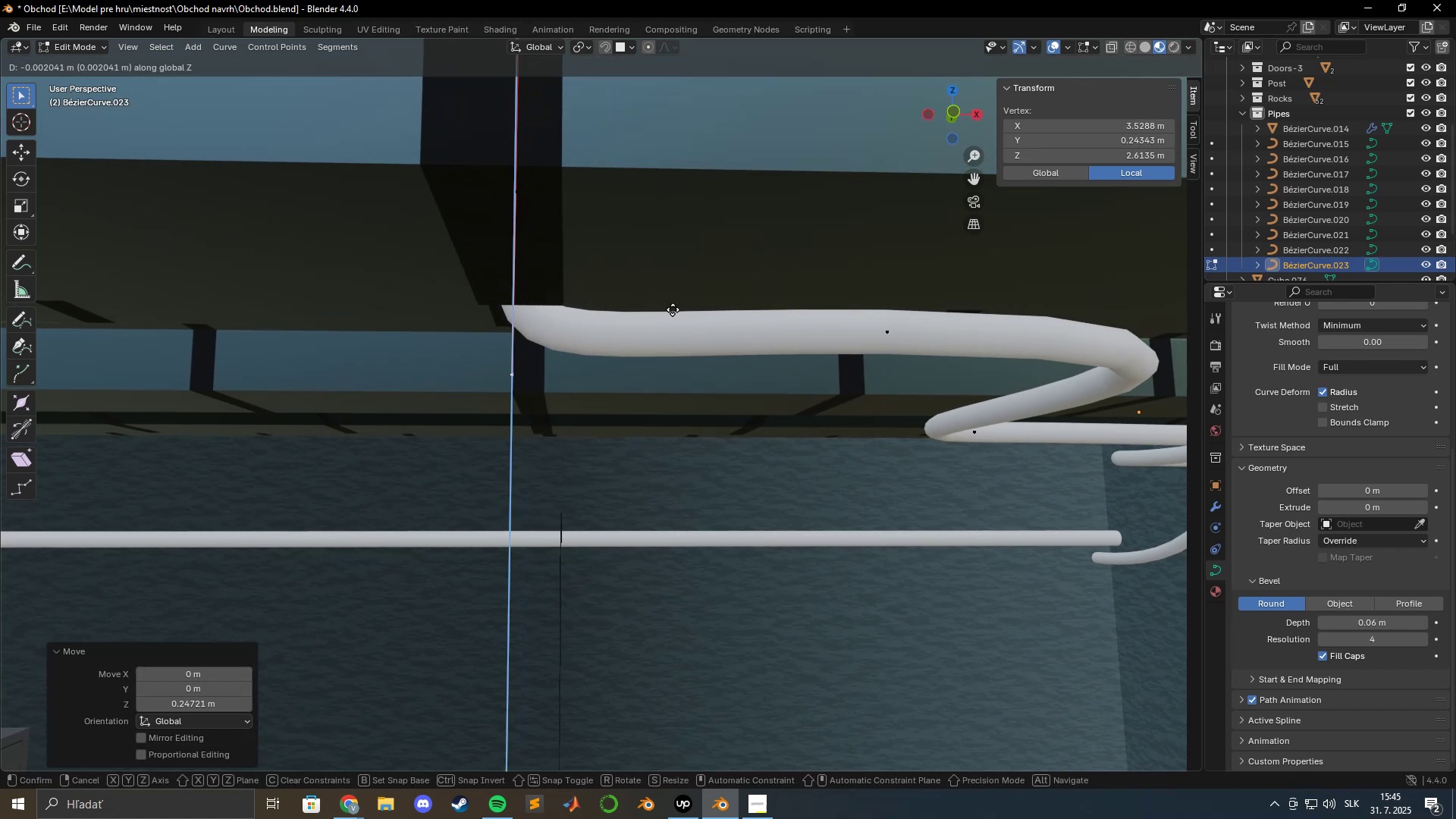 
hold_key(key=ShiftLeft, duration=1.29)
left_click([664, 344])
 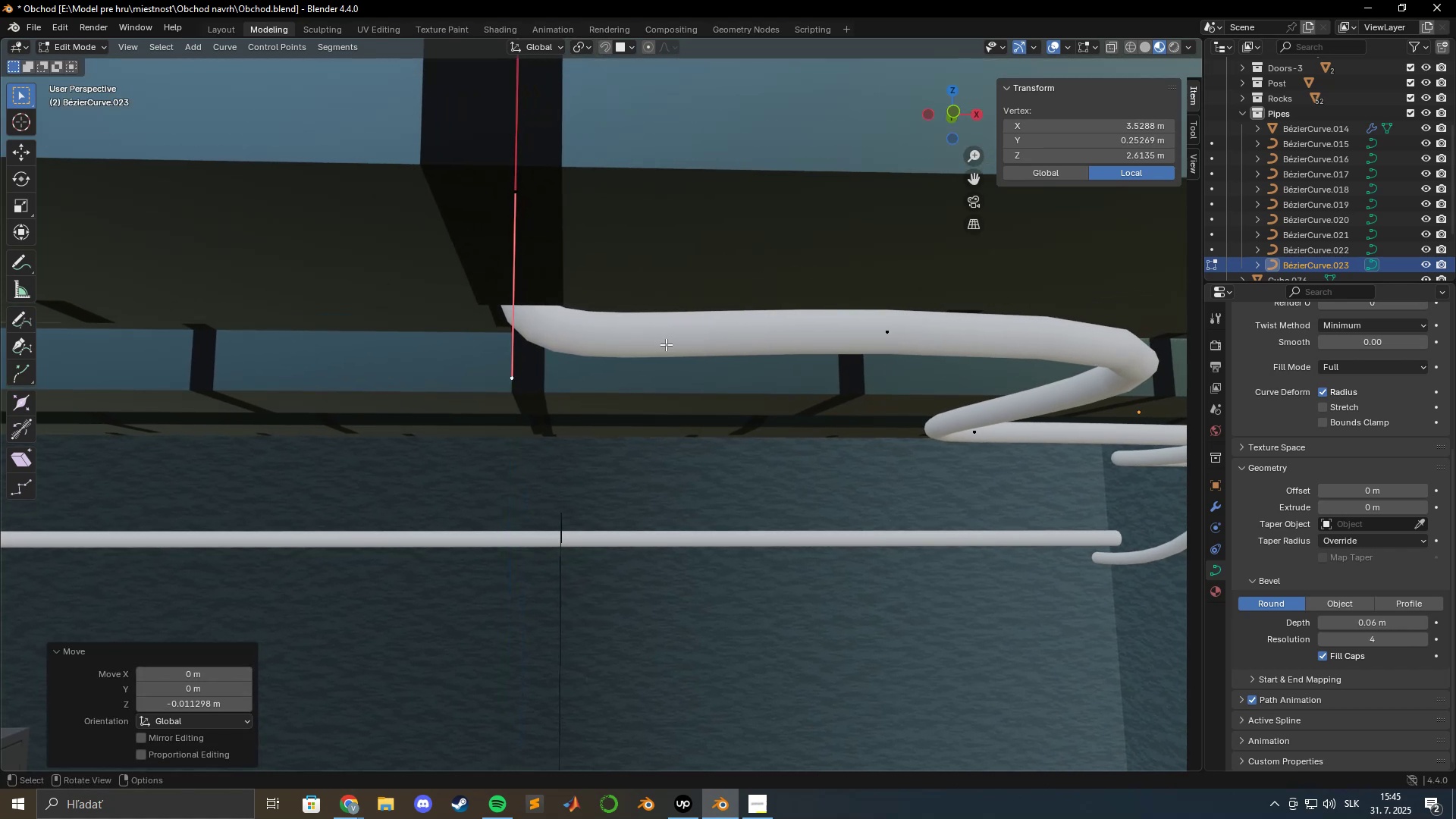 
type(gz)
 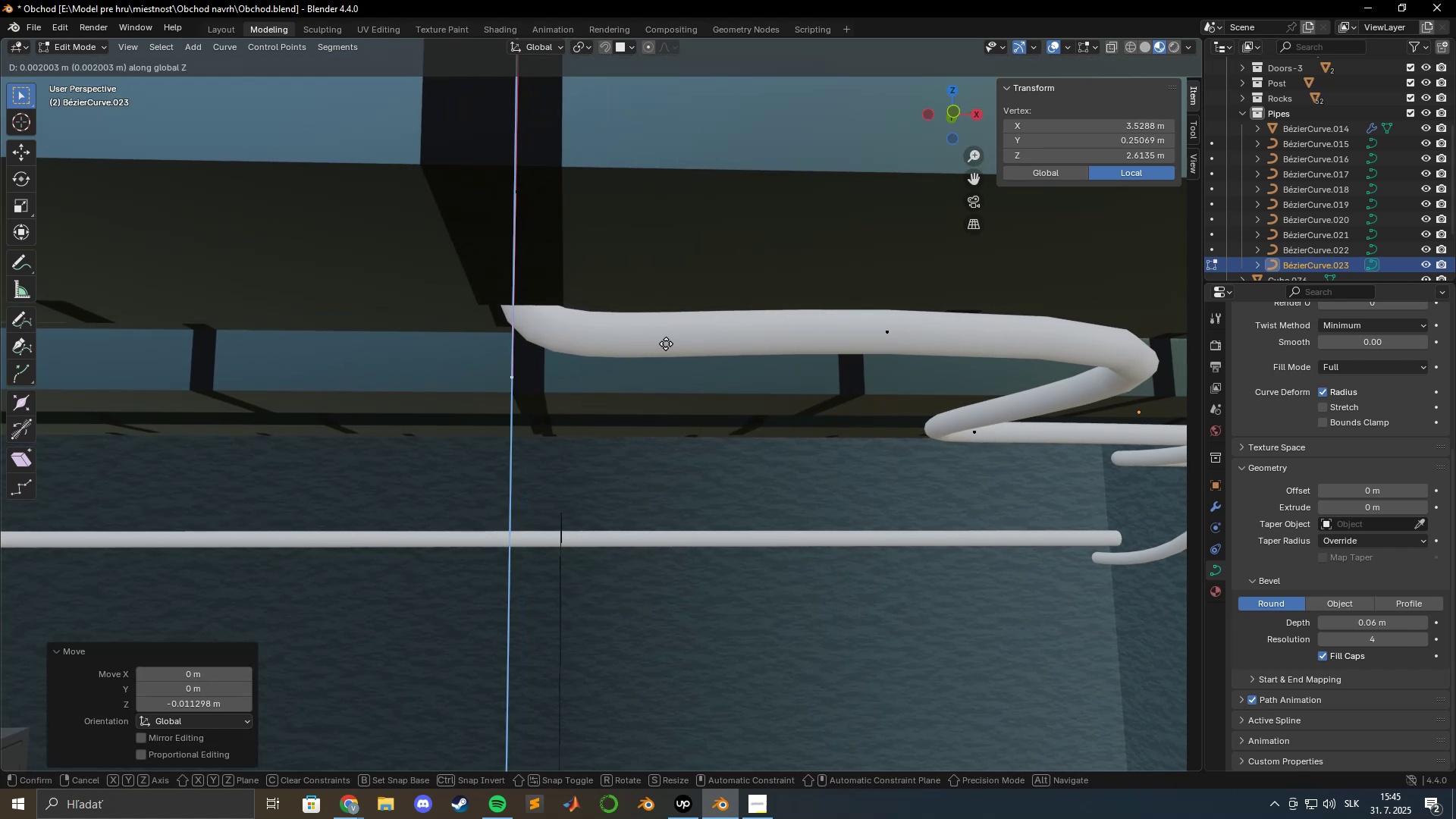 
hold_key(key=ShiftLeft, duration=1.17)
left_click([659, 296])
 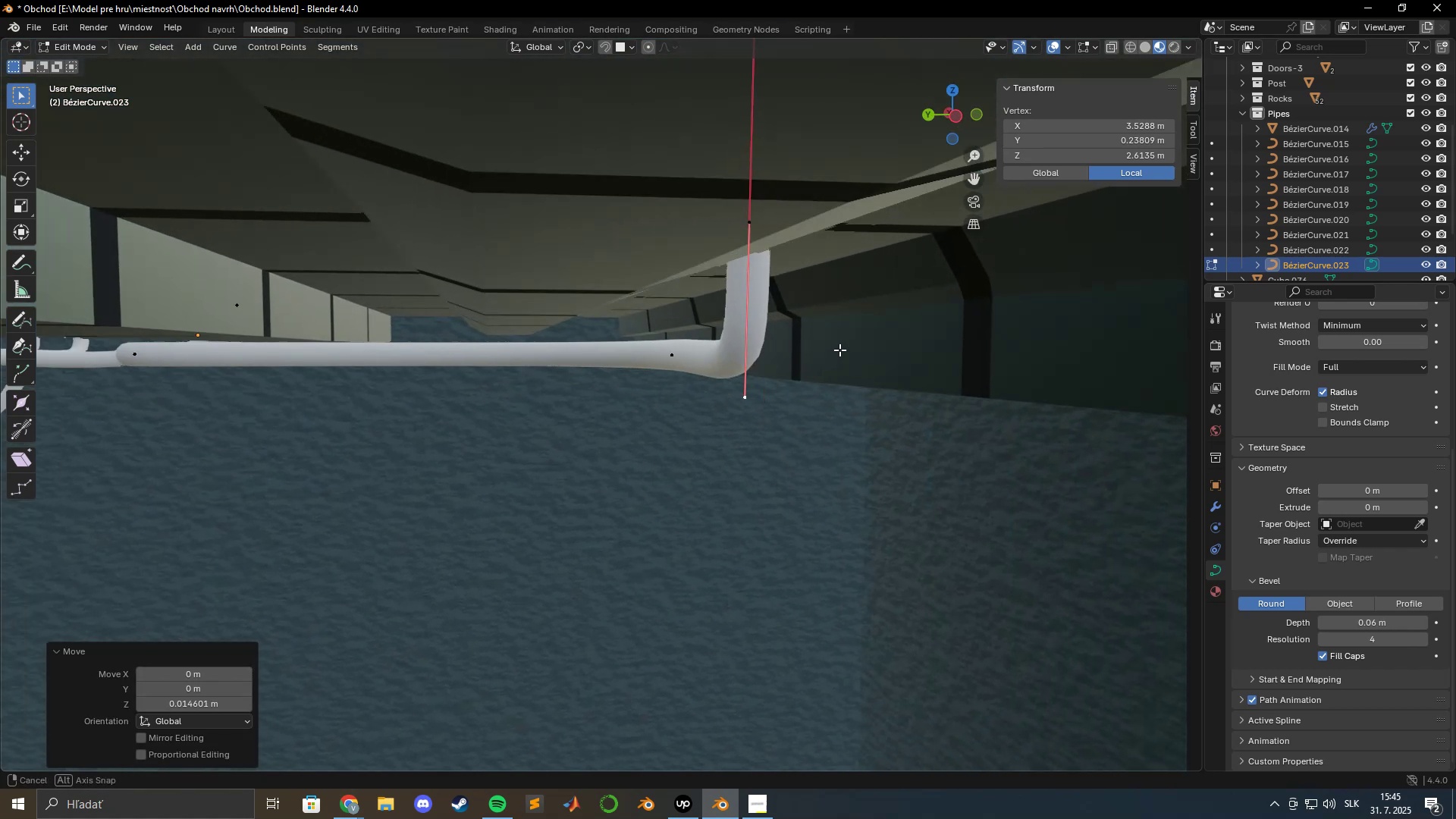 
scroll: coordinate [712, 361], scroll_direction: up, amount: 4.0
 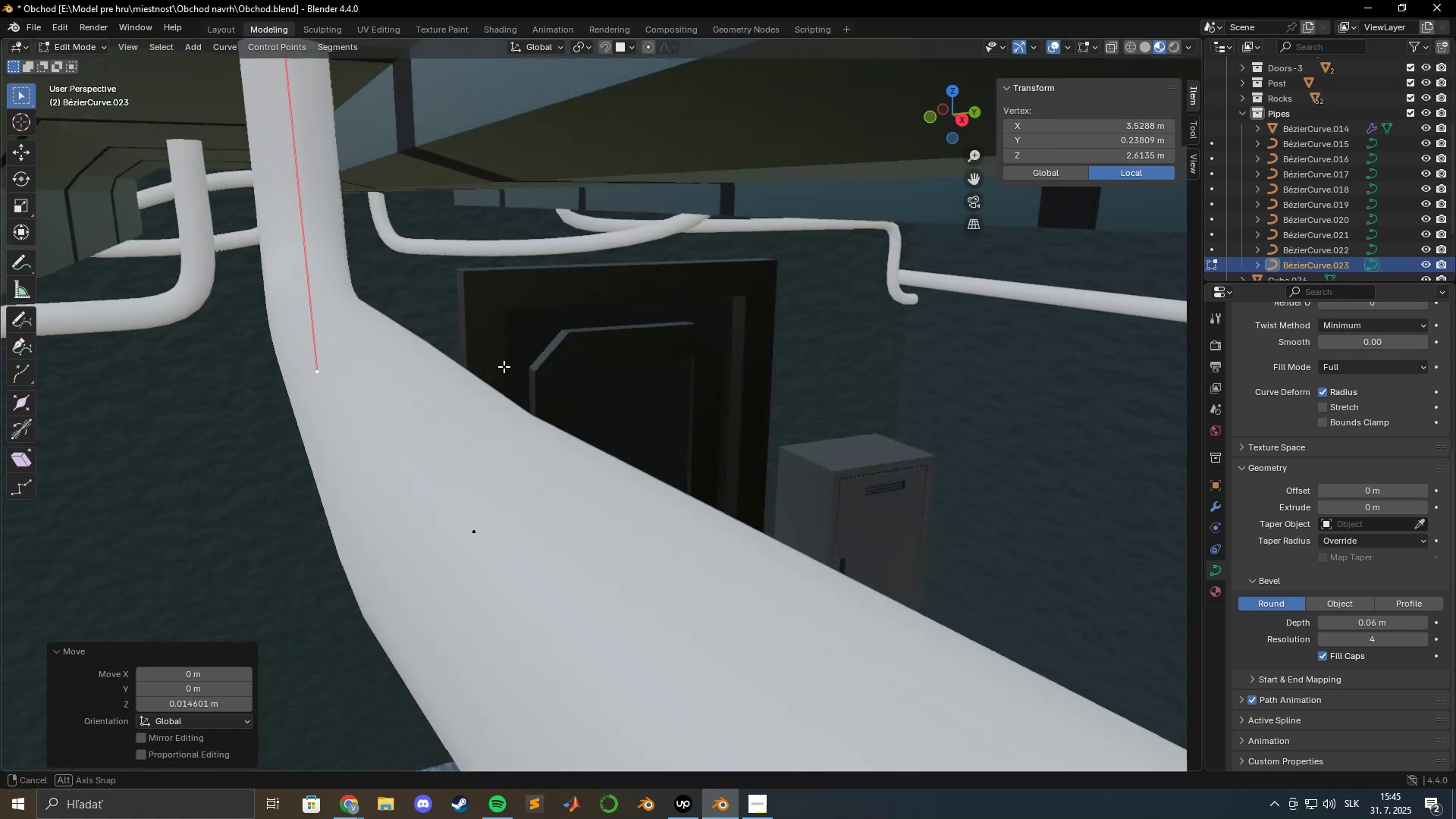 
scroll: coordinate [475, 438], scroll_direction: down, amount: 3.0
 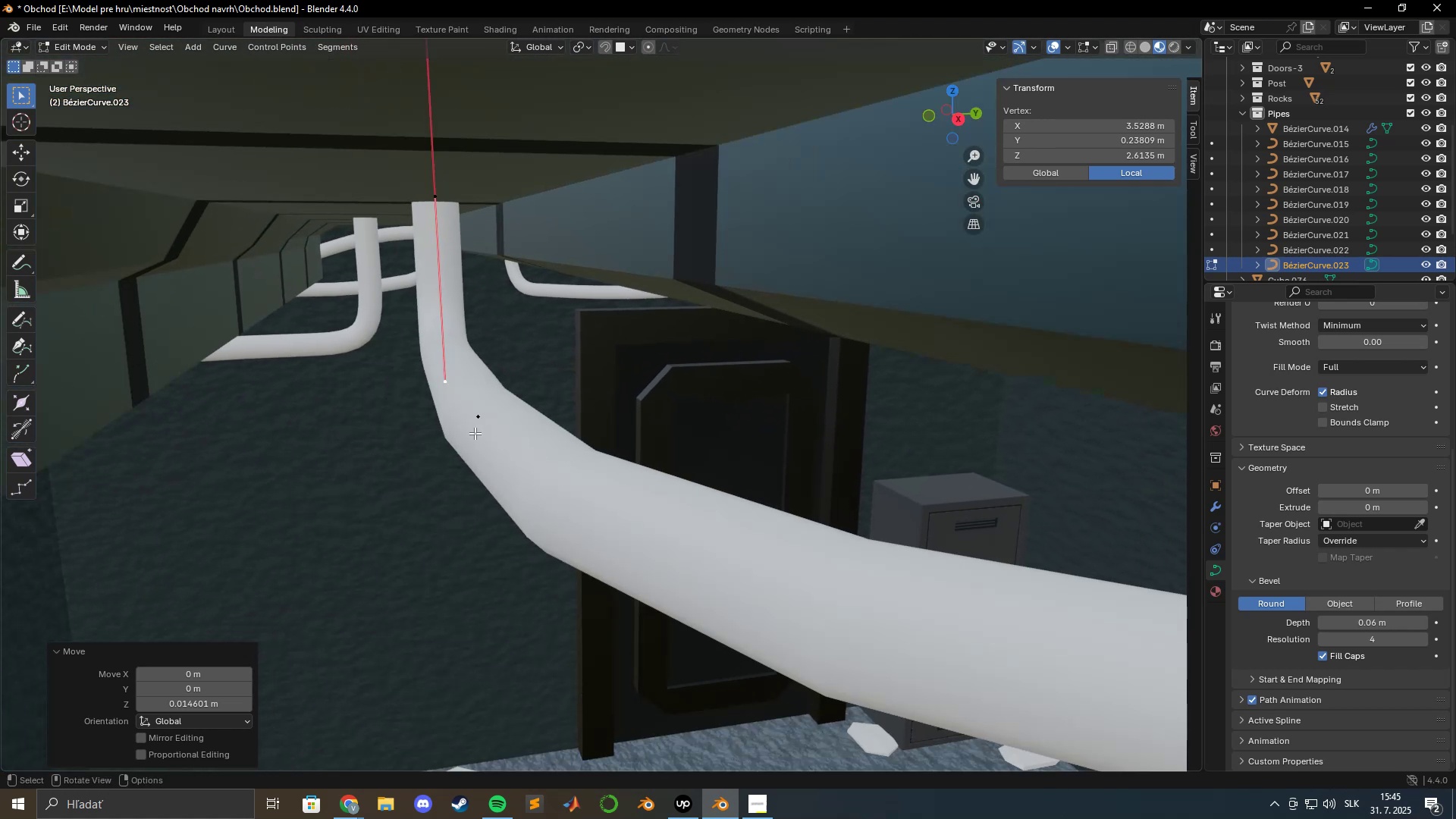 
left_click([469, 423])
 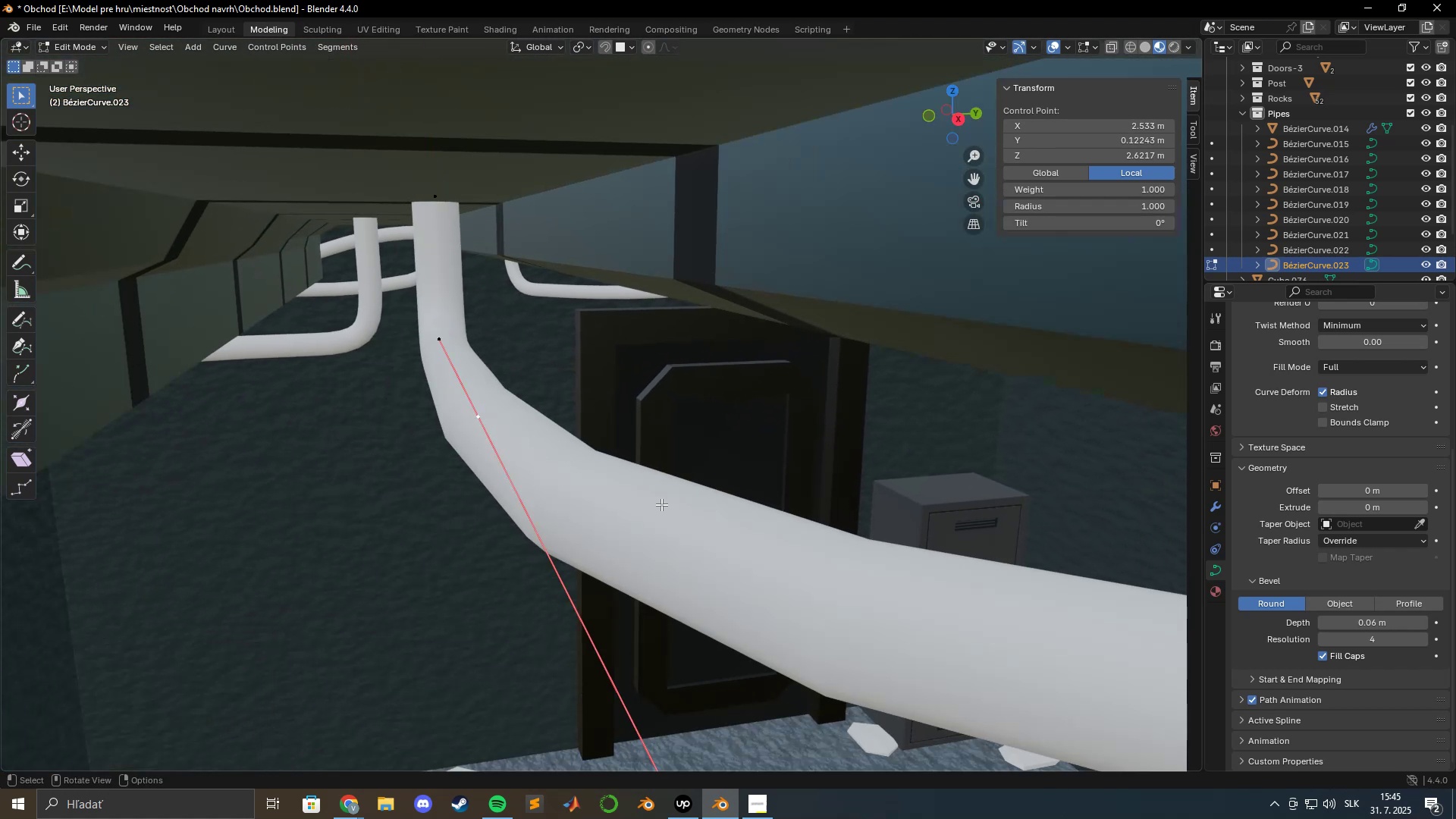 
hold_key(key=ShiftLeft, duration=1.16)
 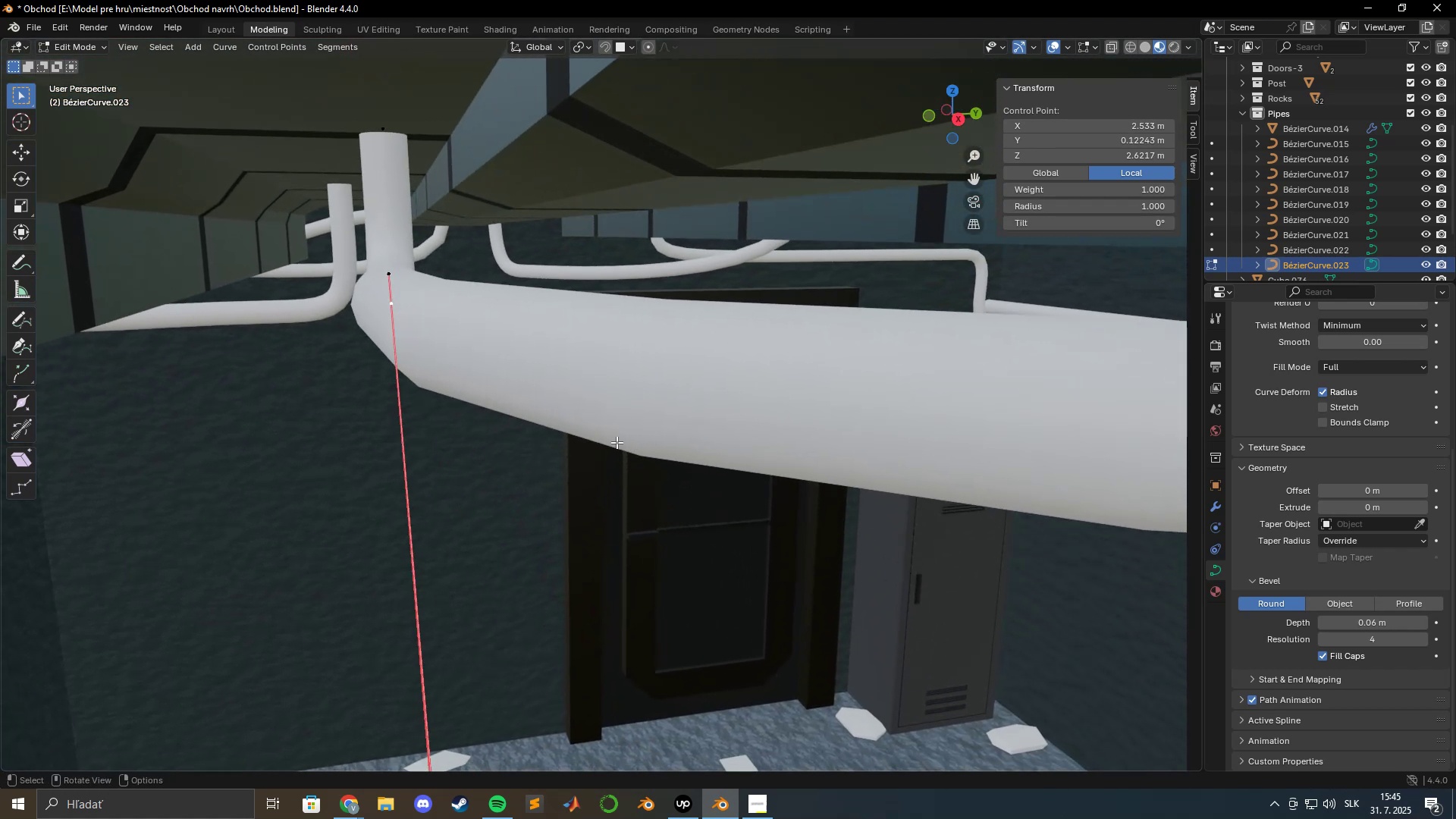 
scroll: coordinate [622, 453], scroll_direction: down, amount: 2.0
 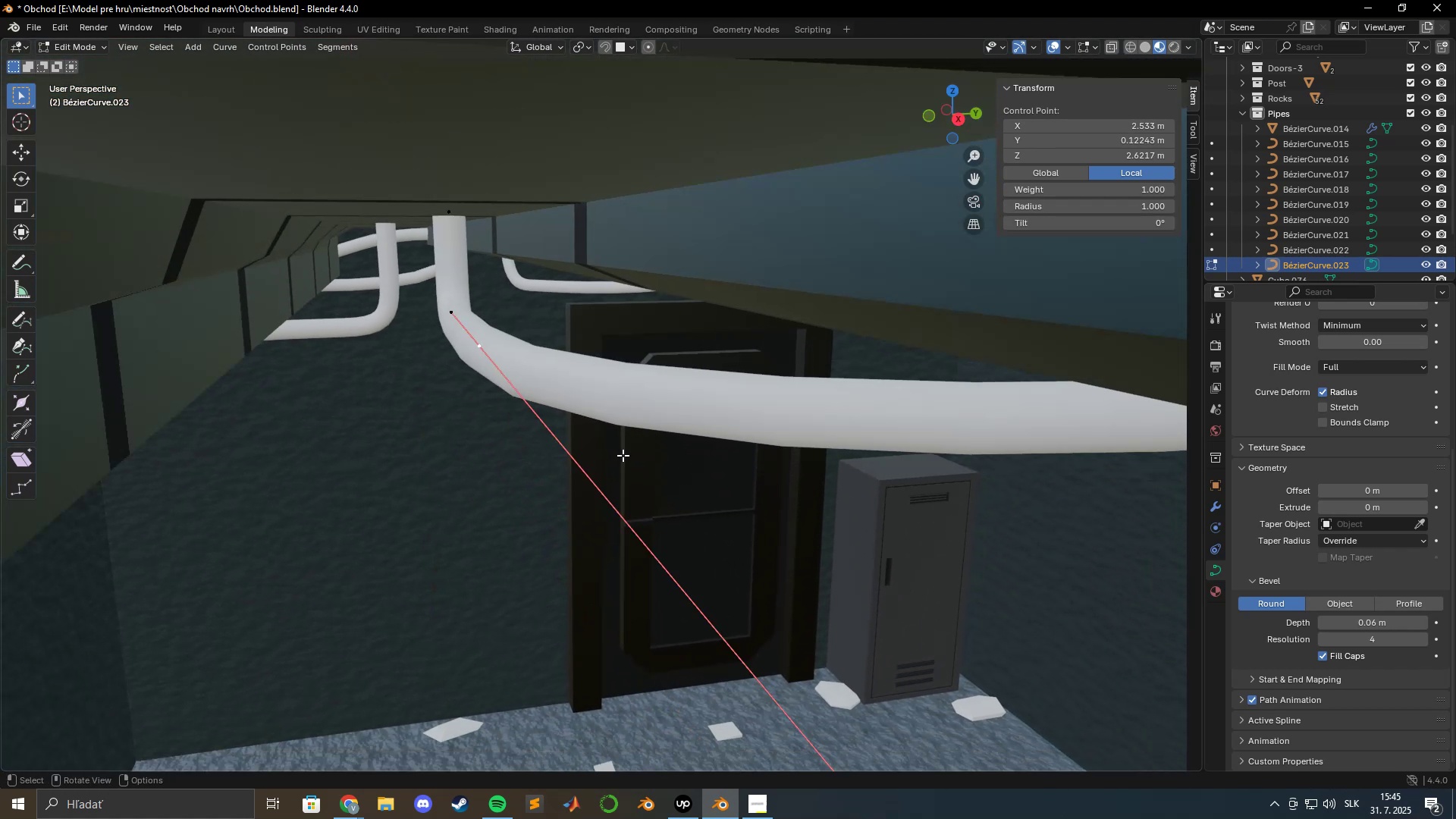 
hold_key(key=ShiftLeft, duration=1.25)
 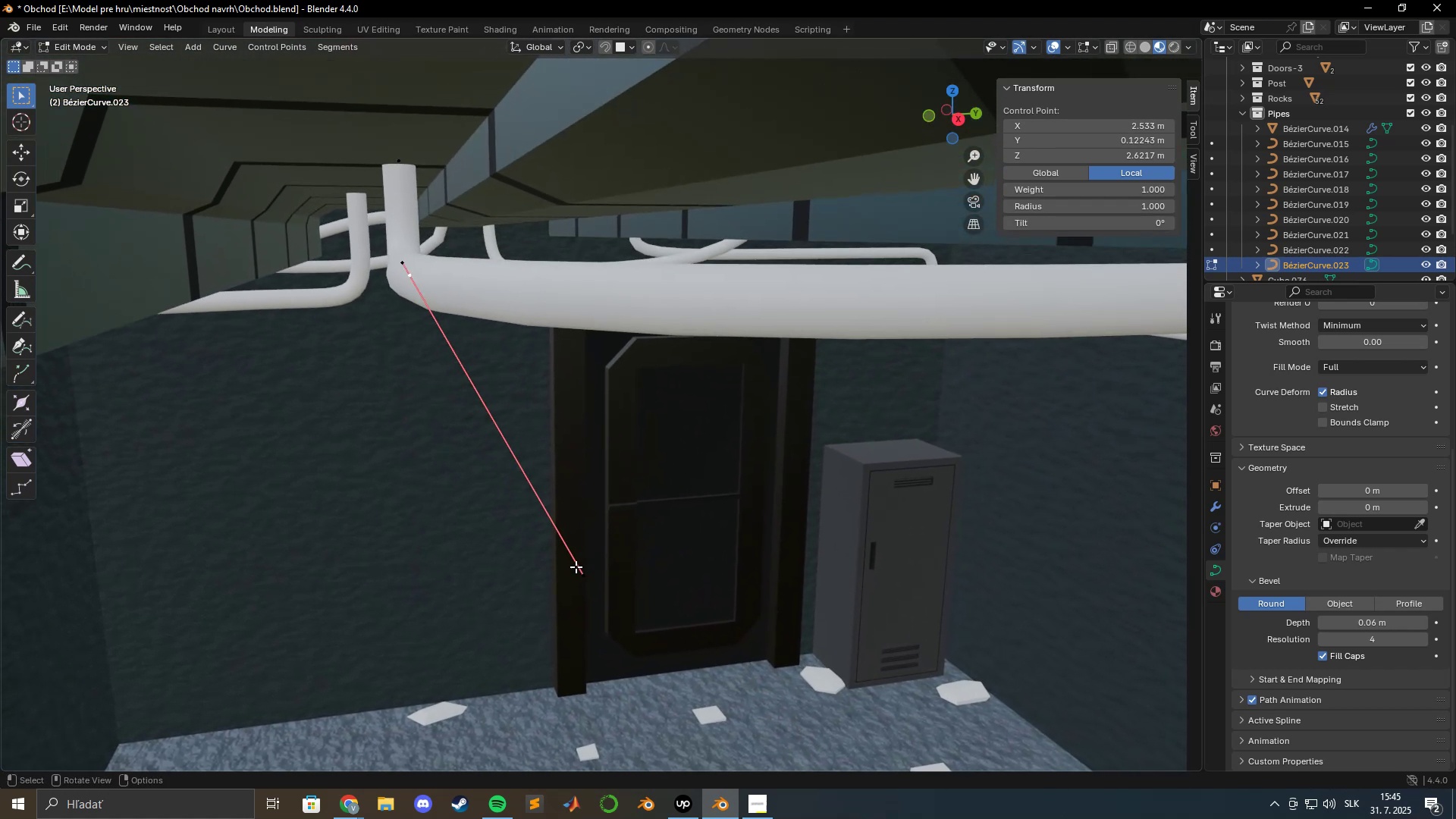 
left_click([573, 570])
 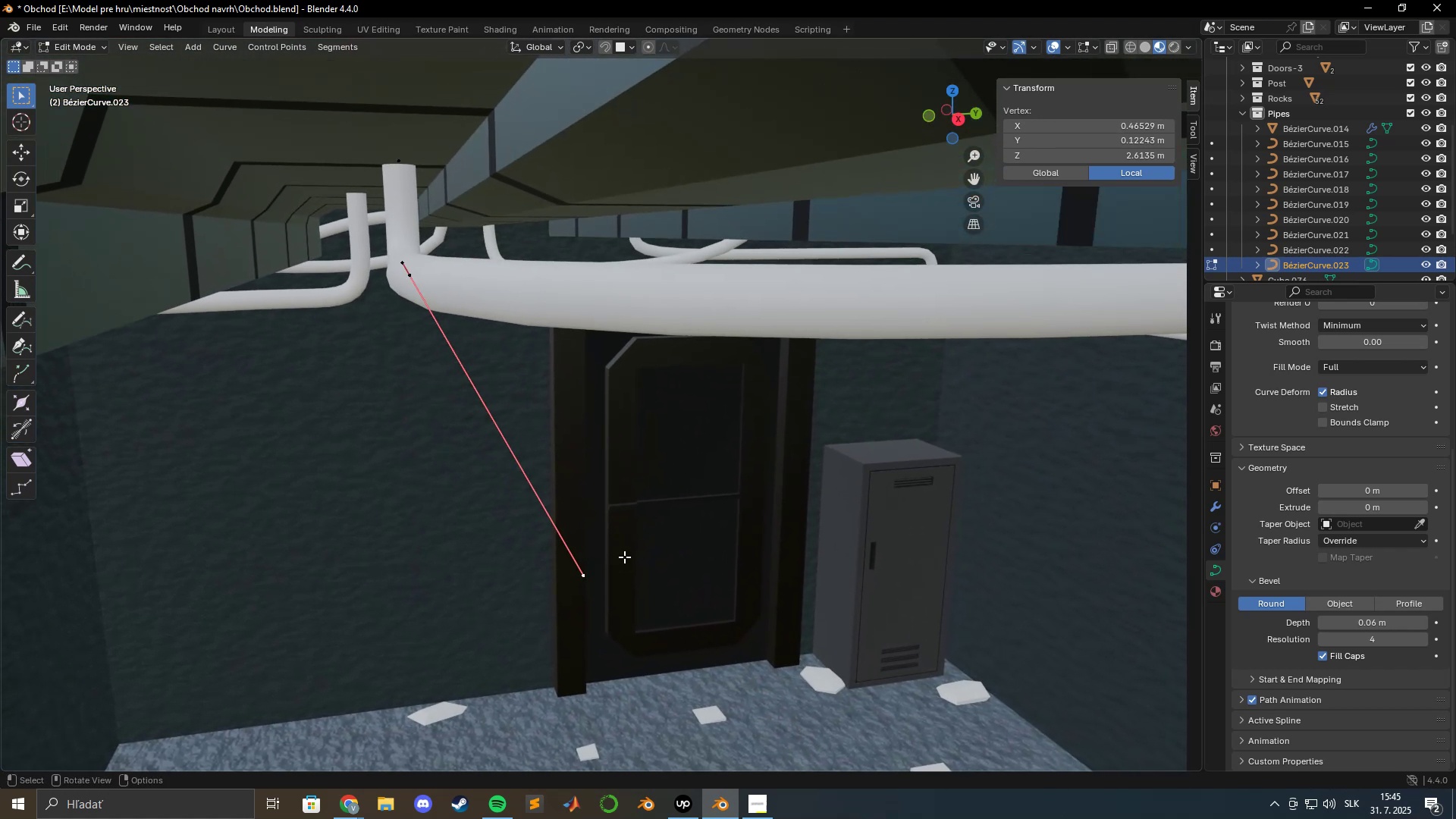 
type(gy)
 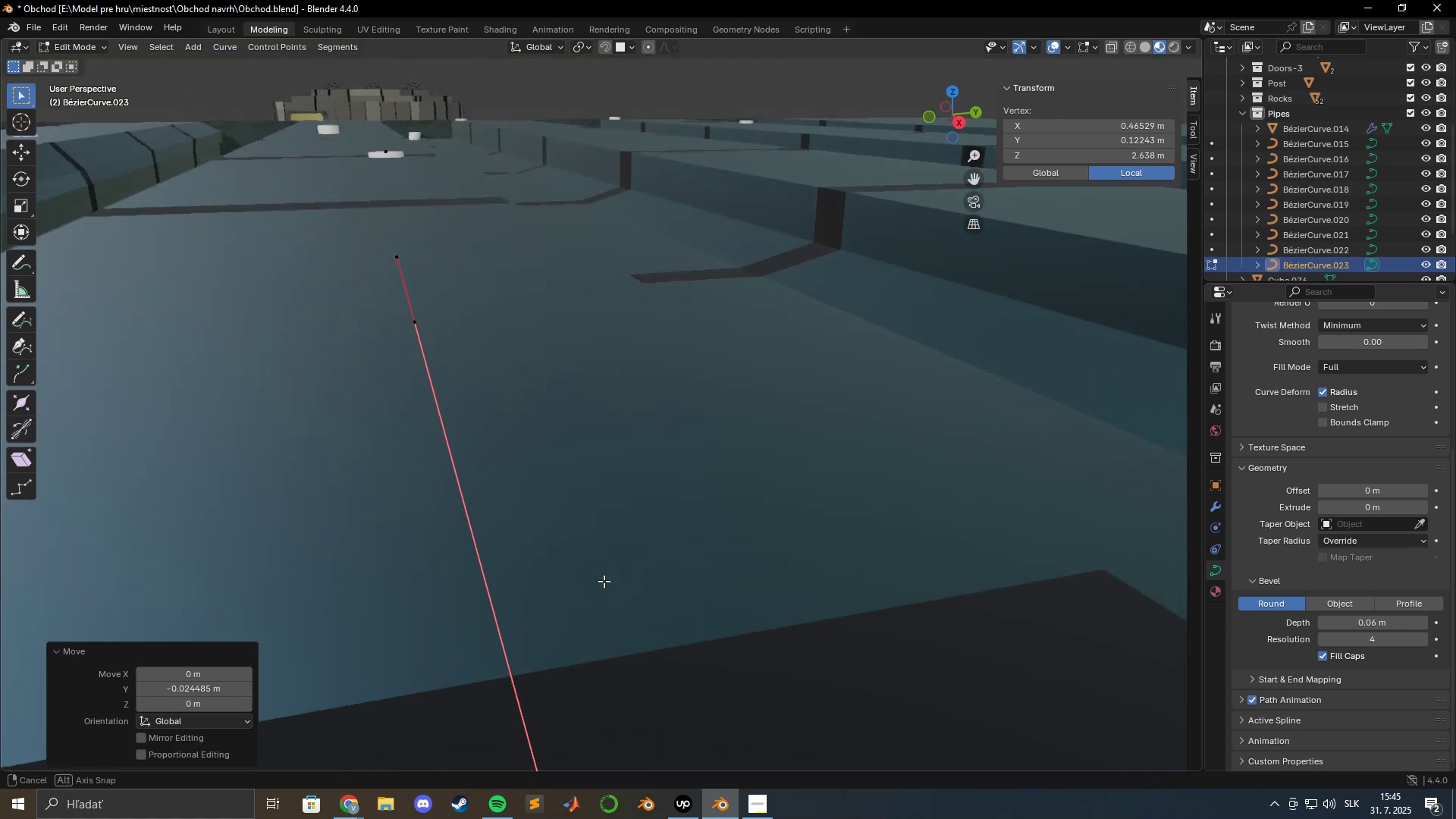 
key(Shift+ShiftLeft)
 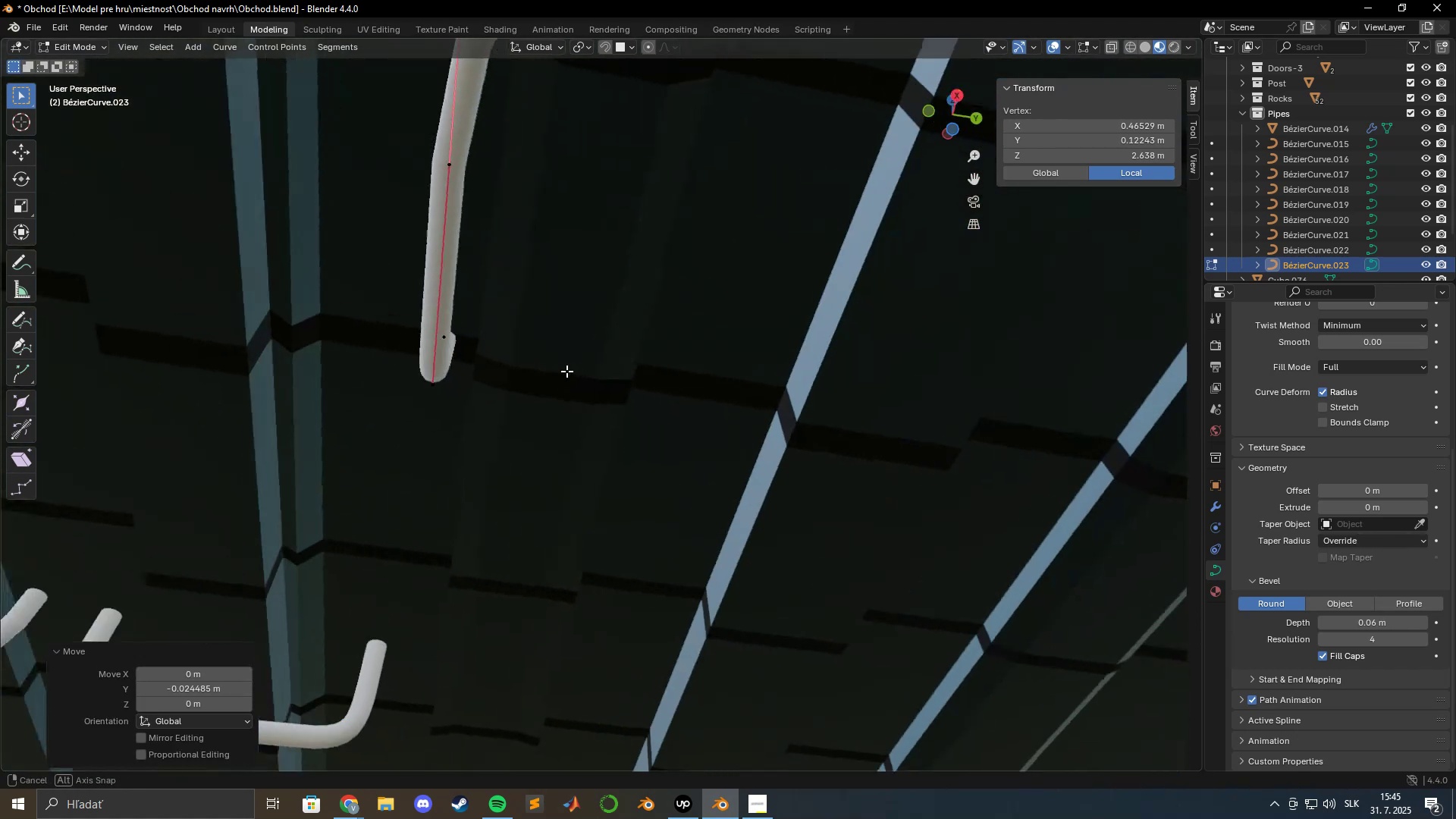 
hold_key(key=ShiftLeft, duration=0.62)
 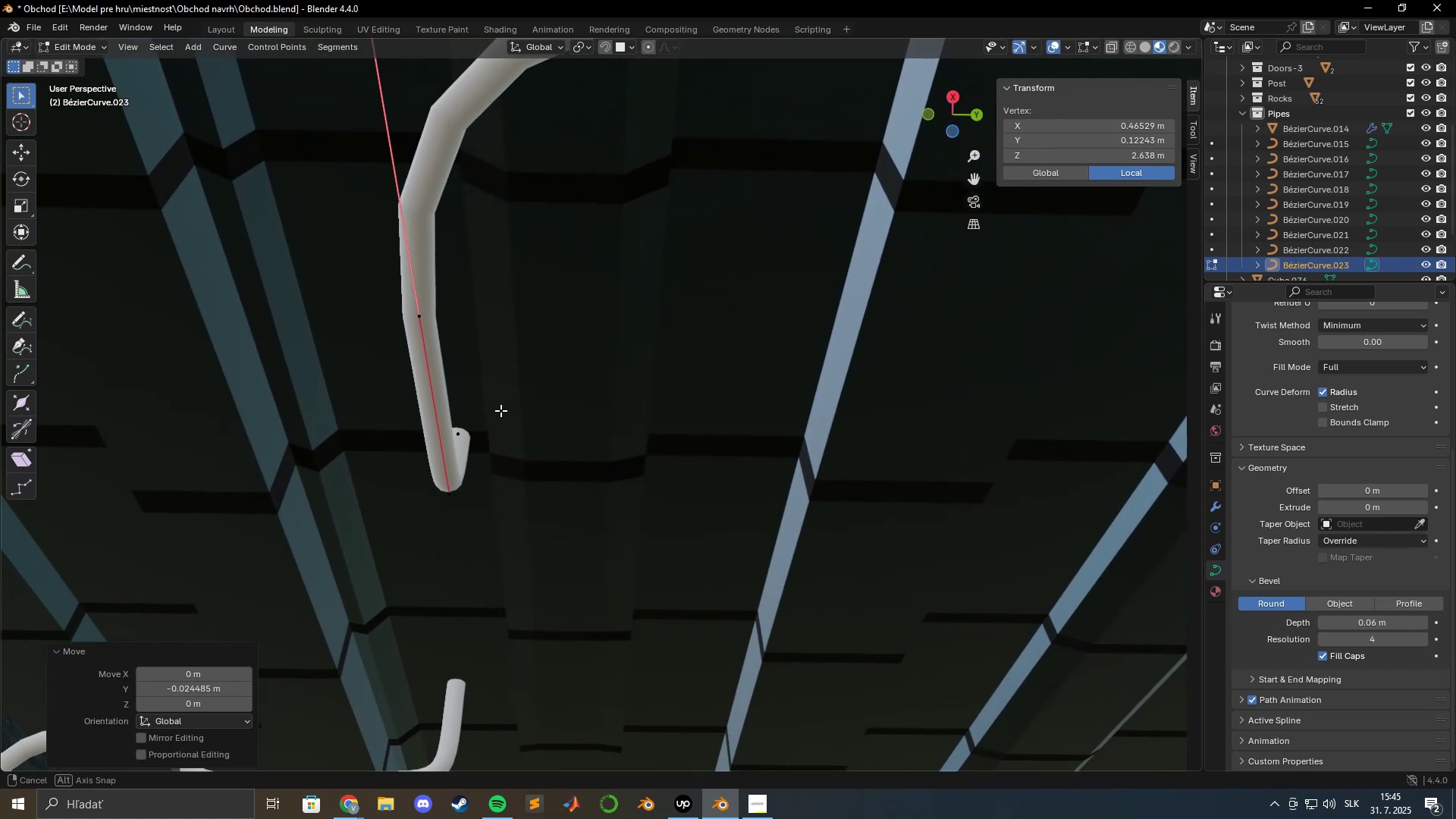 
hold_key(key=ShiftLeft, duration=0.6)
 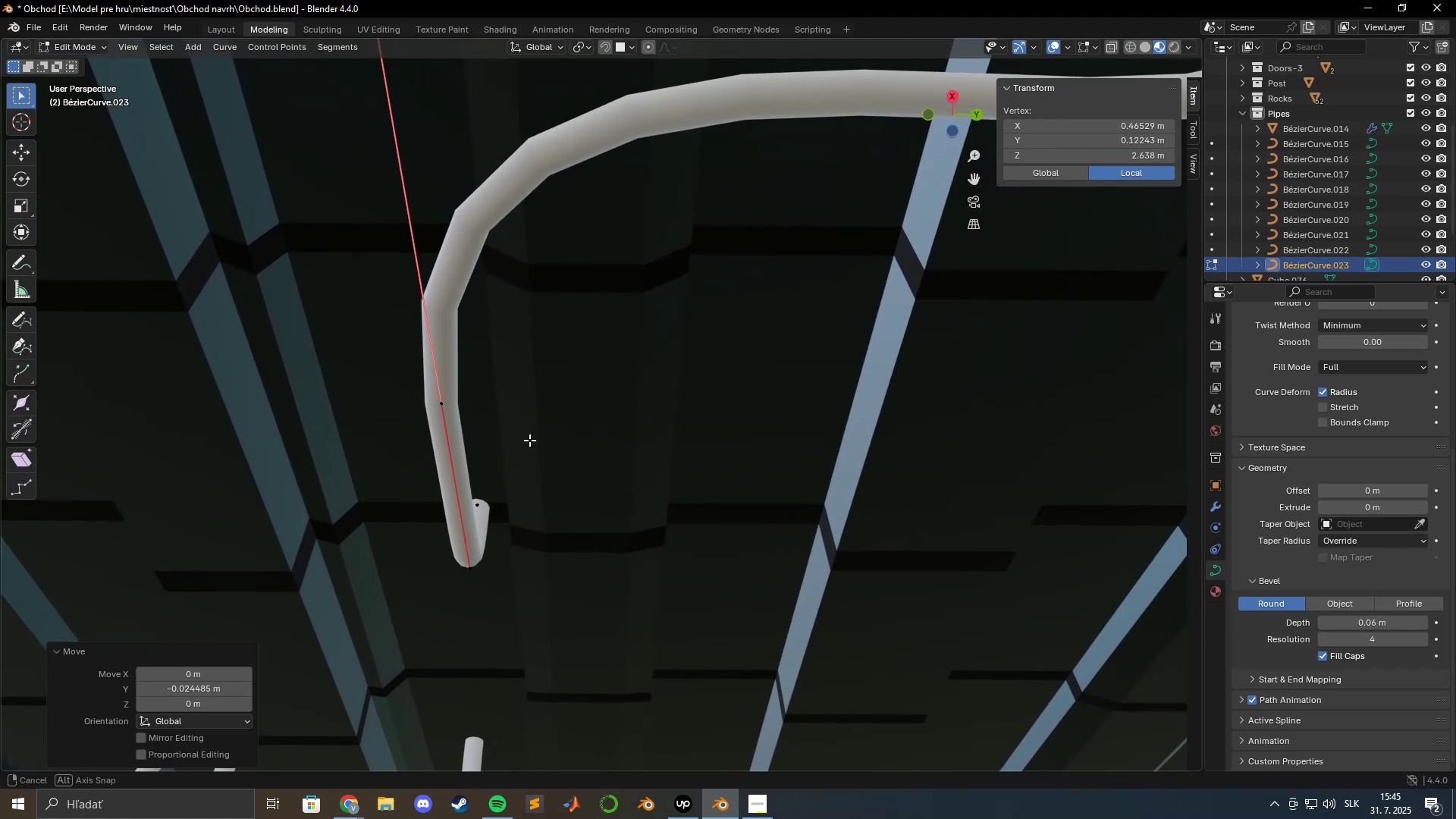 
key(Shift+ShiftLeft)
 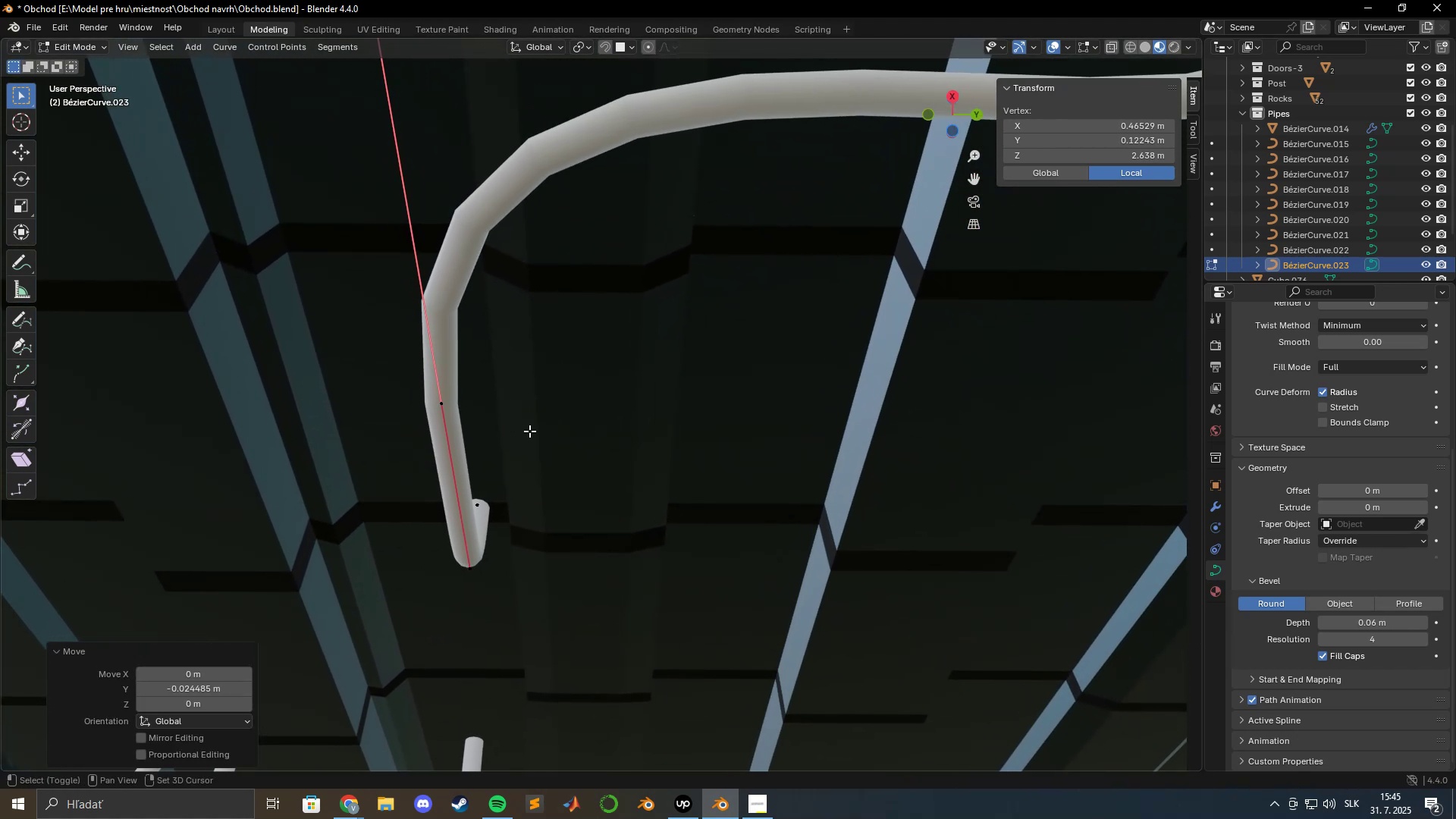 
scroll: coordinate [530, 431], scroll_direction: down, amount: 2.0
 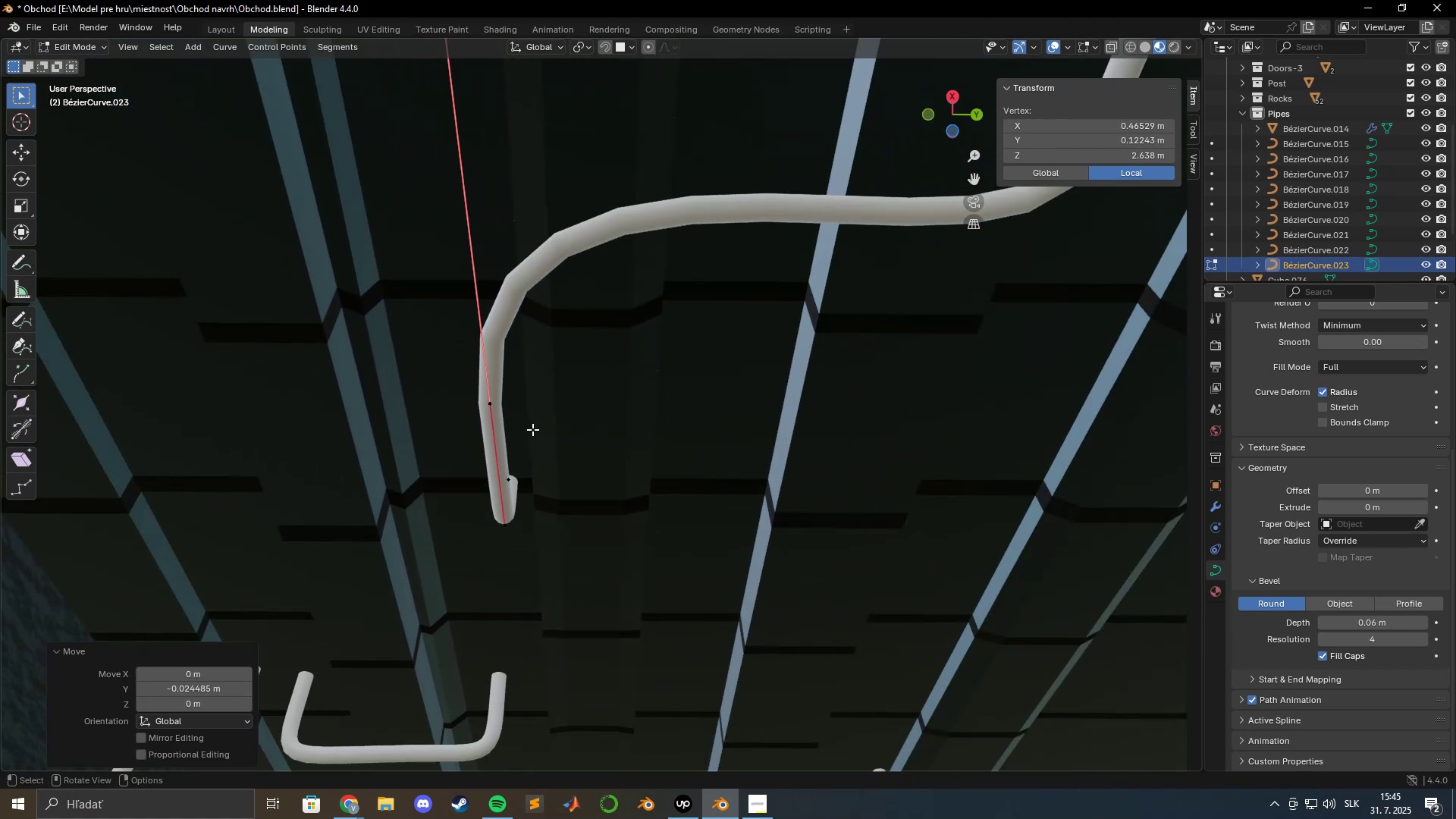 
hold_key(key=ShiftLeft, duration=0.3)
 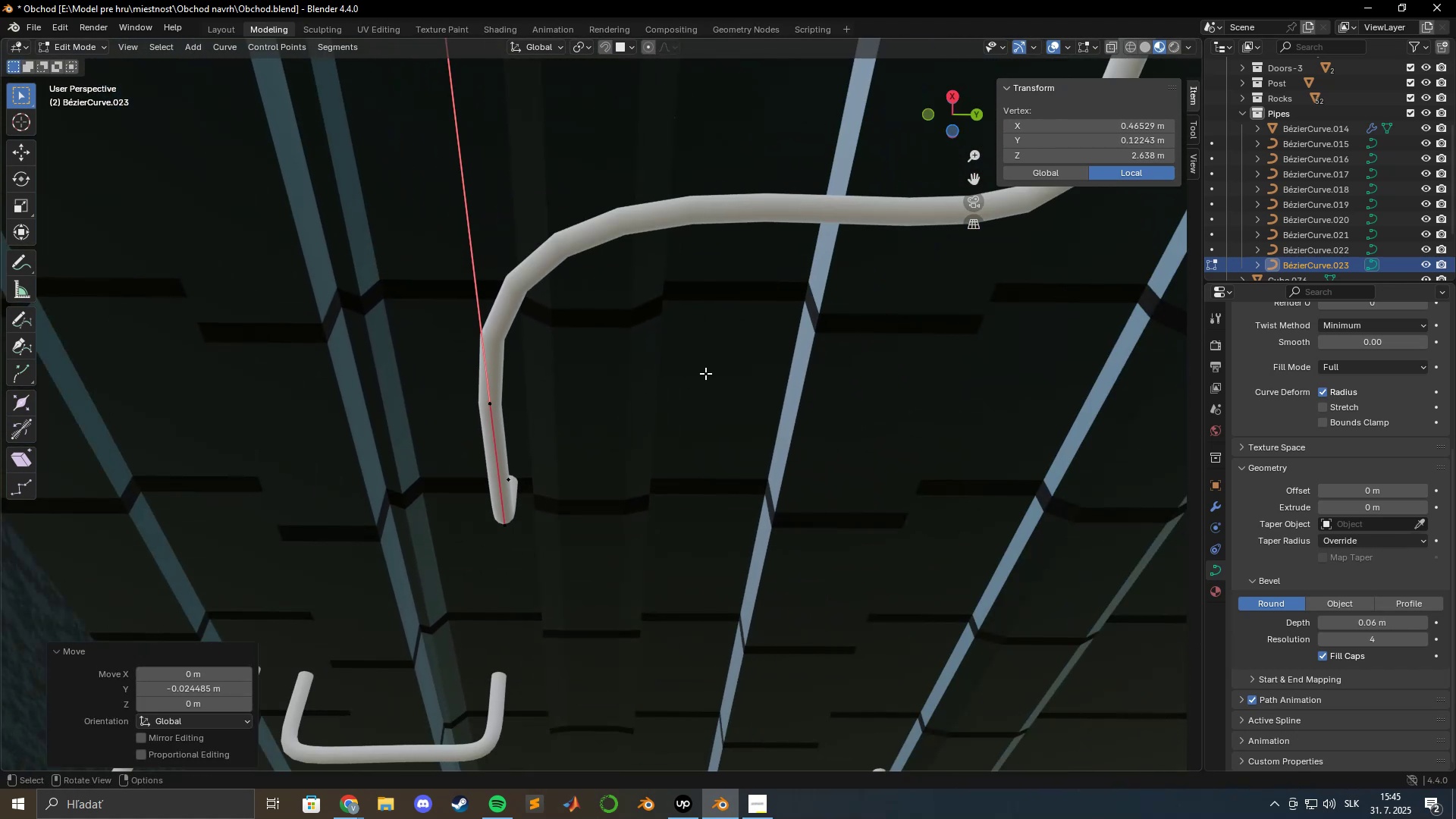 
hold_key(key=ShiftLeft, duration=0.78)
 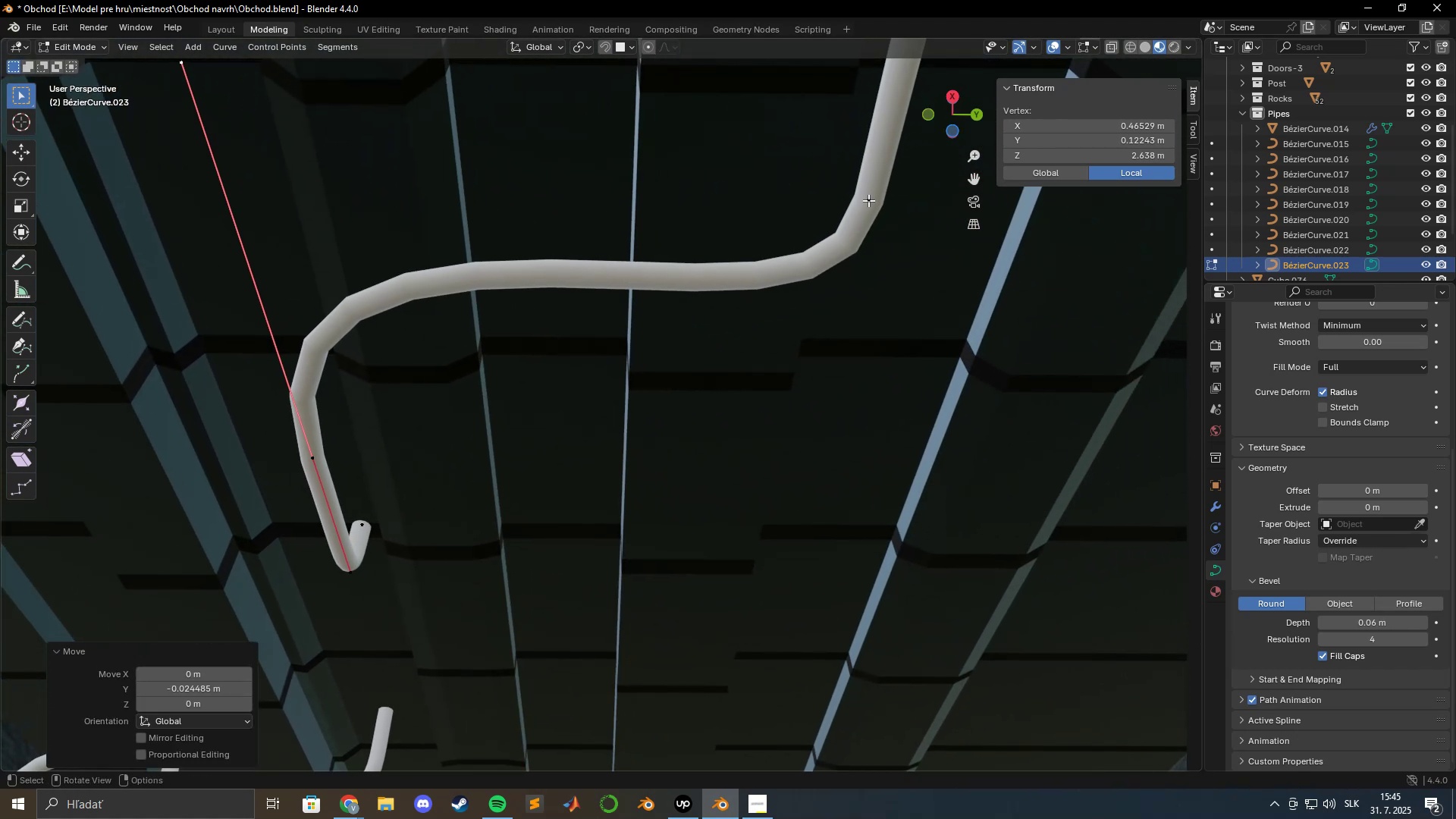 
left_click([868, 200])
 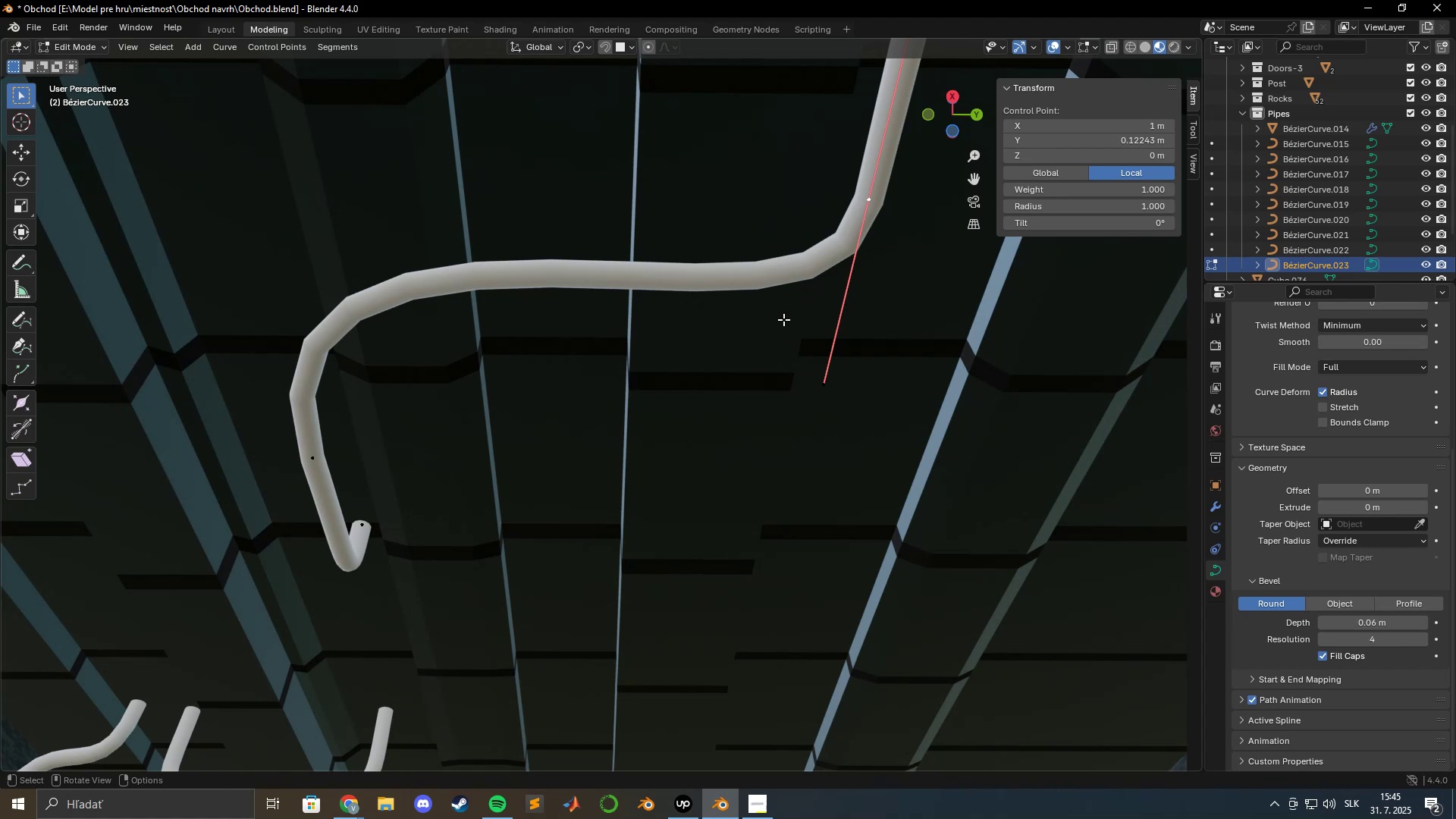 
hold_key(key=ShiftLeft, duration=0.54)
 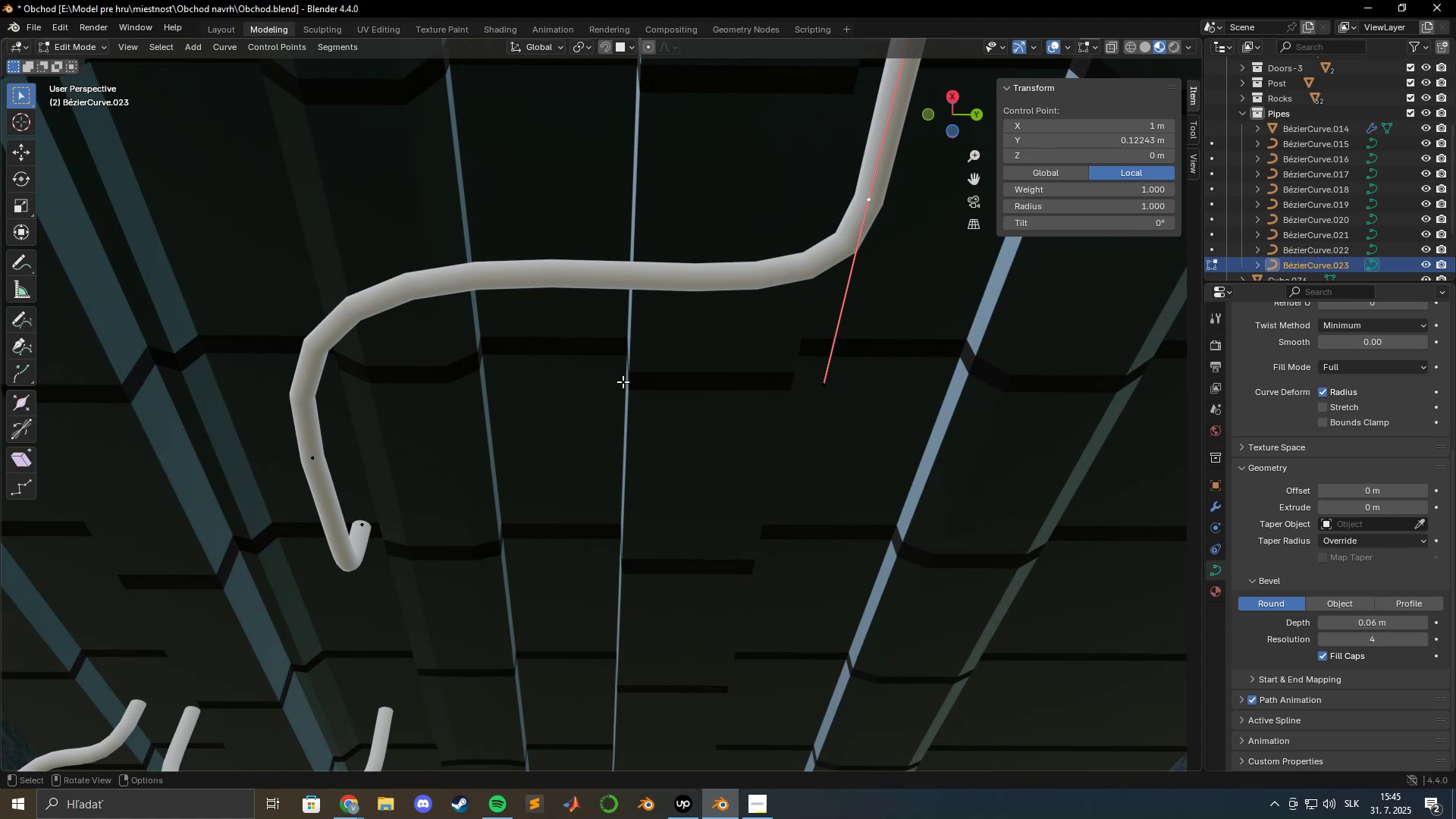 
hold_key(key=ShiftLeft, duration=1.54)
 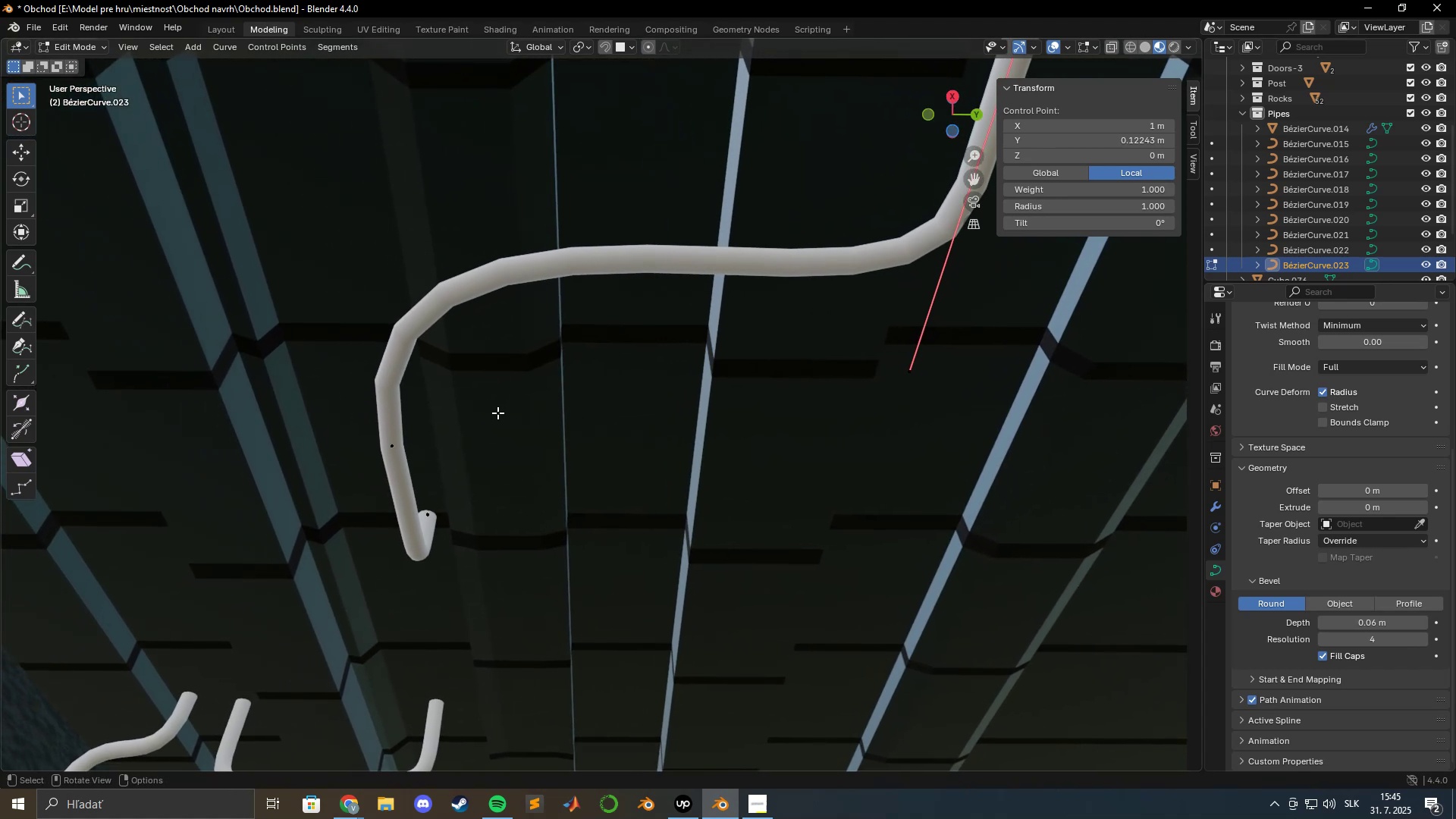 
hold_key(key=ShiftLeft, duration=0.41)
 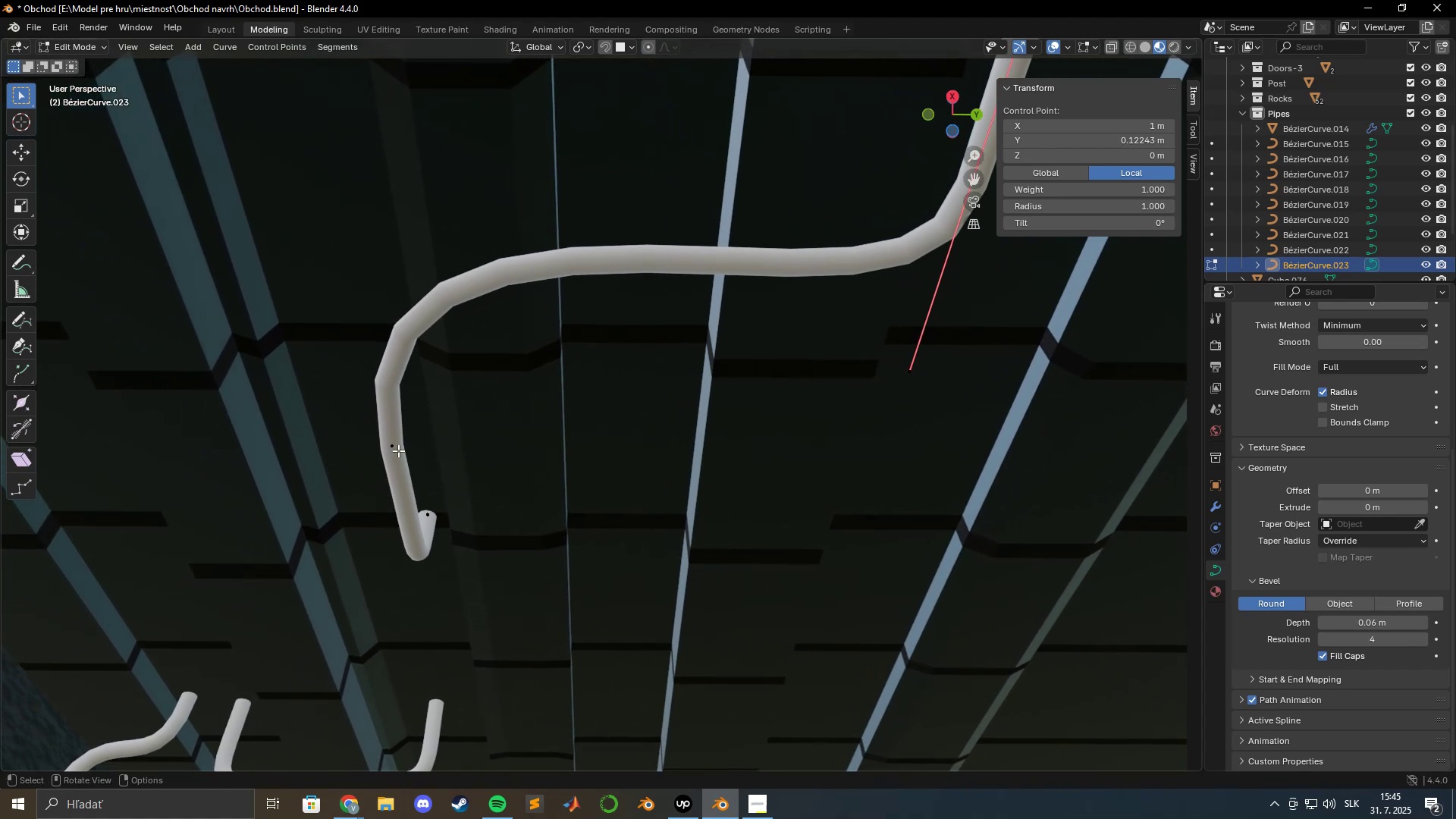 
left_click([398, 449])
 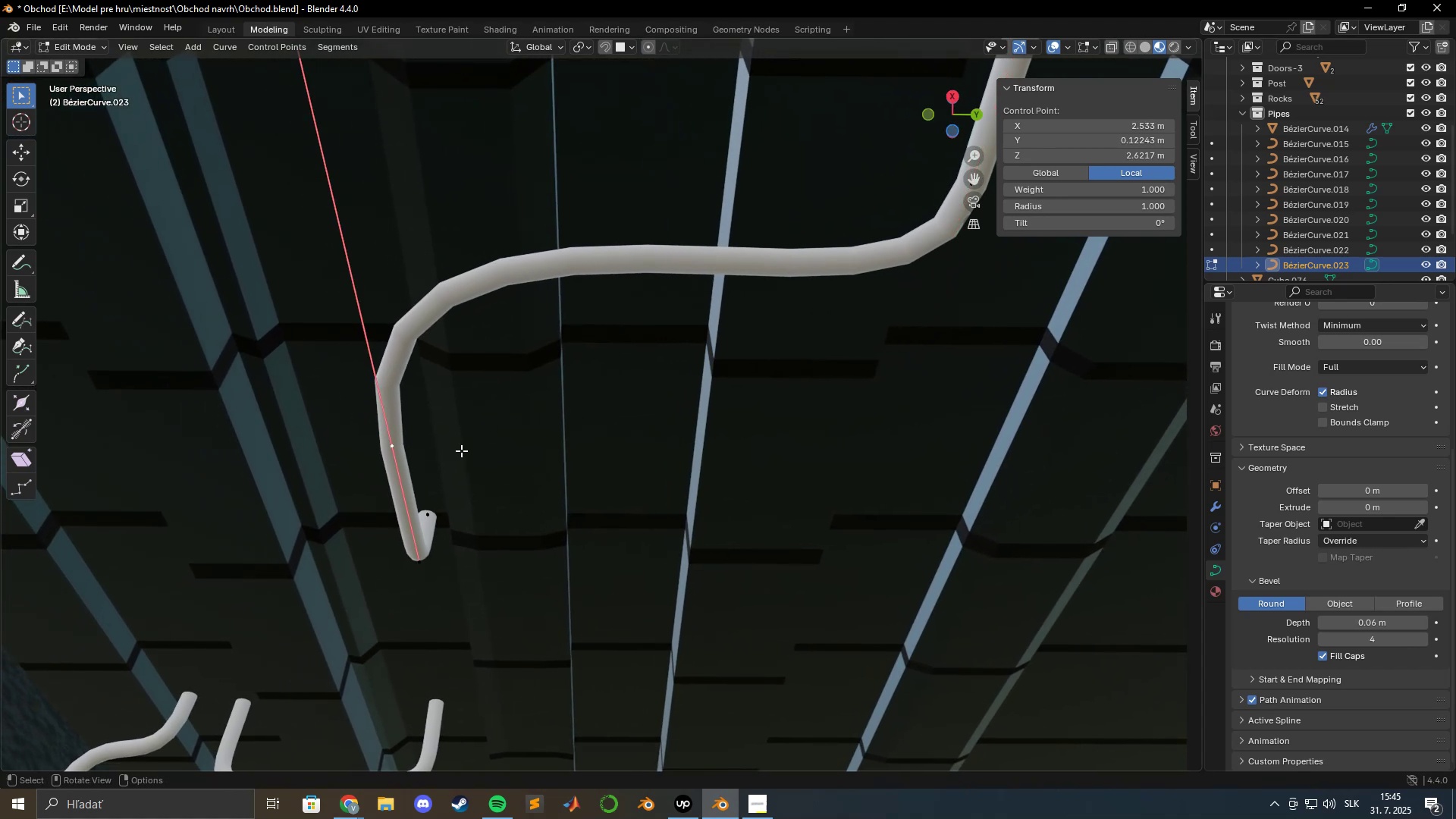 
hold_key(key=ShiftLeft, duration=1.04)
 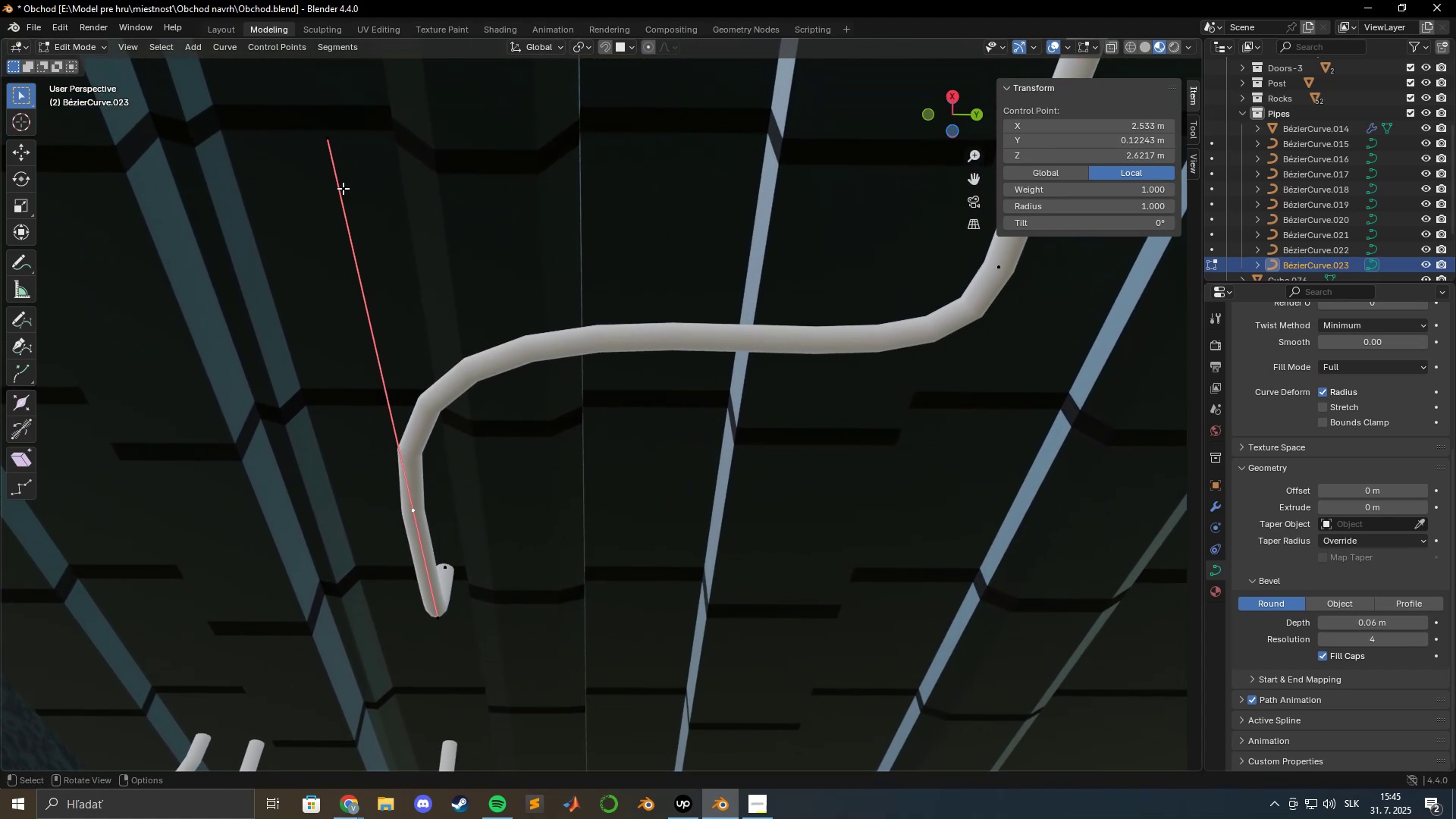 
left_click([324, 148])
 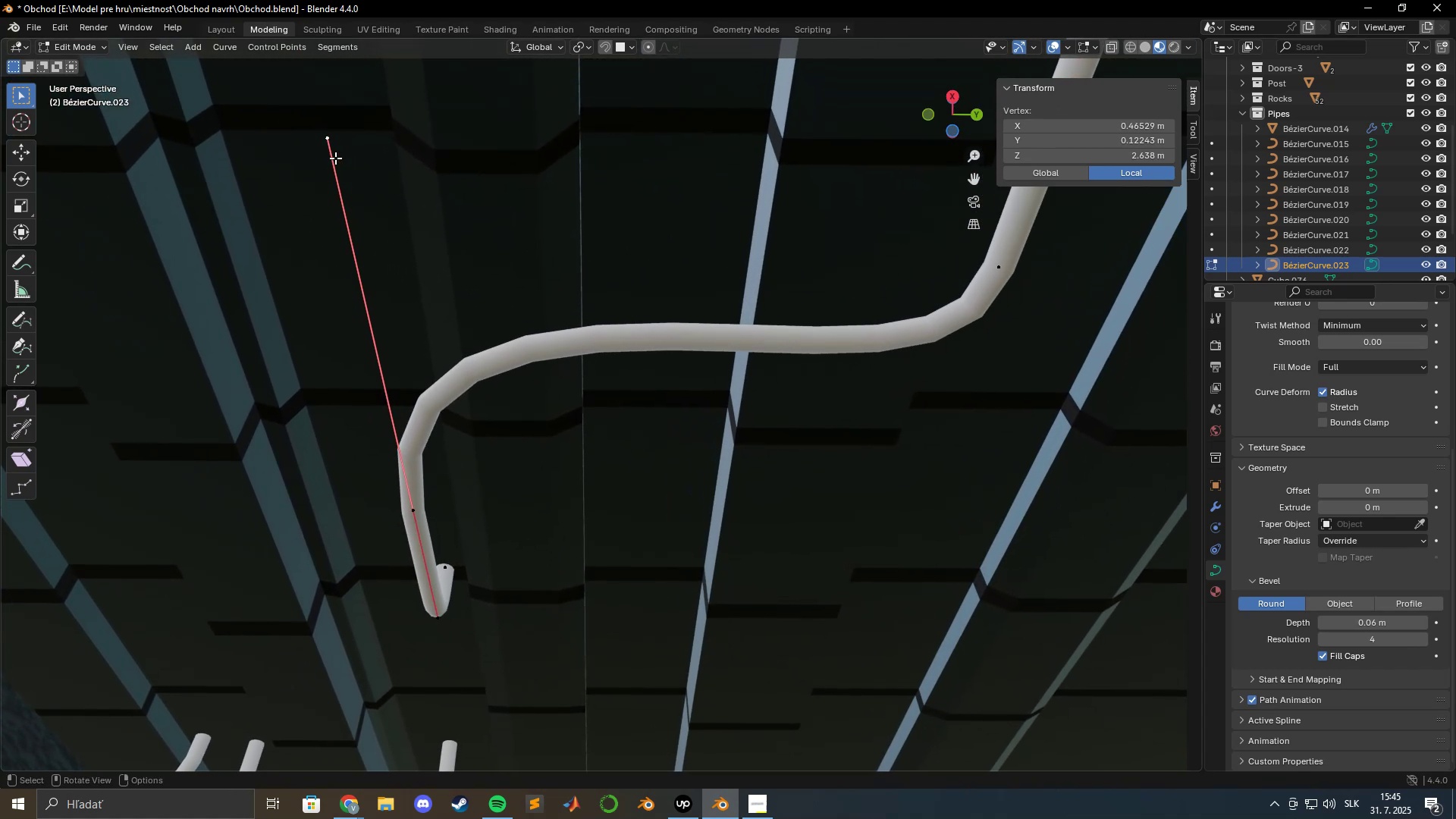 
type(gy)
key(Escape)
key(Tab)
 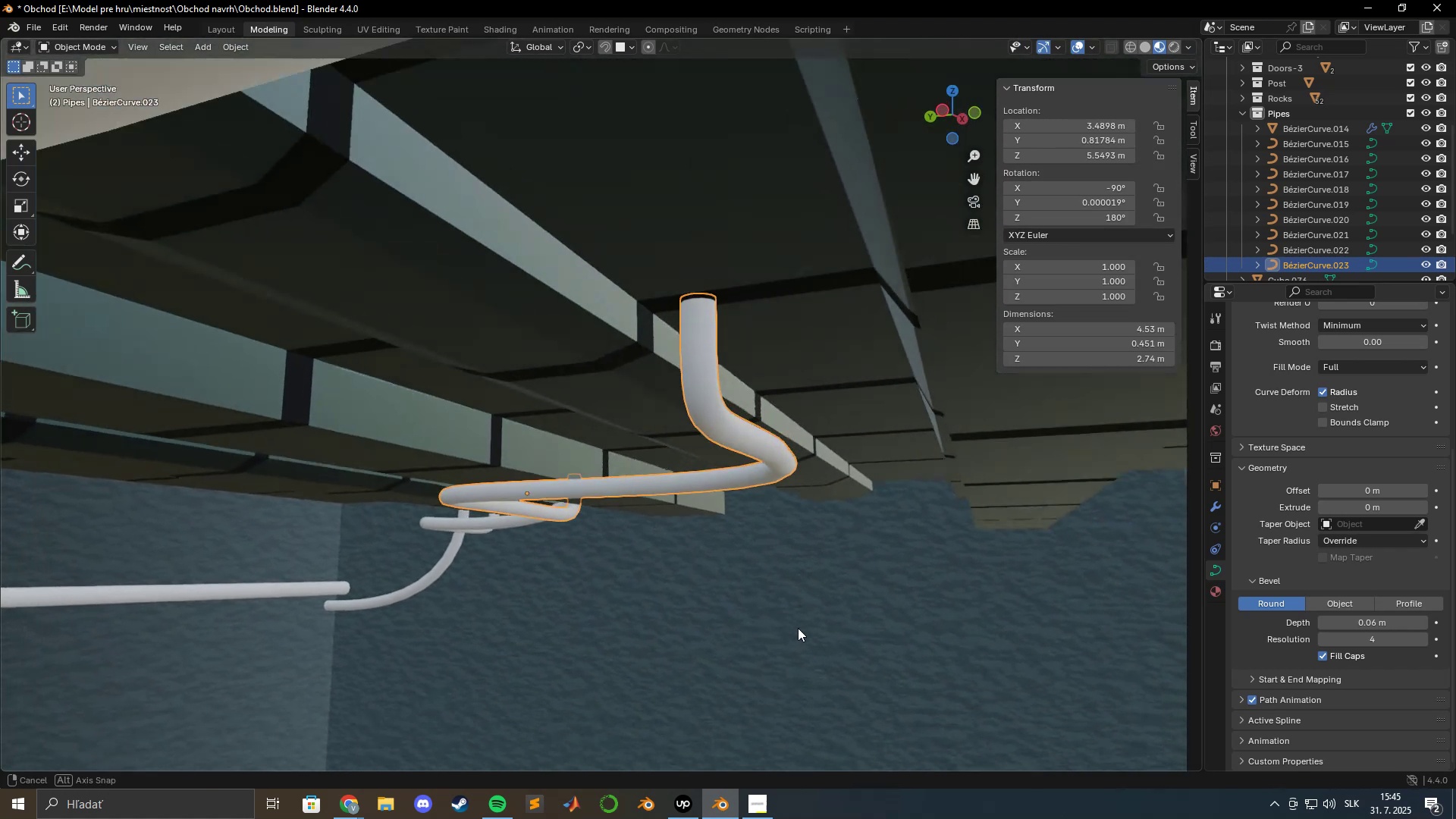 
hold_key(key=ShiftLeft, duration=0.71)
 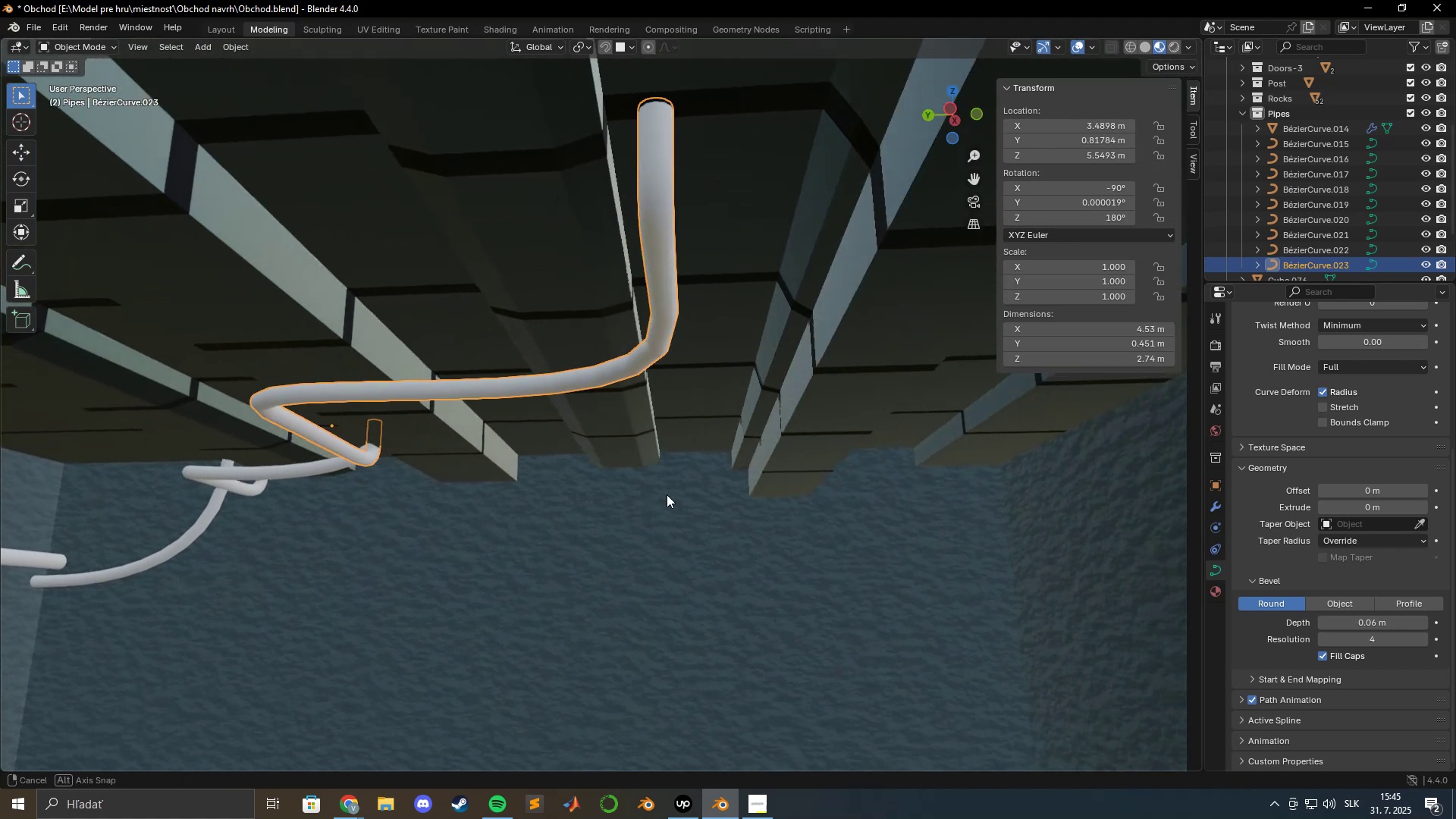 
hold_key(key=ShiftLeft, duration=0.55)
 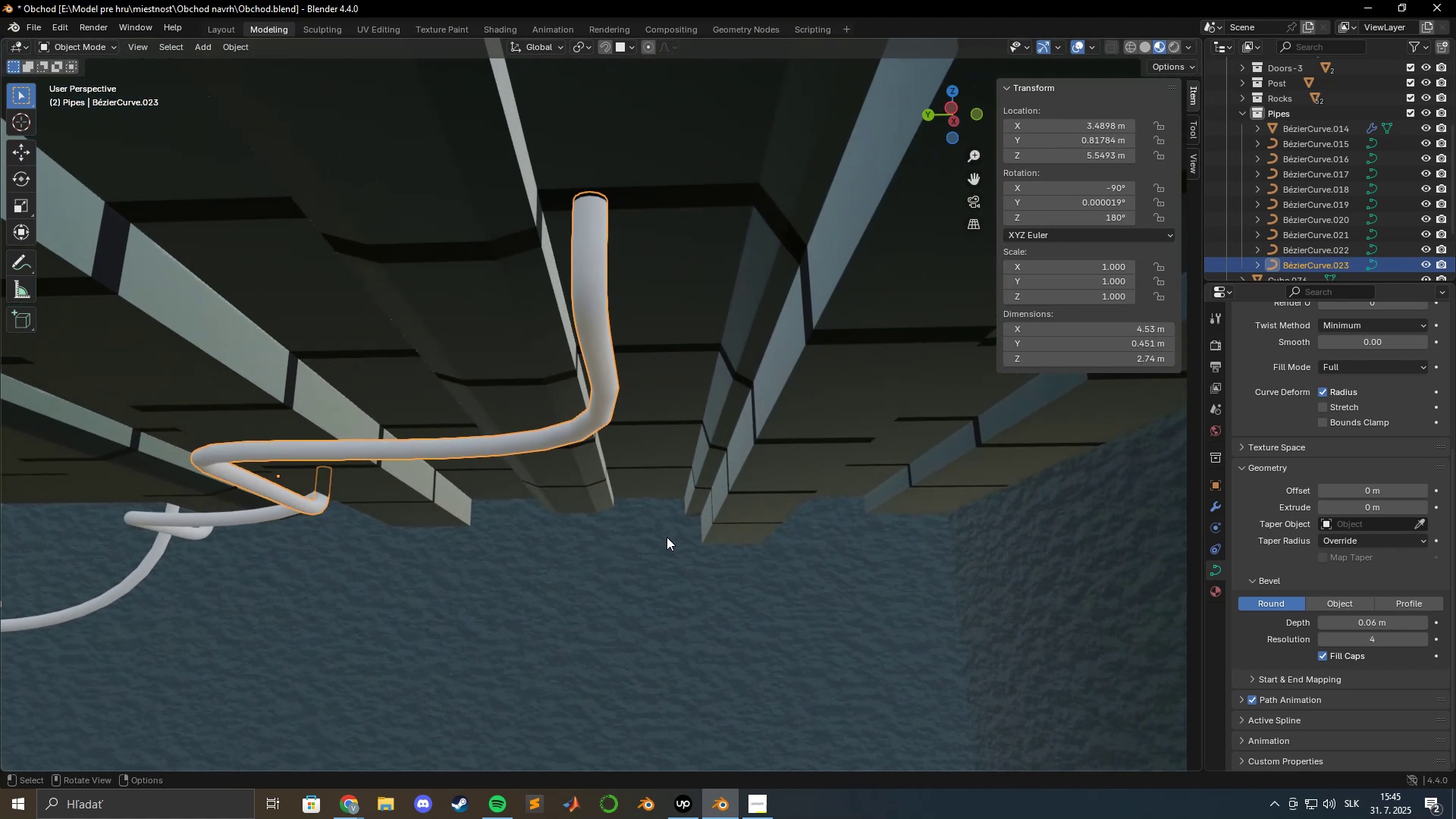 
scroll: coordinate [673, 535], scroll_direction: up, amount: 2.0
 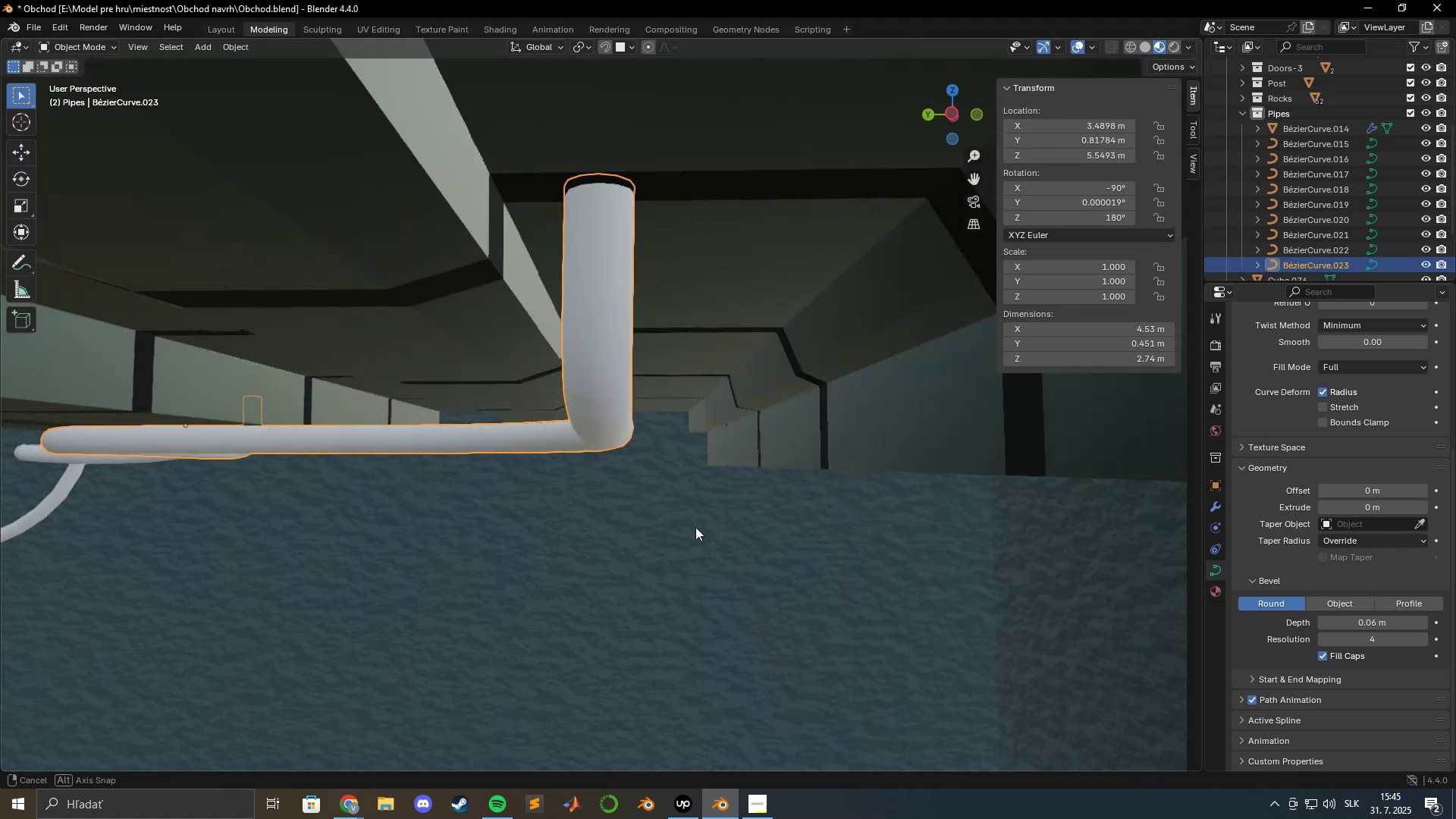 
hold_key(key=ShiftLeft, duration=0.44)
 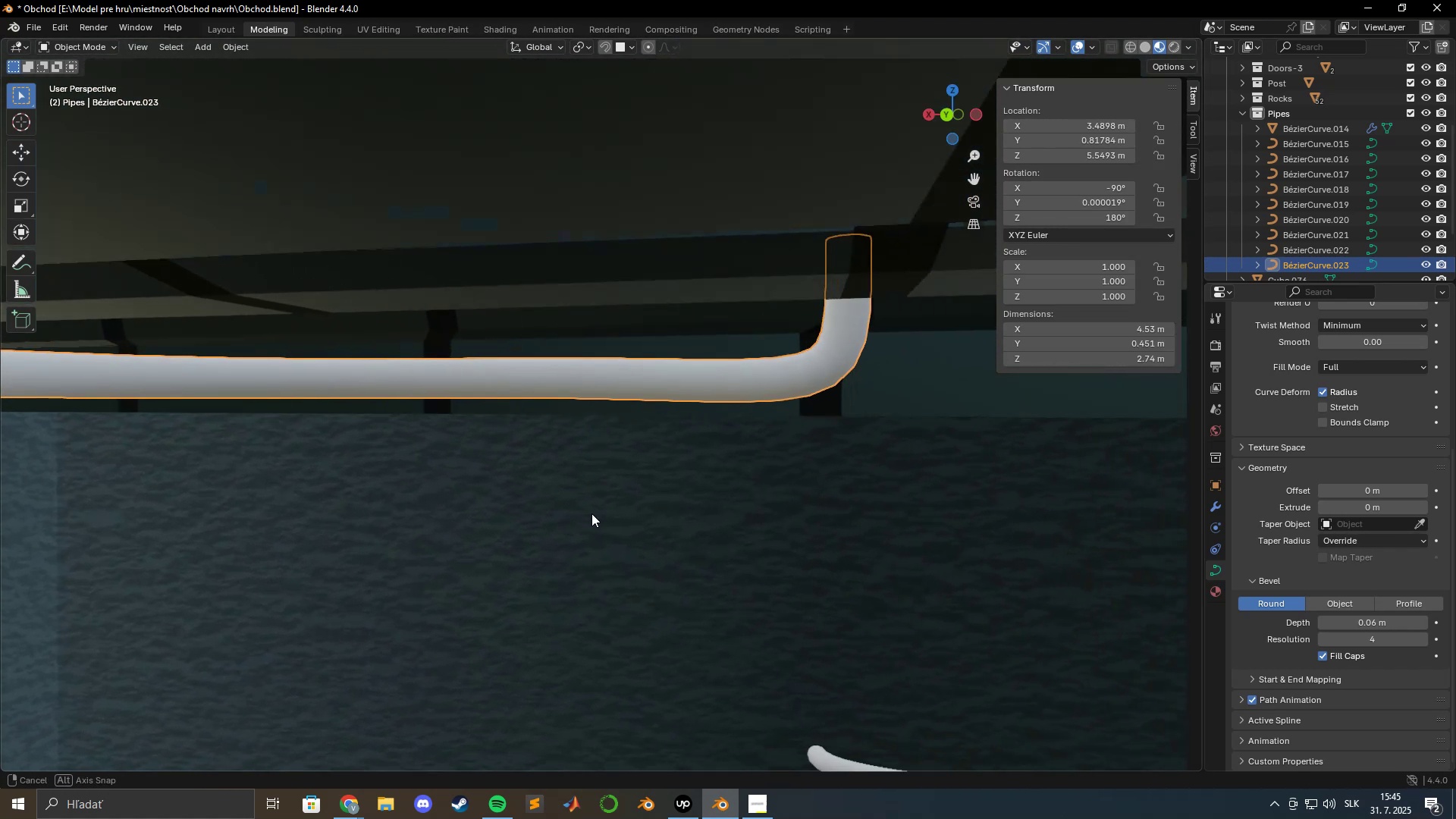 
hold_key(key=ShiftLeft, duration=1.39)
 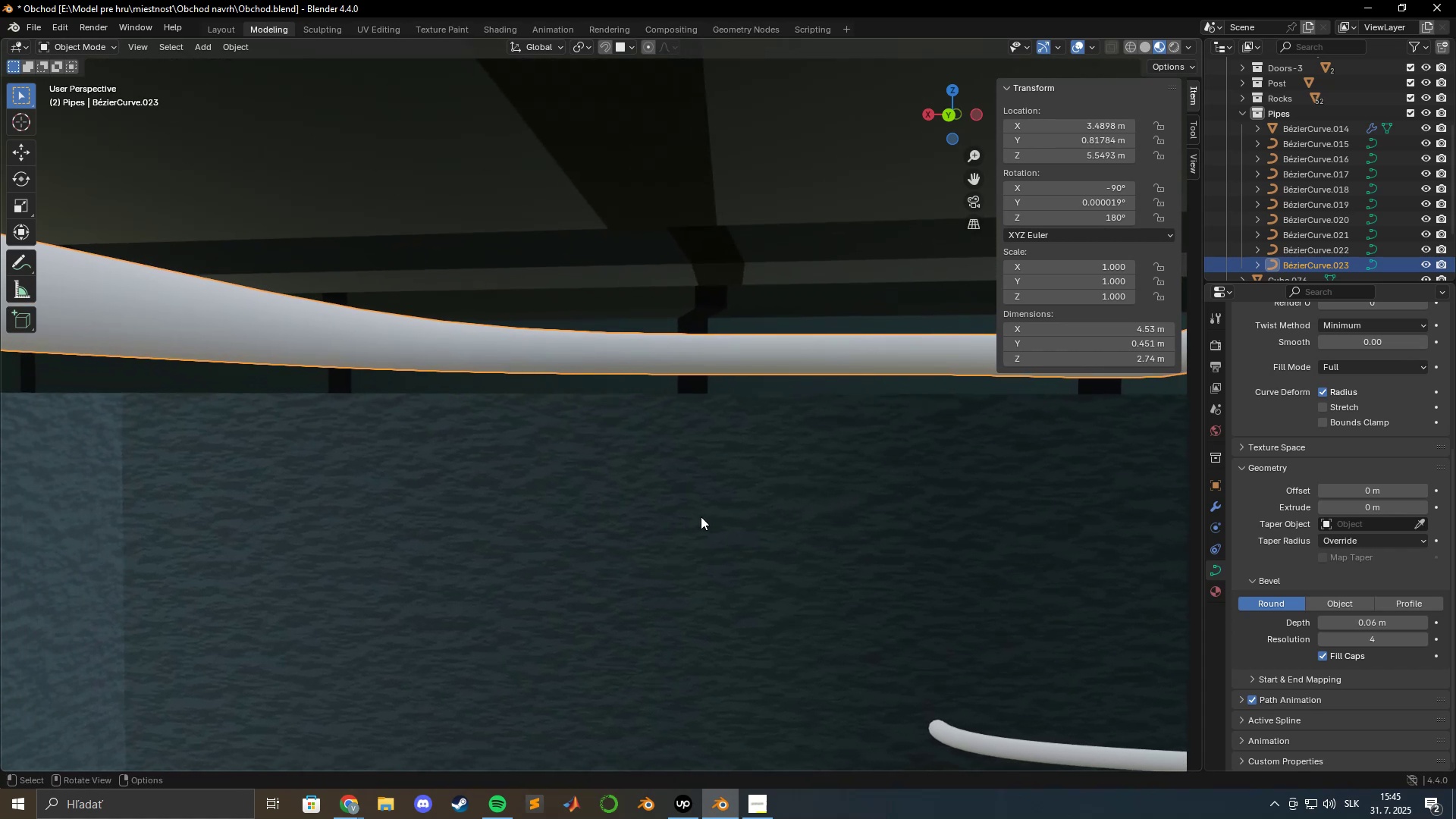 
scroll: coordinate [701, 516], scroll_direction: down, amount: 1.0
 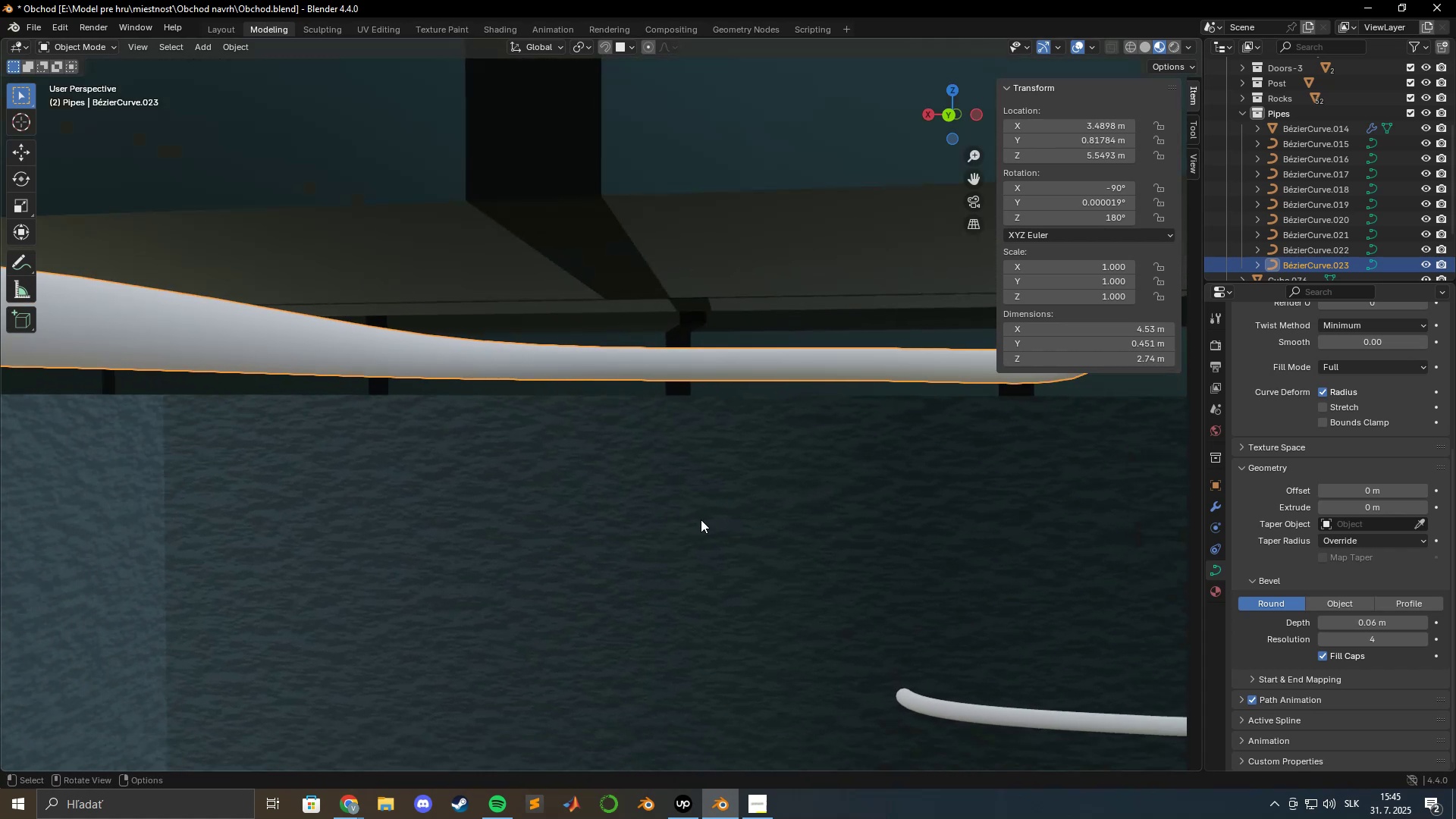 
hold_key(key=ShiftLeft, duration=0.53)
 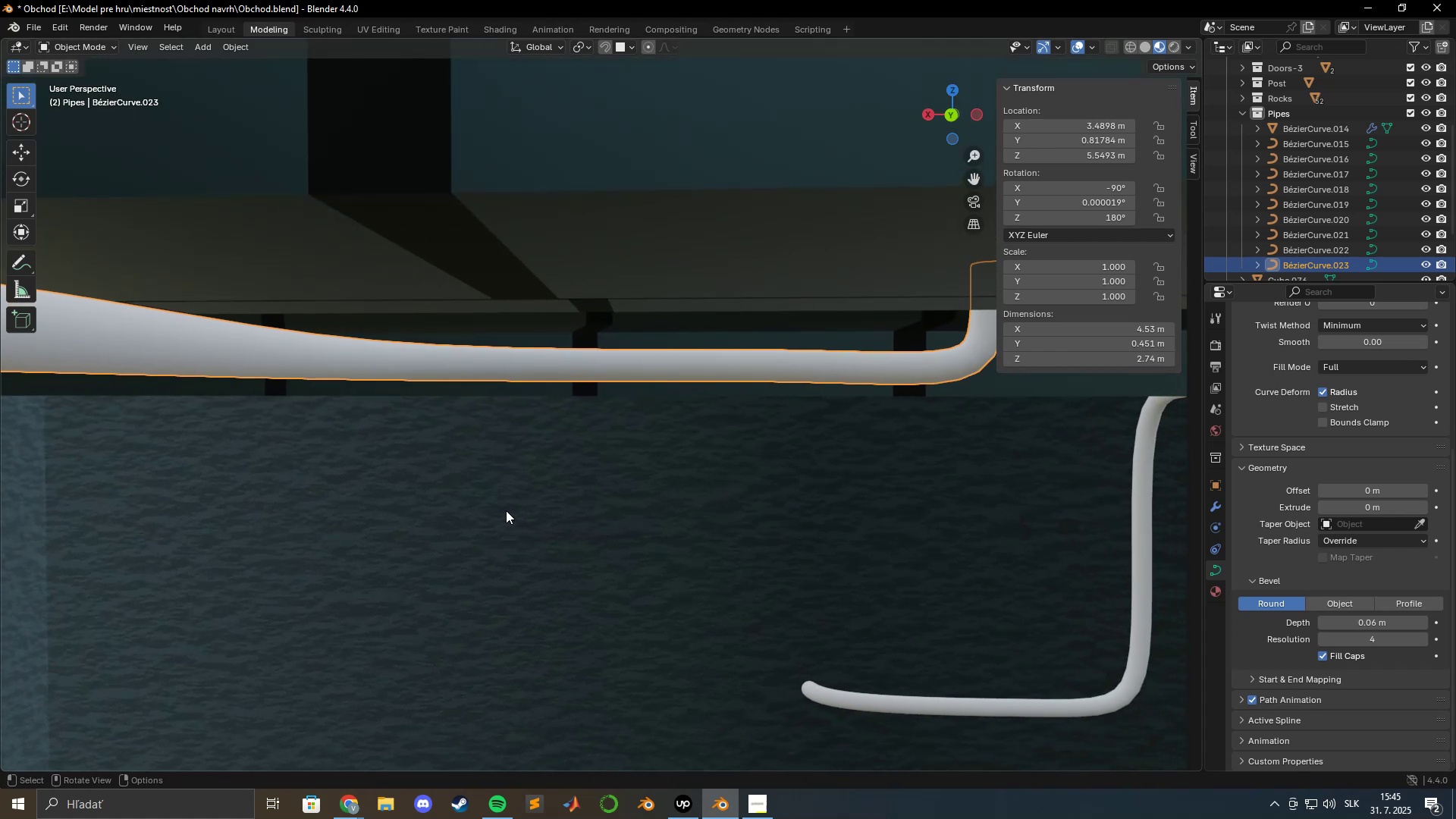 
wait(6.69)
 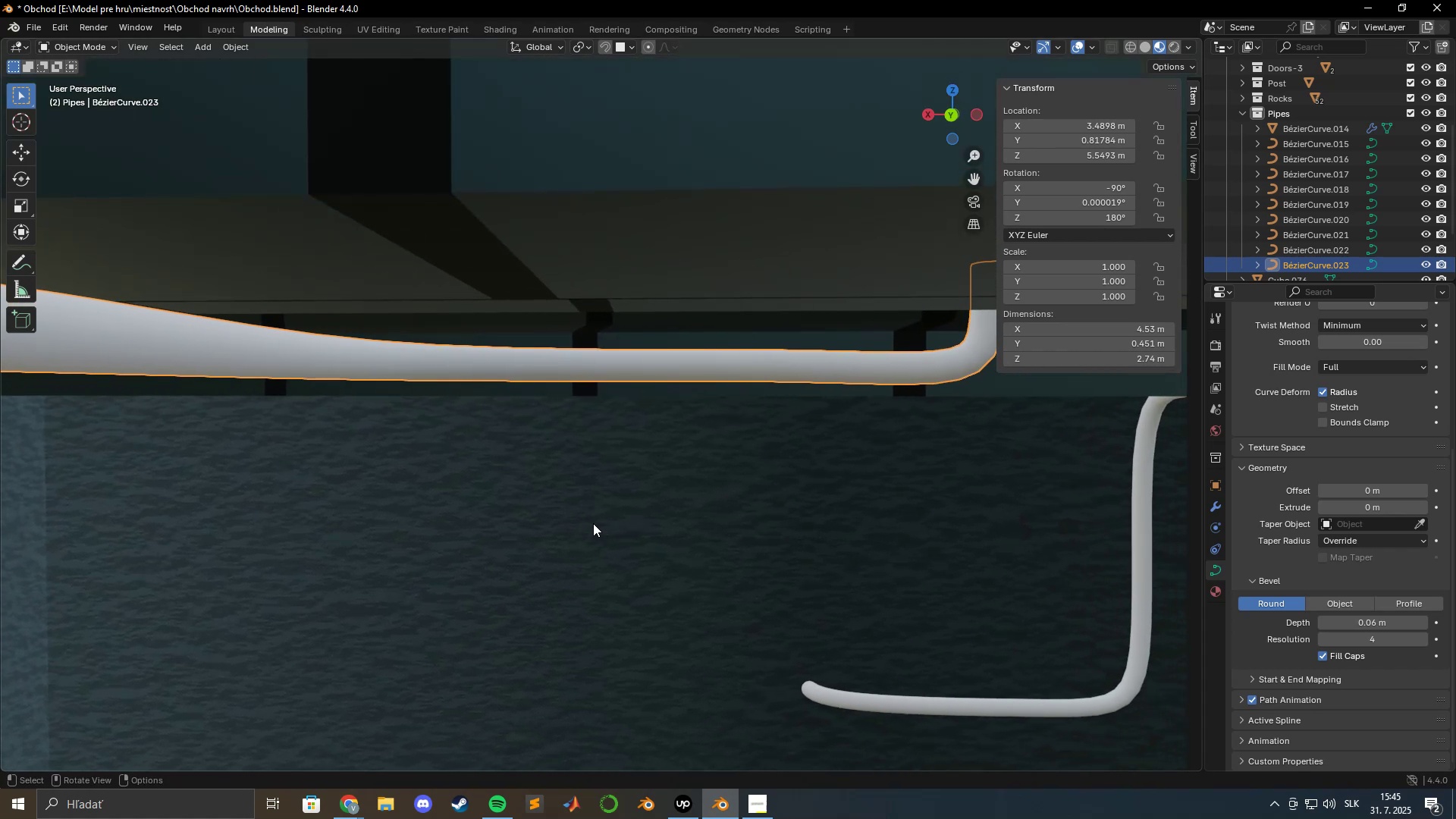 
scroll: coordinate [399, 507], scroll_direction: down, amount: 3.0
 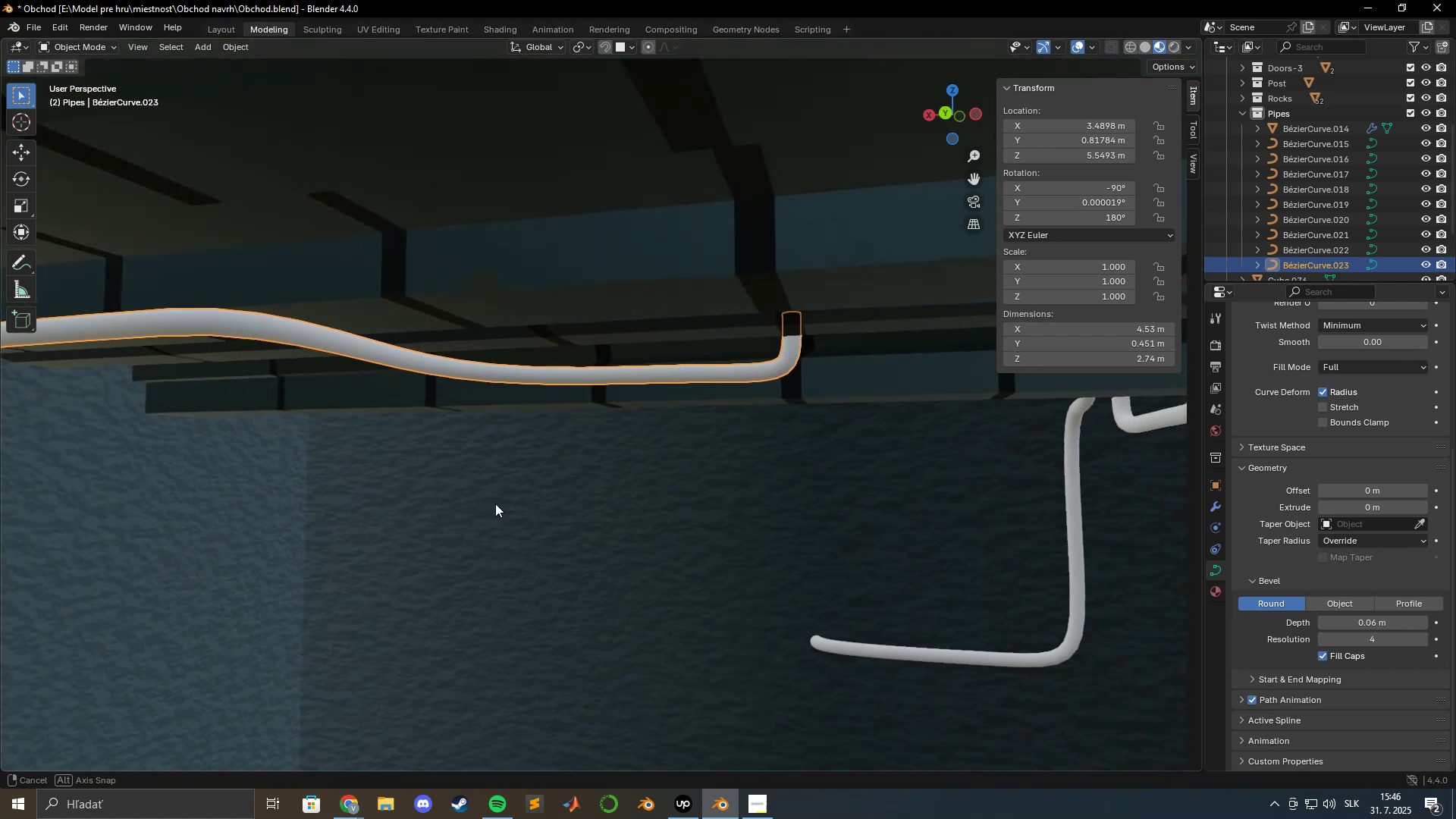 
hold_key(key=ShiftLeft, duration=0.52)
 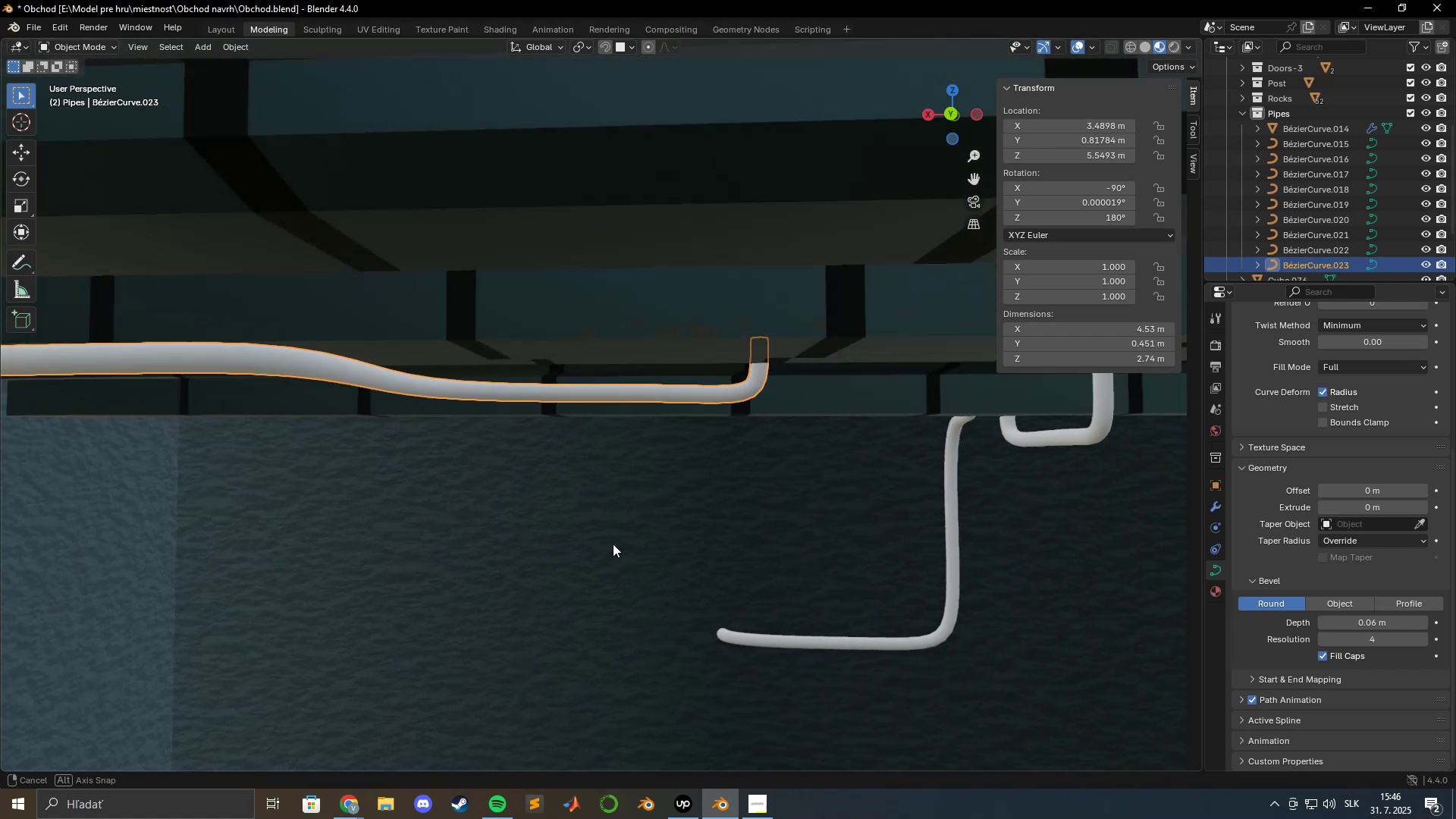 
key(Tab)
 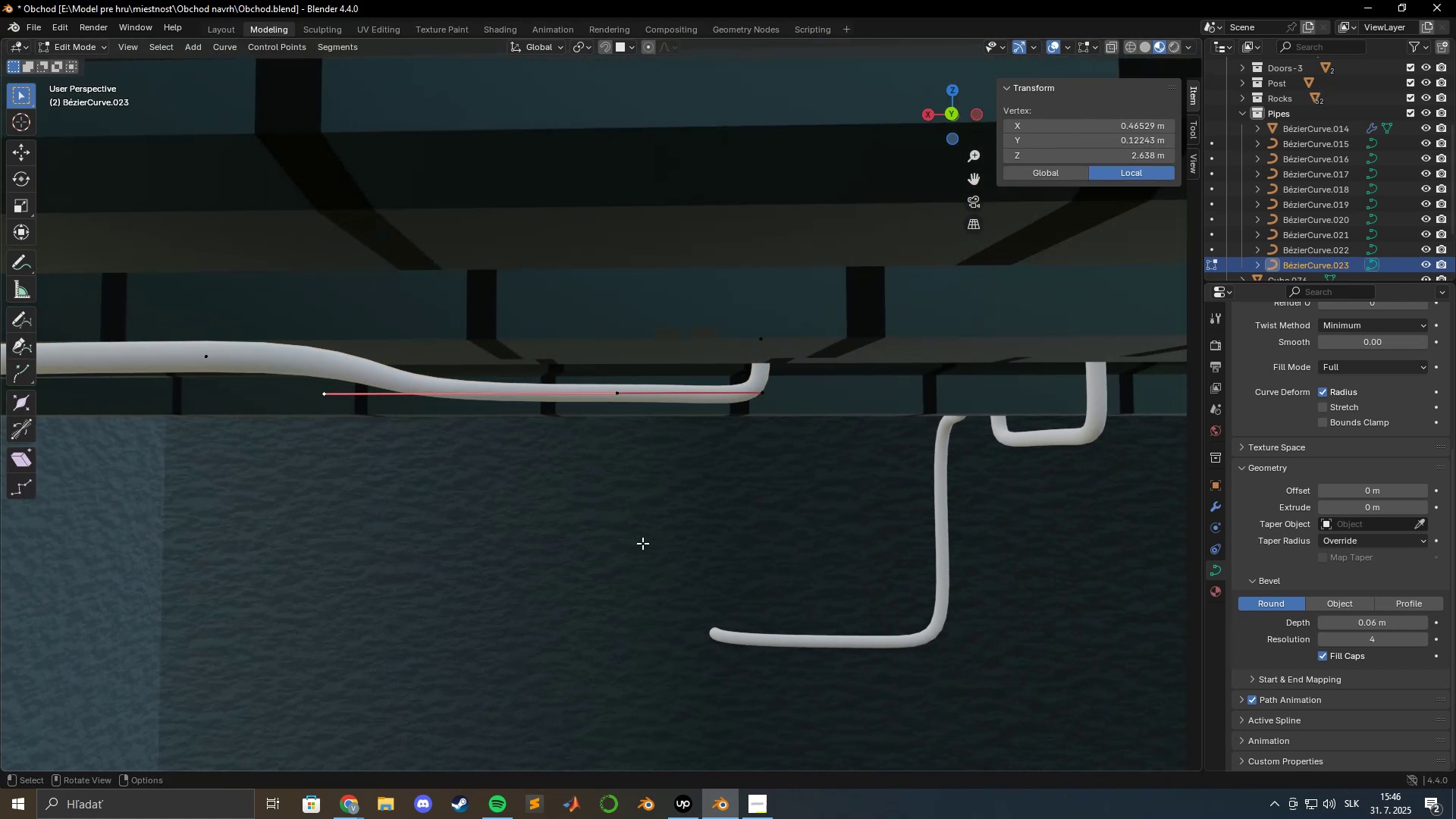 
hold_key(key=ShiftLeft, duration=0.57)
 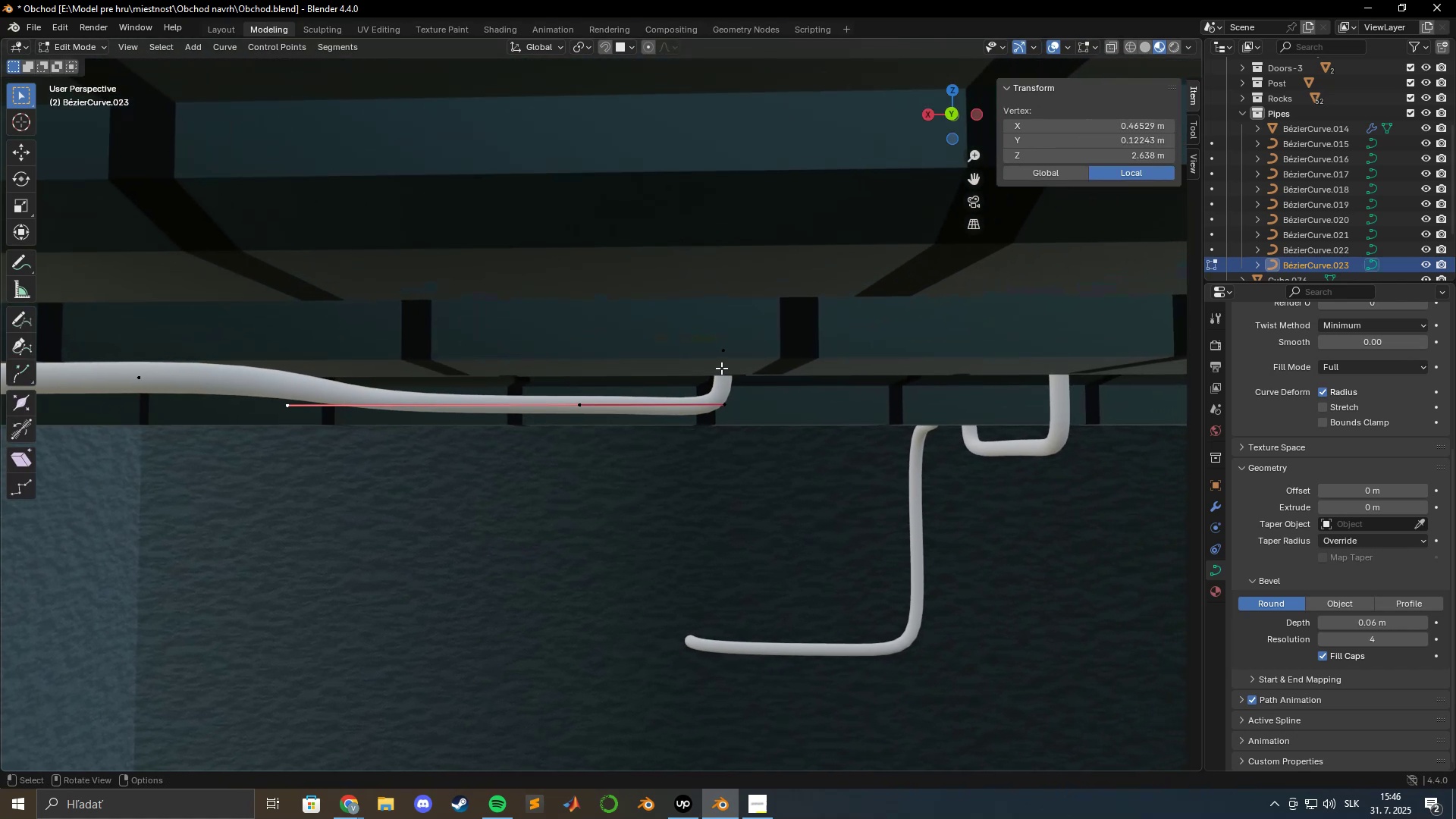 
left_click([723, 353])
 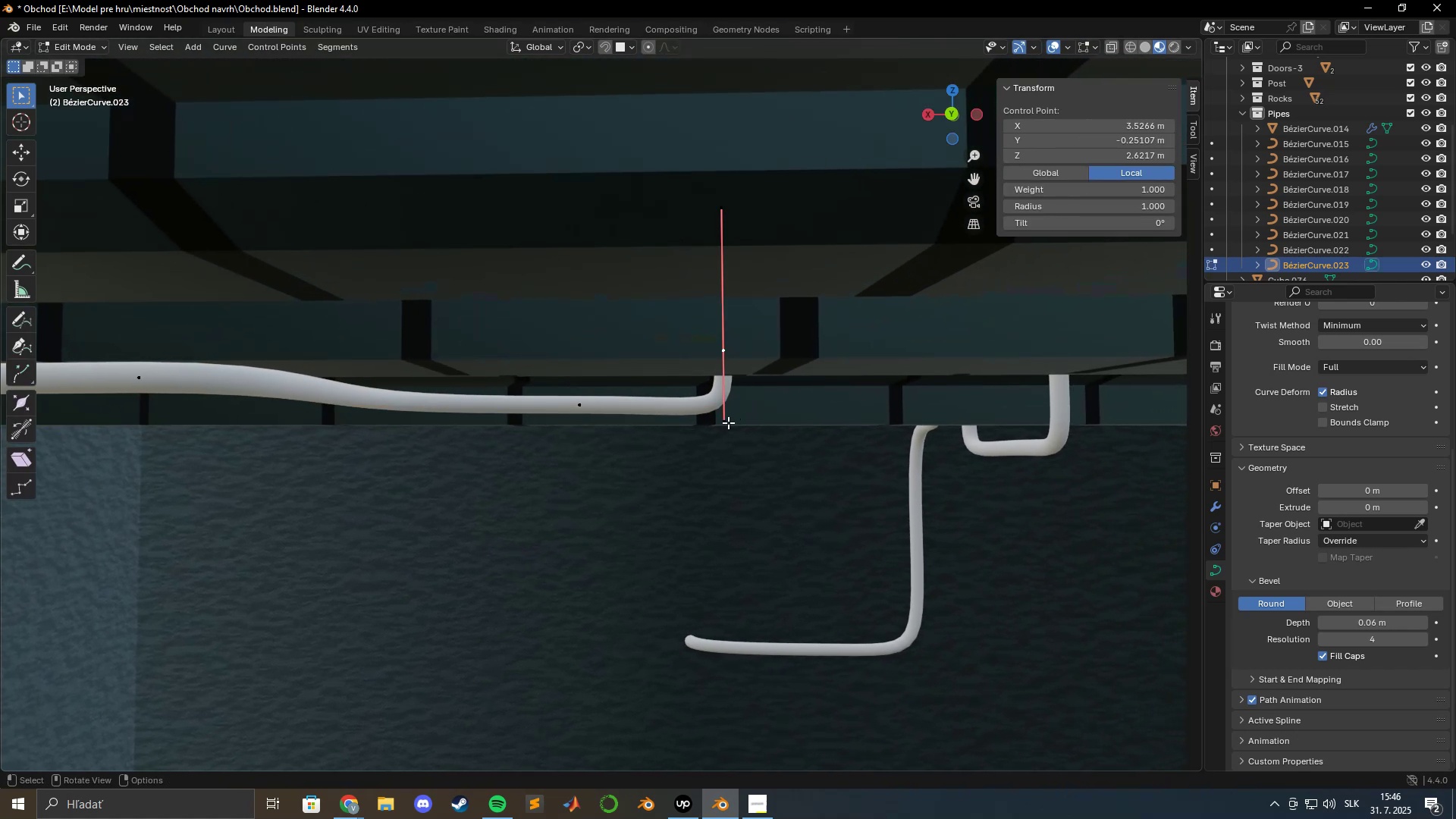 
left_click([726, 419])
 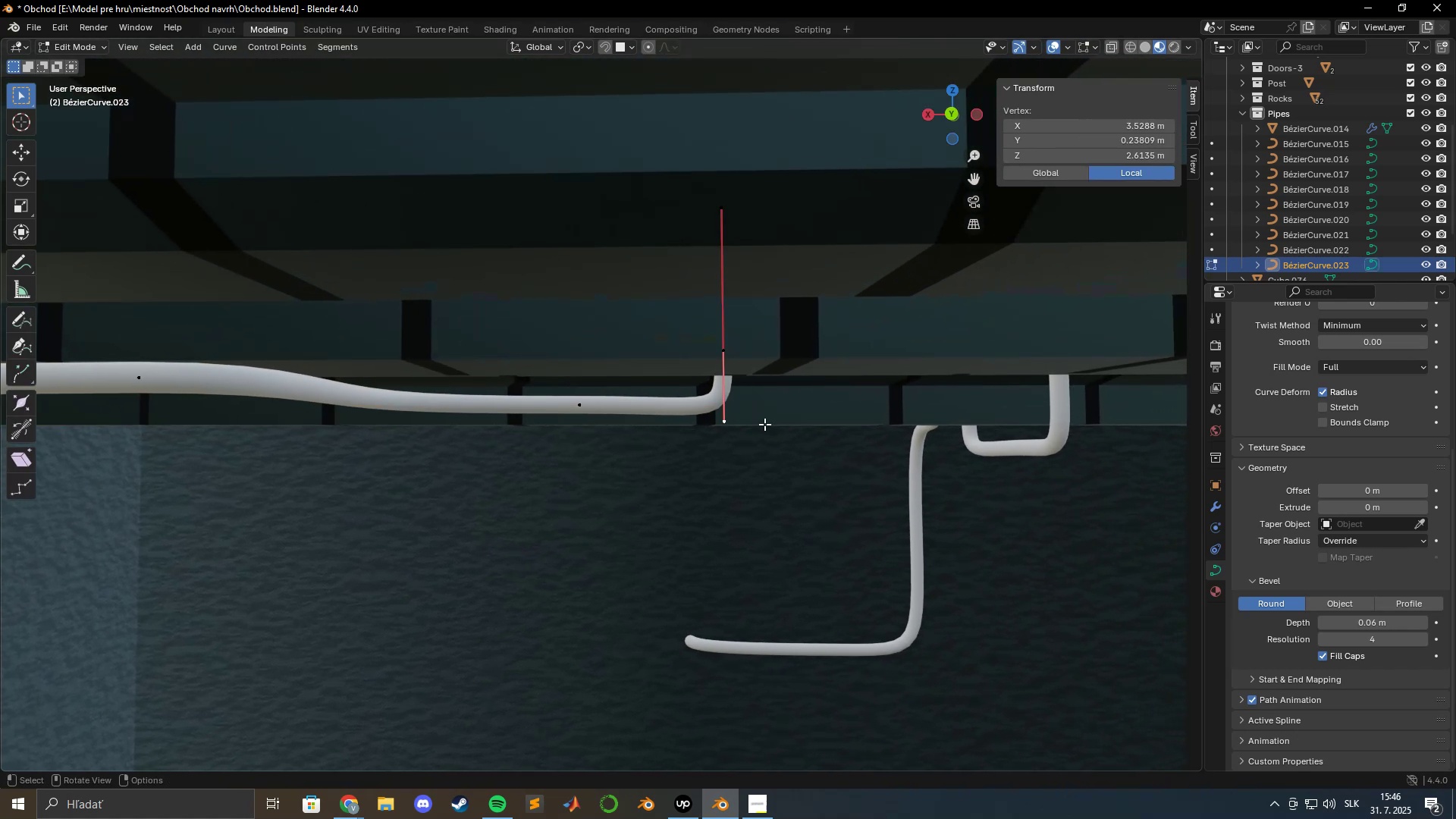 
type(gz)
 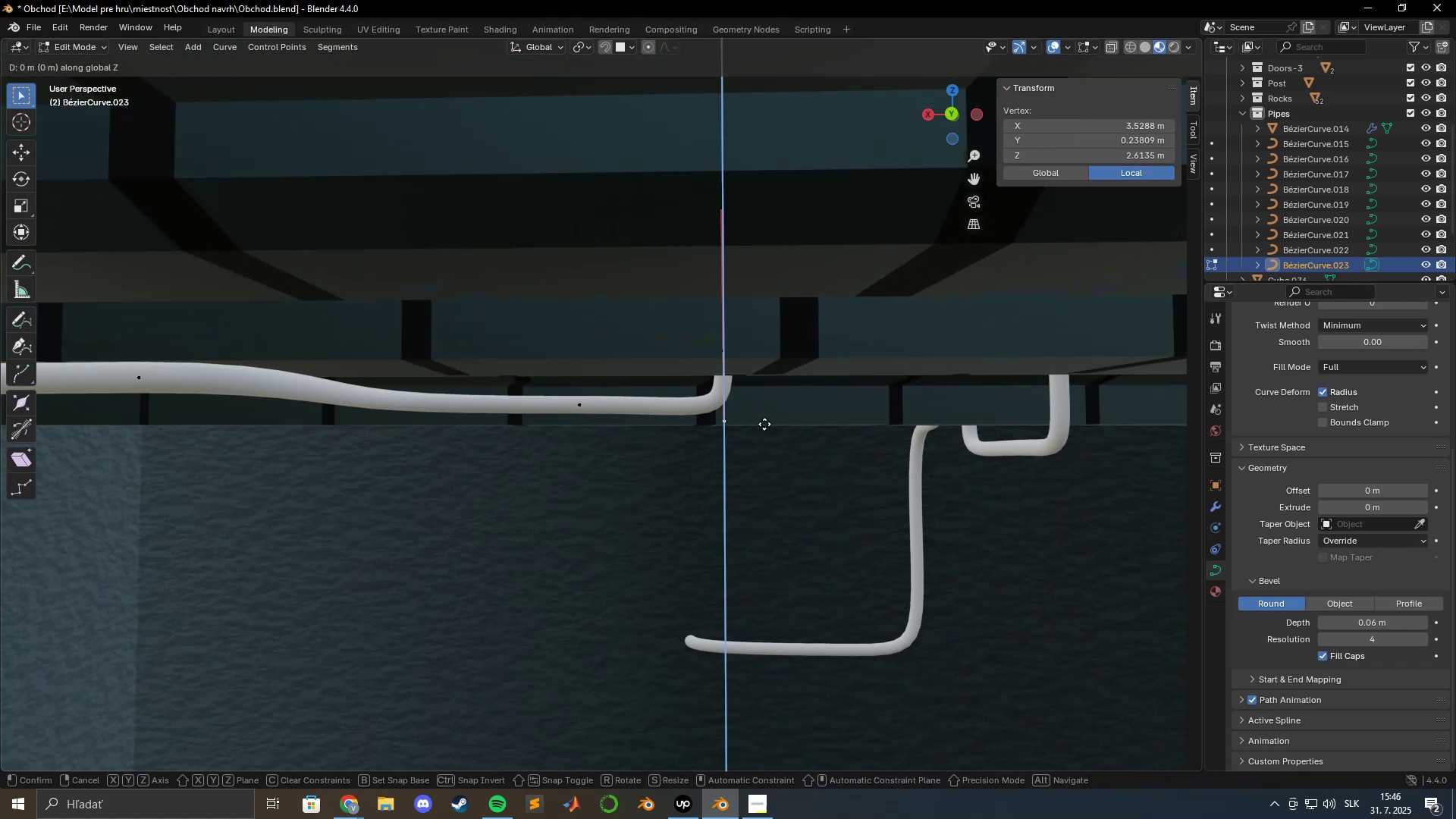 
hold_key(key=ShiftLeft, duration=1.5)
 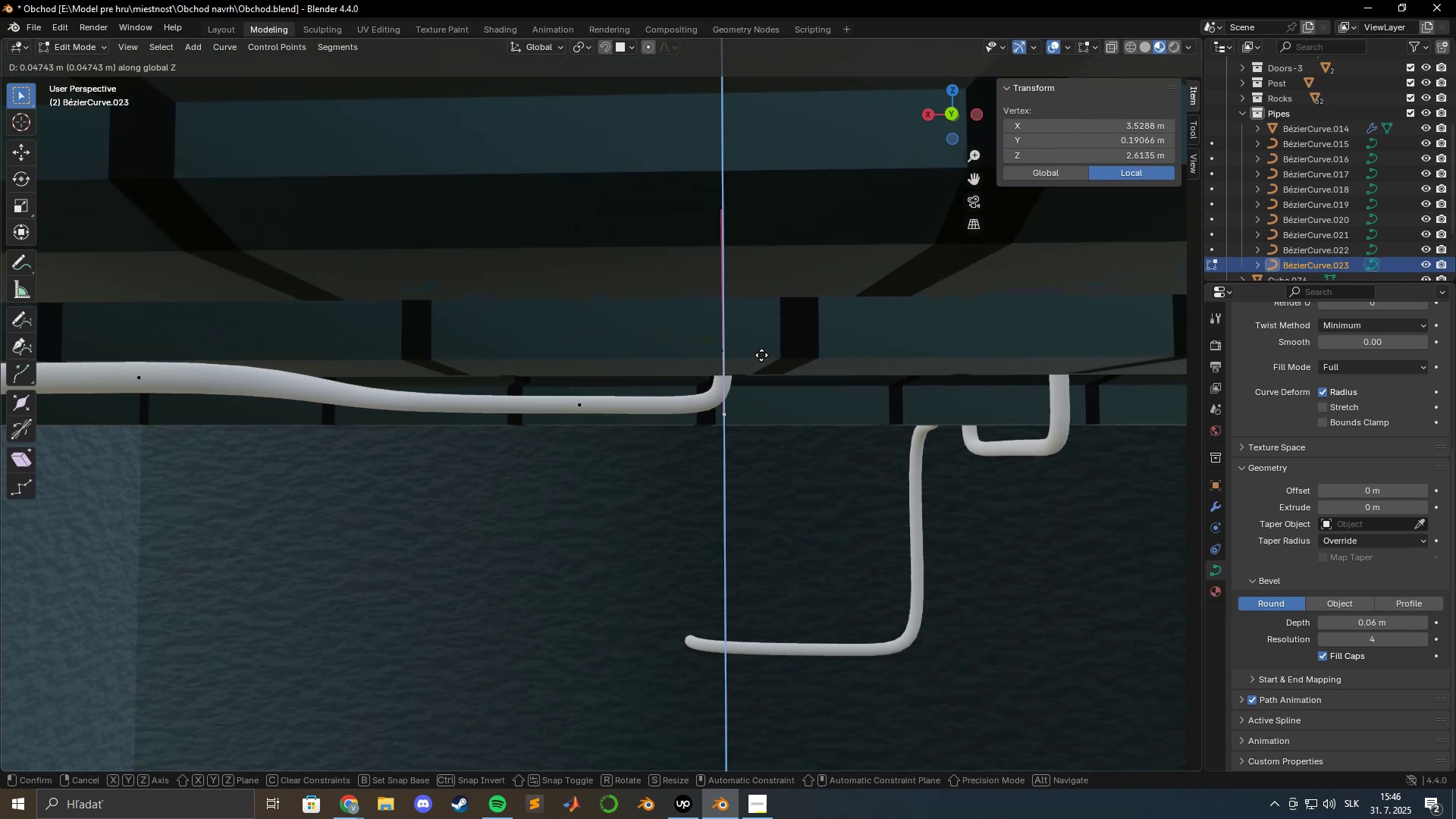 
hold_key(key=ShiftLeft, duration=1.14)
left_click([761, 355])
 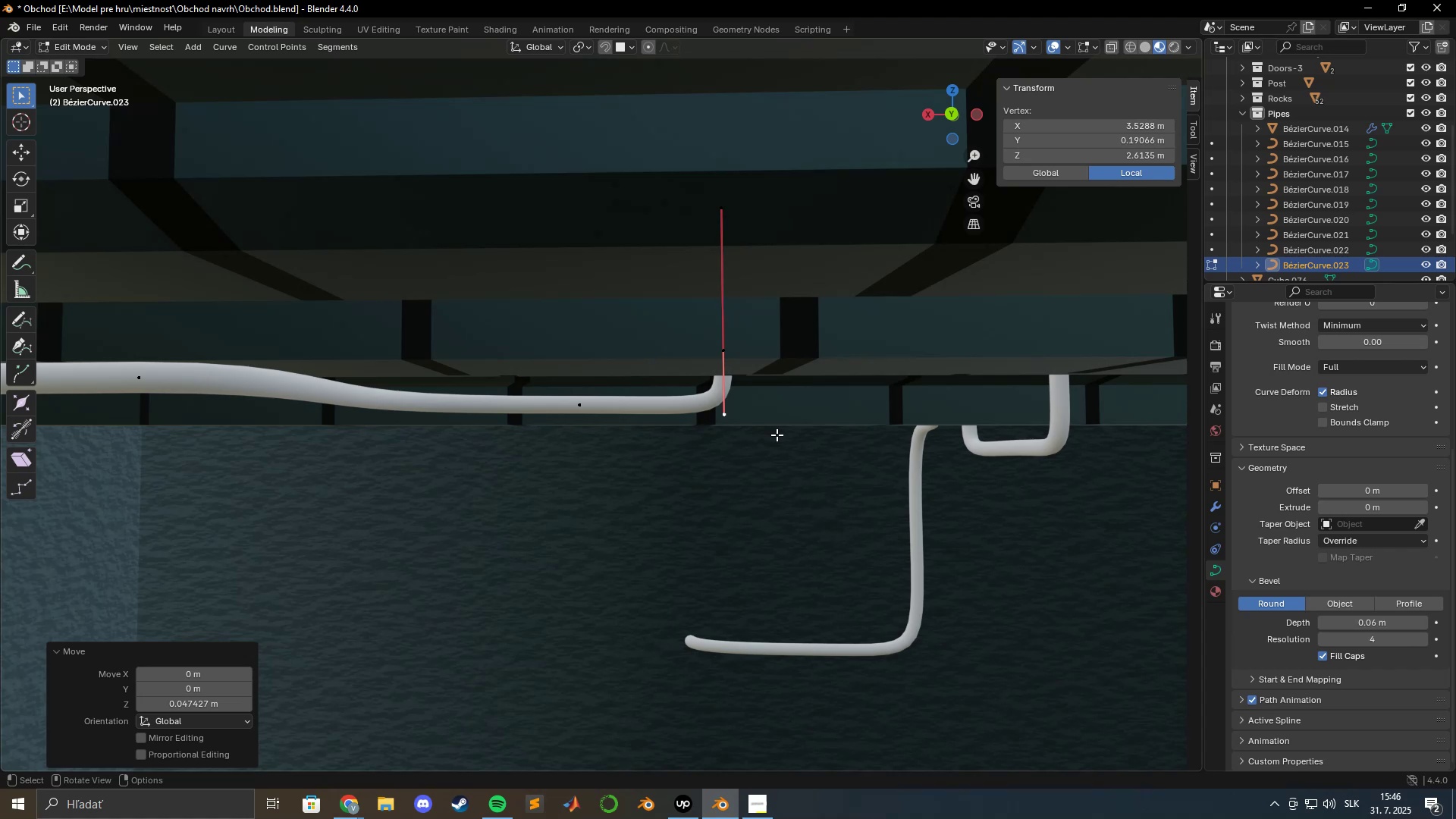 
hold_key(key=ShiftLeft, duration=1.53)
 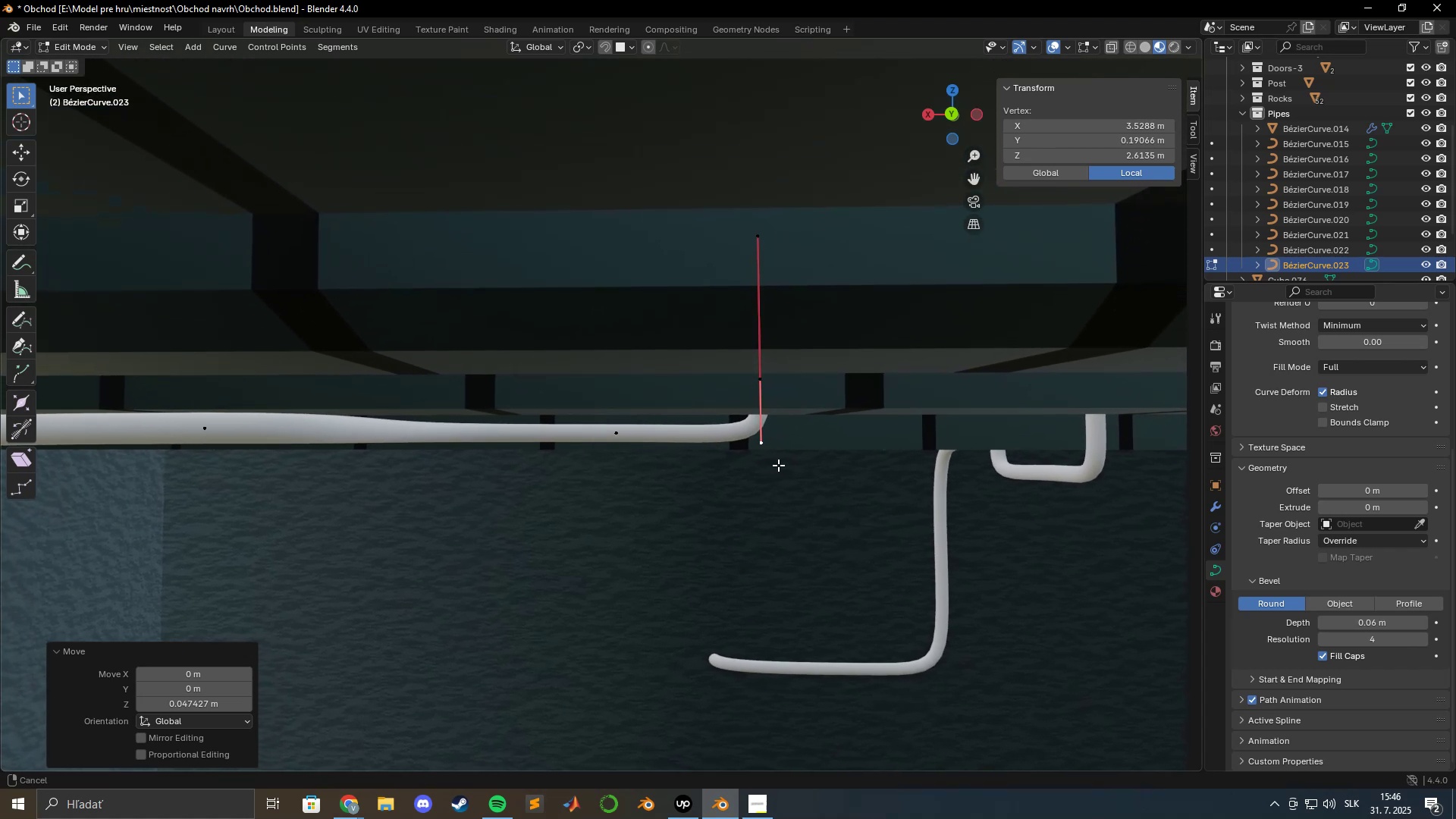 
hold_key(key=ShiftLeft, duration=1.52)
 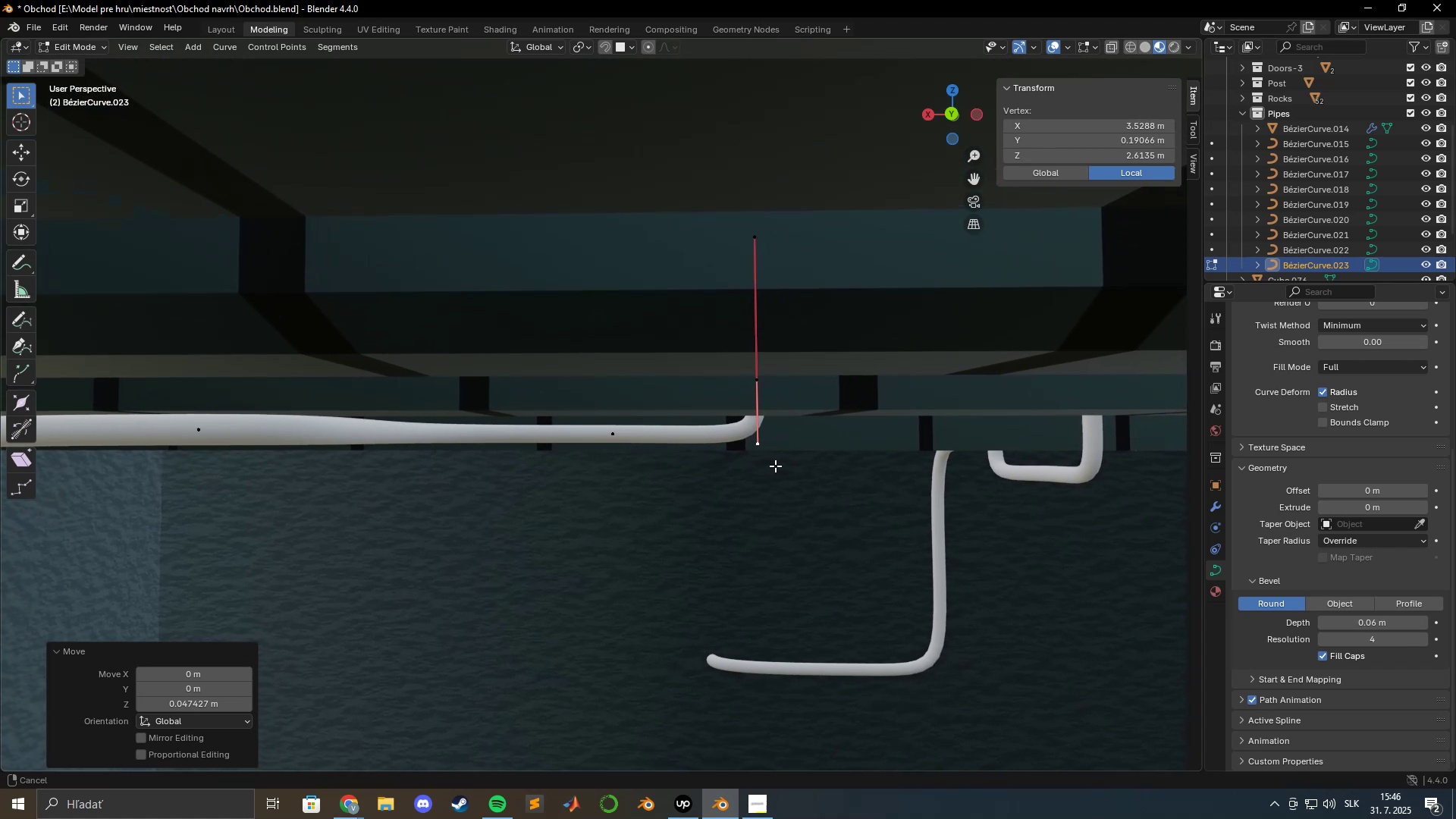 
hold_key(key=ShiftLeft, duration=0.76)
 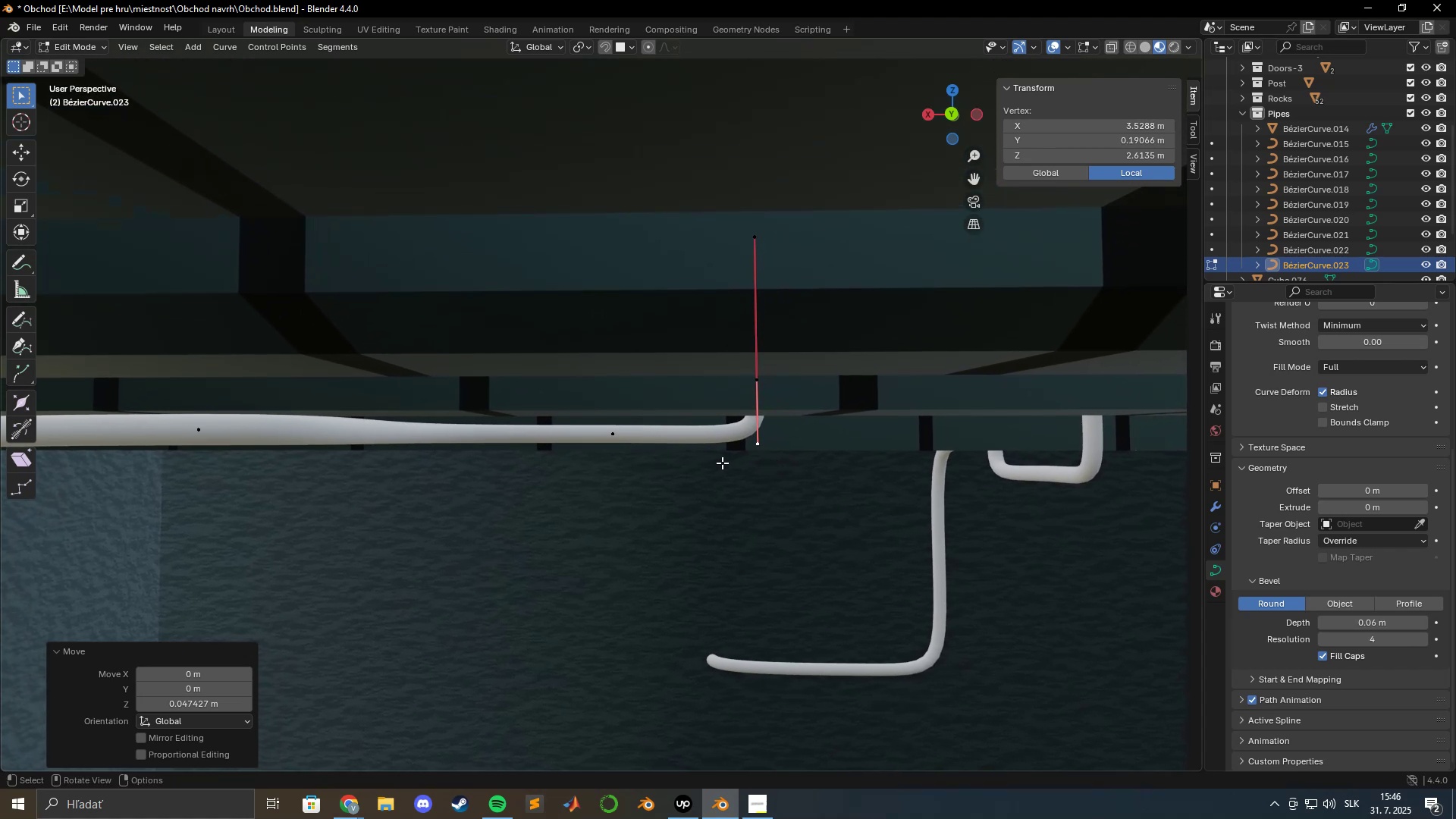 
hold_key(key=ShiftLeft, duration=1.52)
 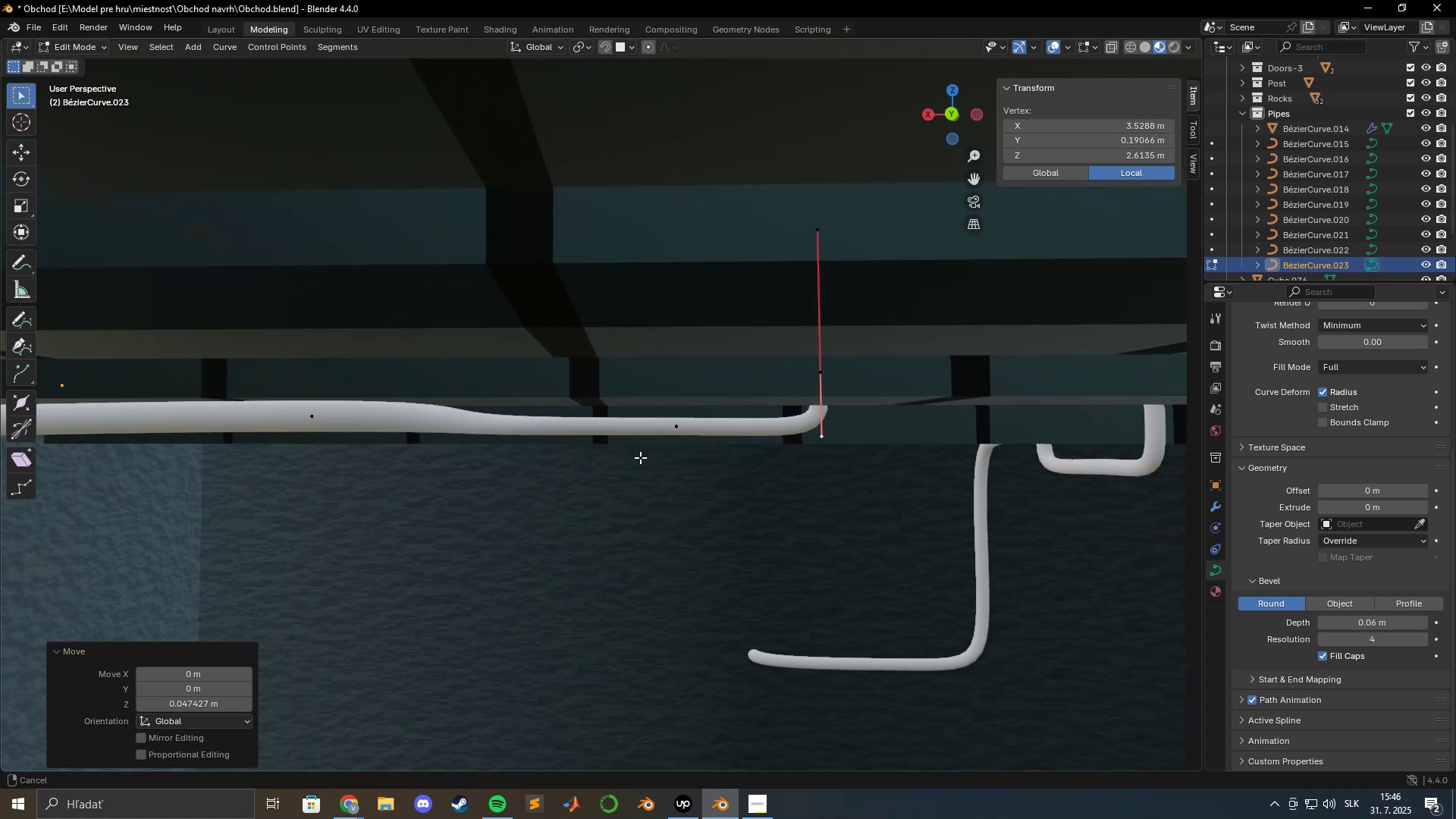 
type(gz)
 